 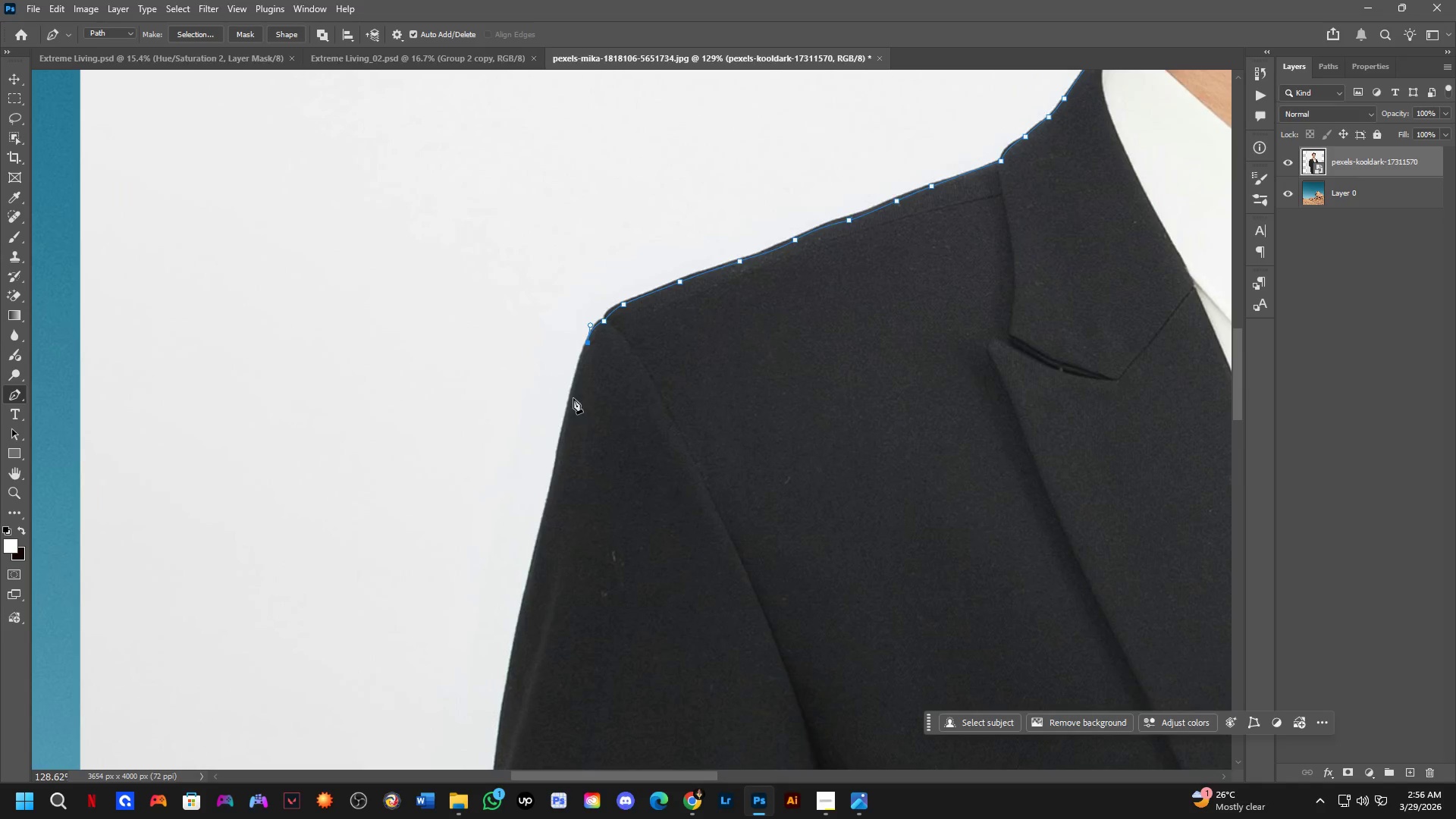 
left_click_drag(start_coordinate=[585, 432], to_coordinate=[609, 378])
 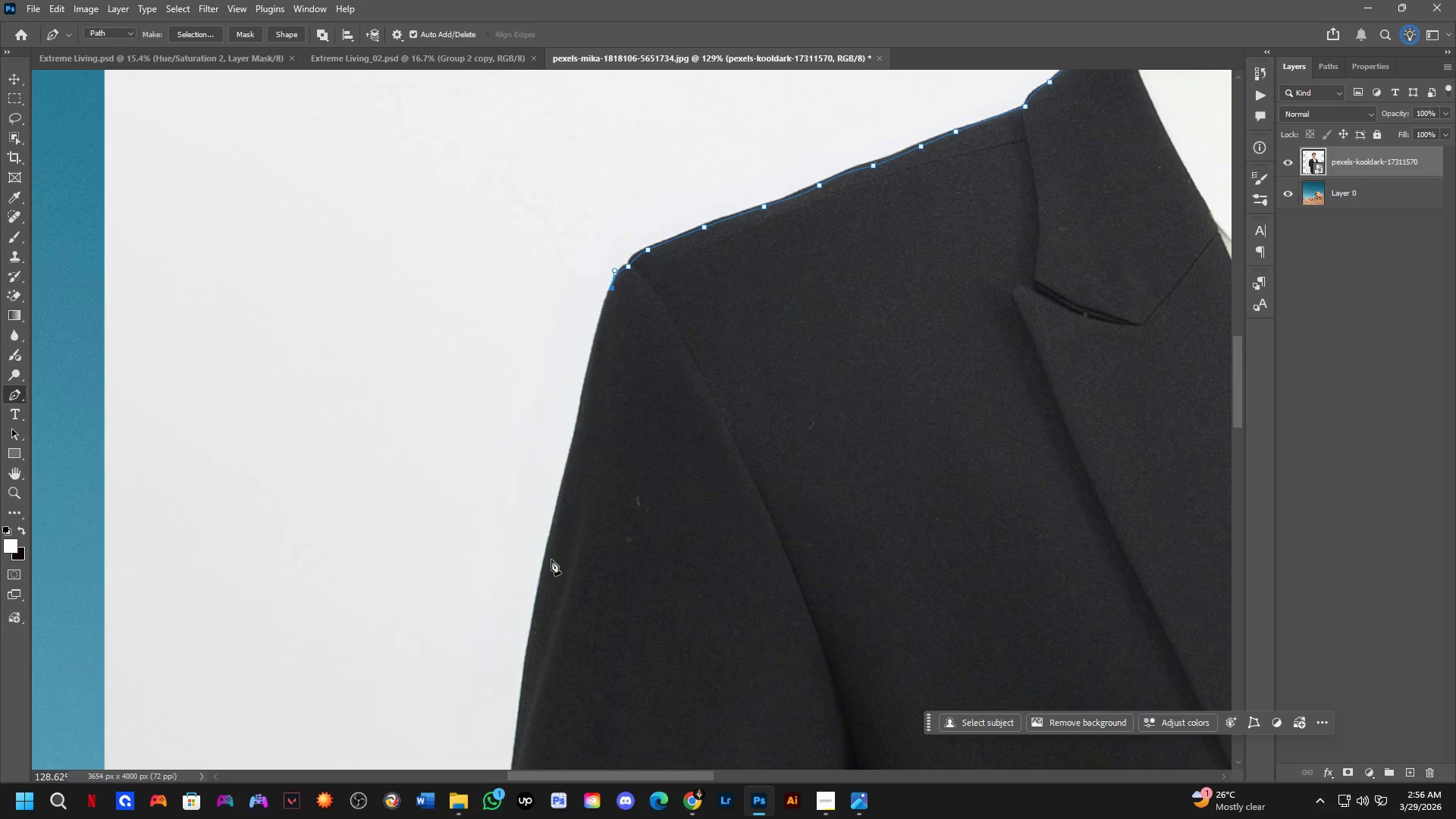 
scroll: coordinate [565, 383], scroll_direction: up, amount: 17.0
 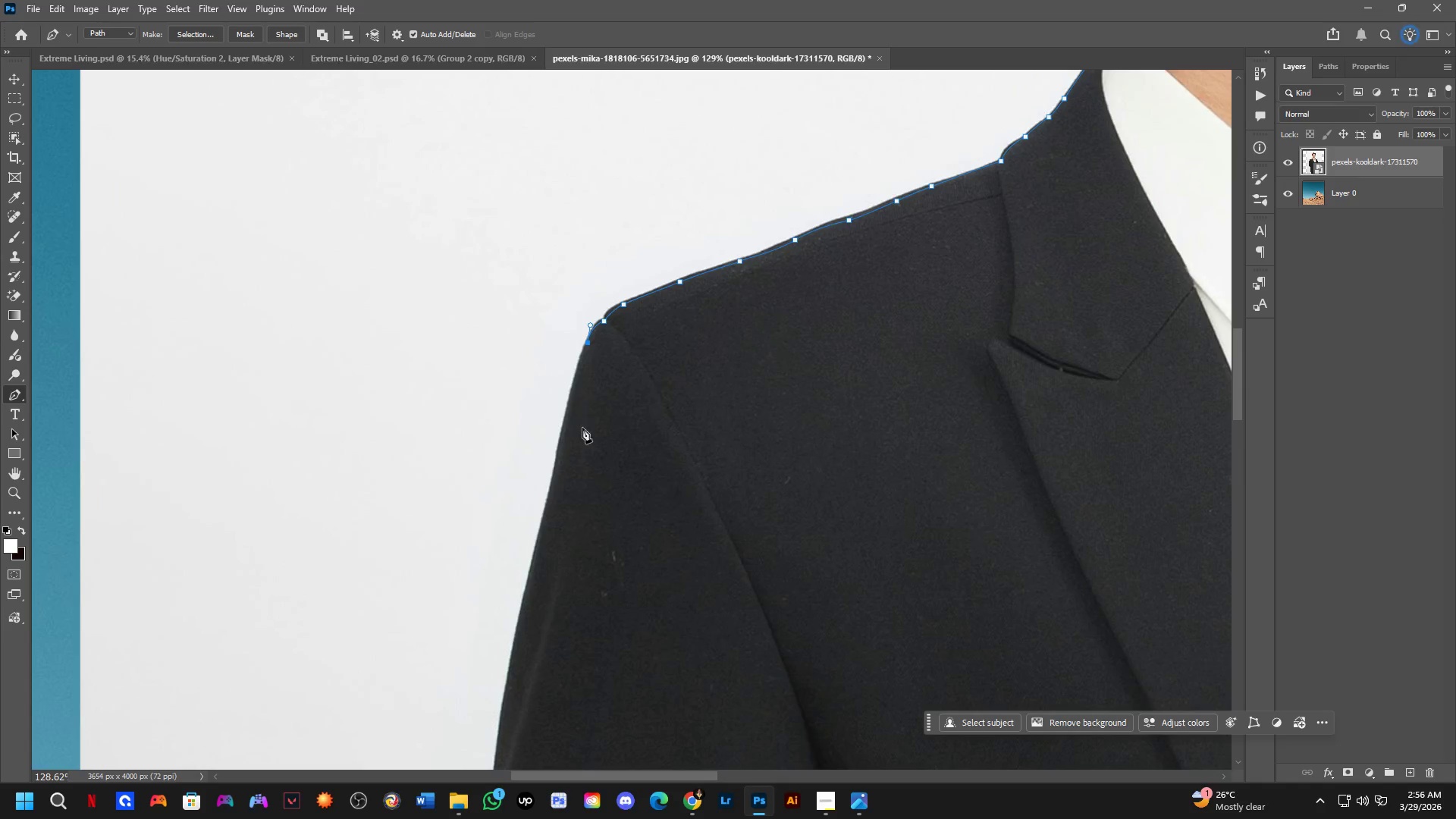 
left_click([548, 558])
 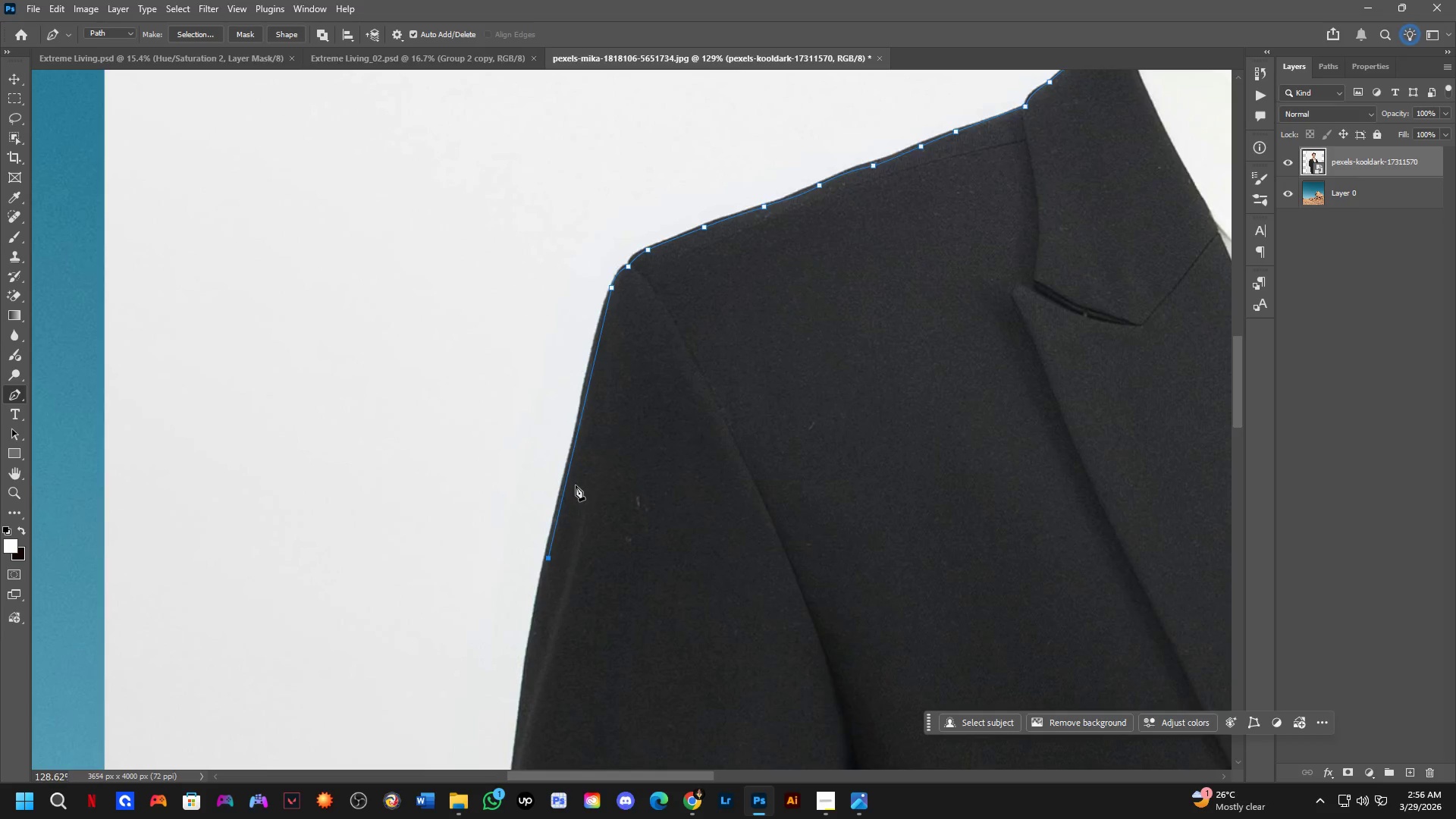 
key(Control+ControlLeft)
 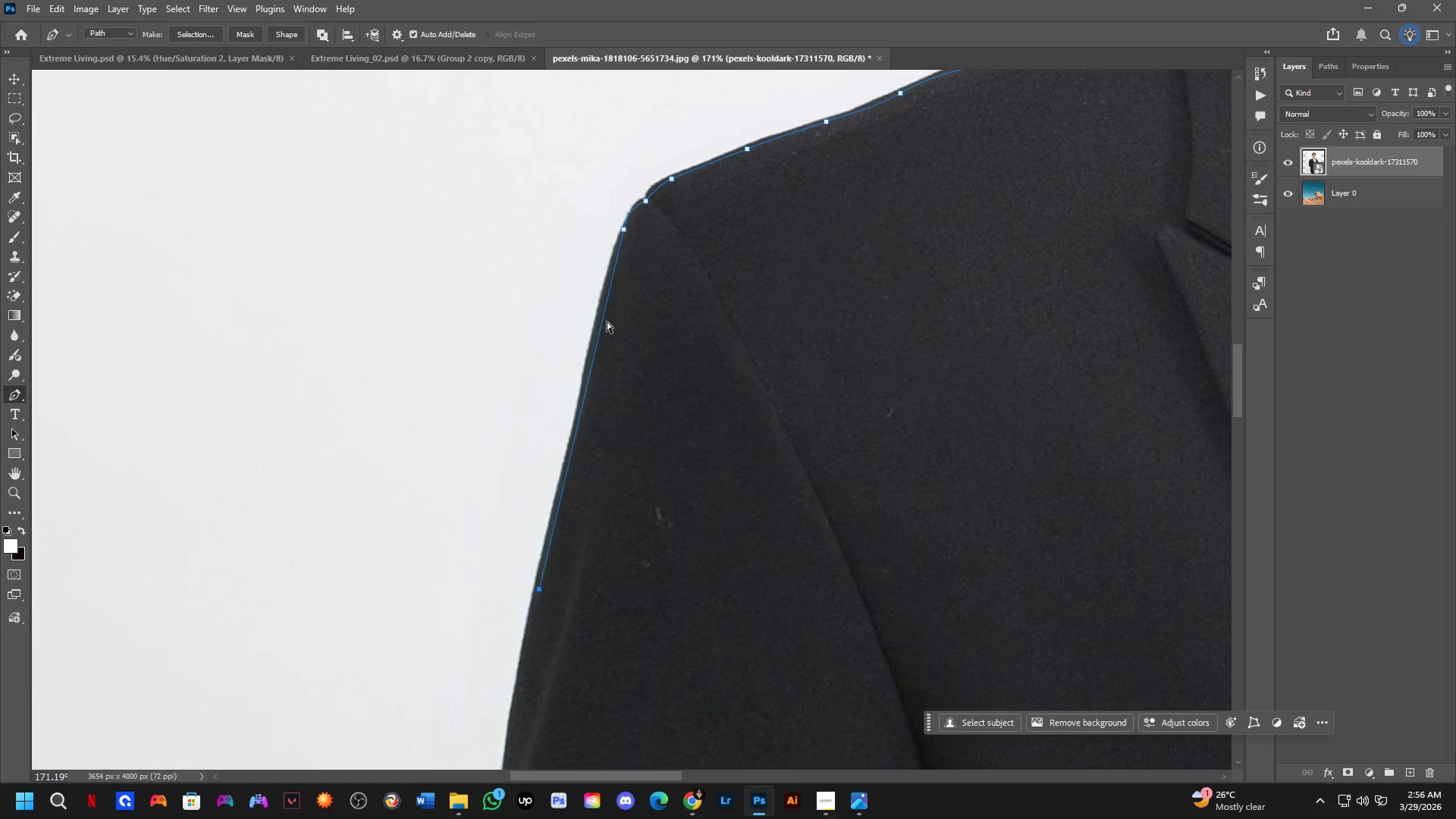 
key(Control+Z)
 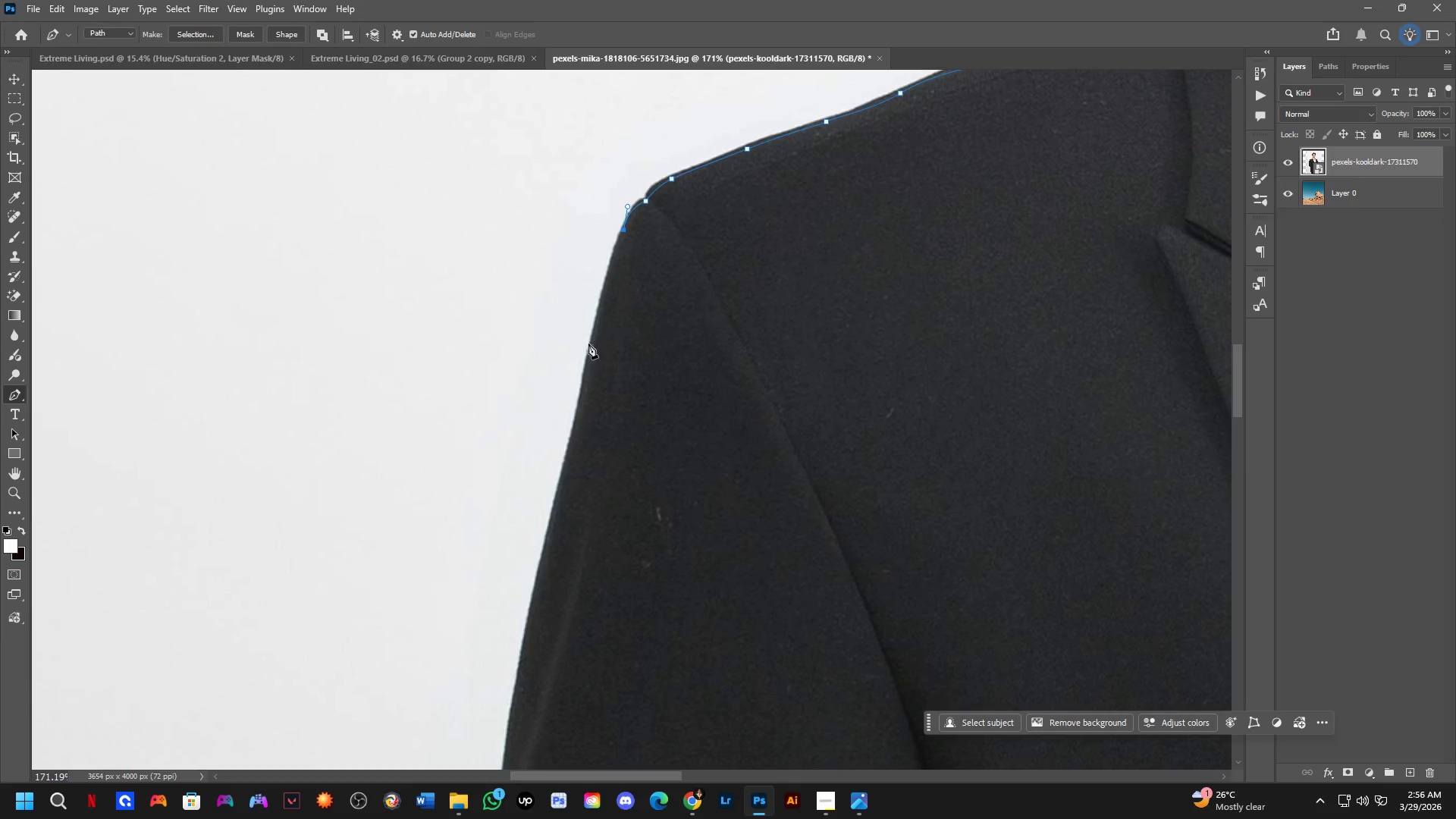 
scroll: coordinate [576, 463], scroll_direction: up, amount: 3.0
 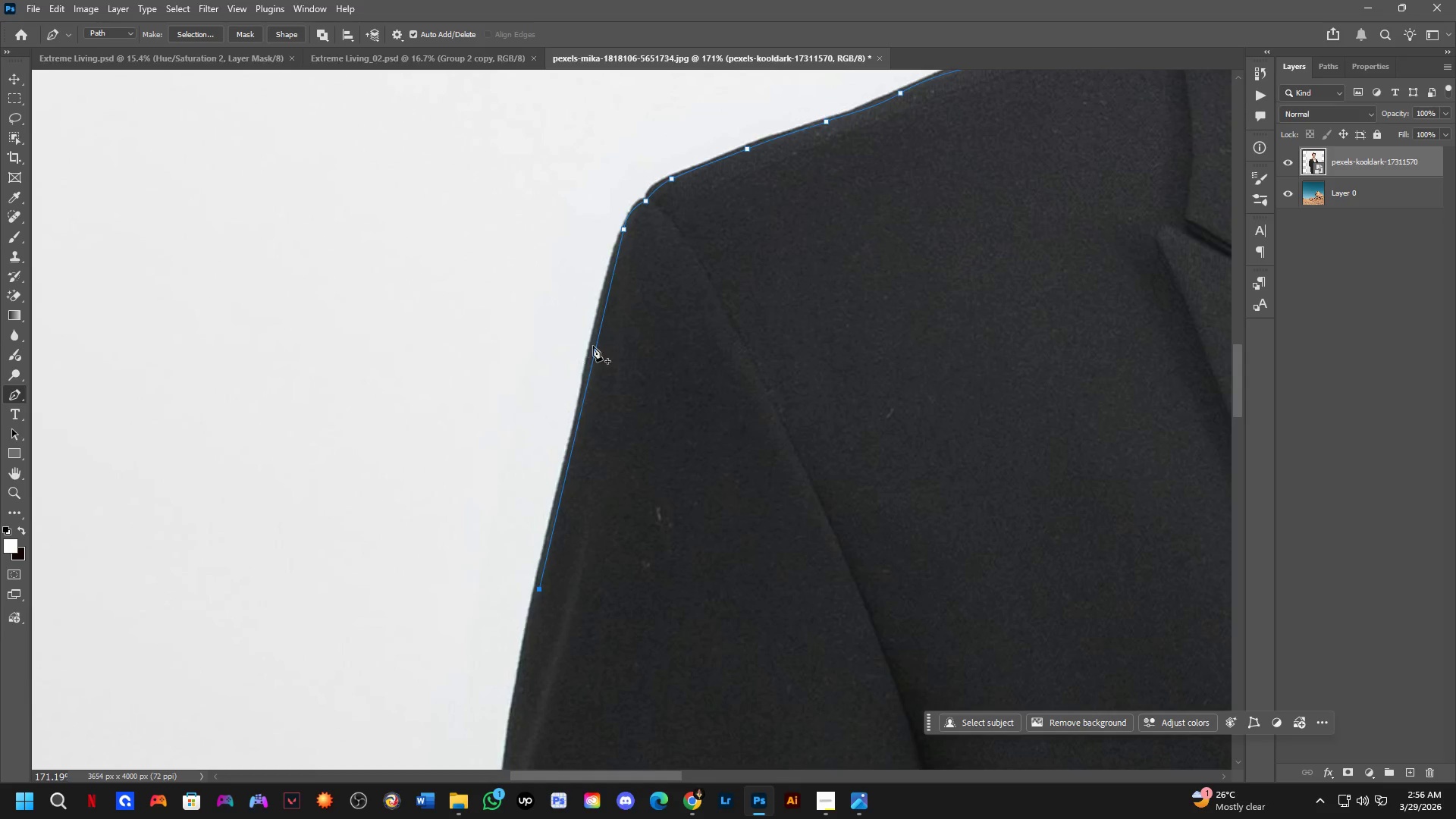 
left_click_drag(start_coordinate=[585, 362], to_coordinate=[579, 410])
 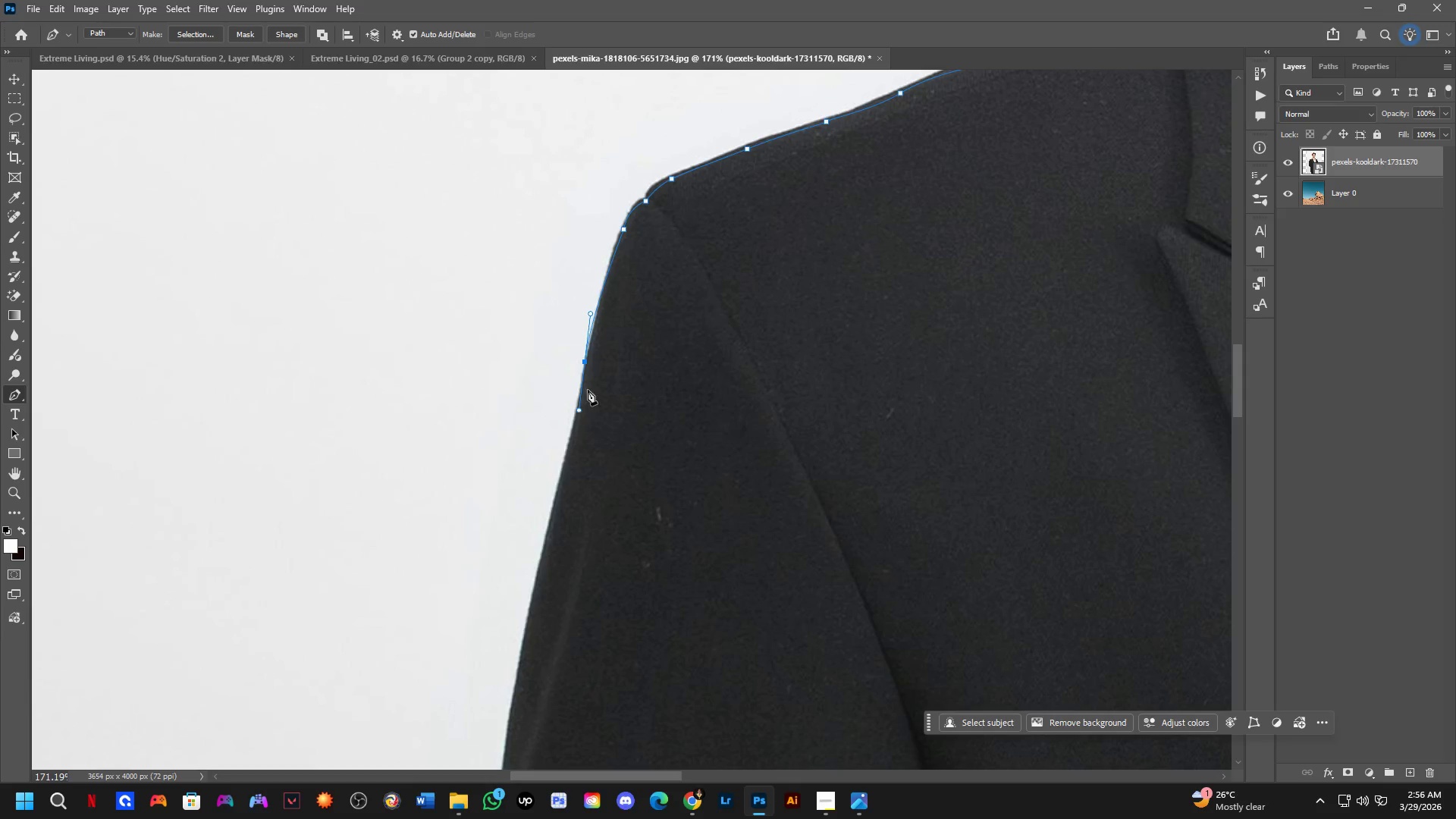 
key(Control+ControlLeft)
 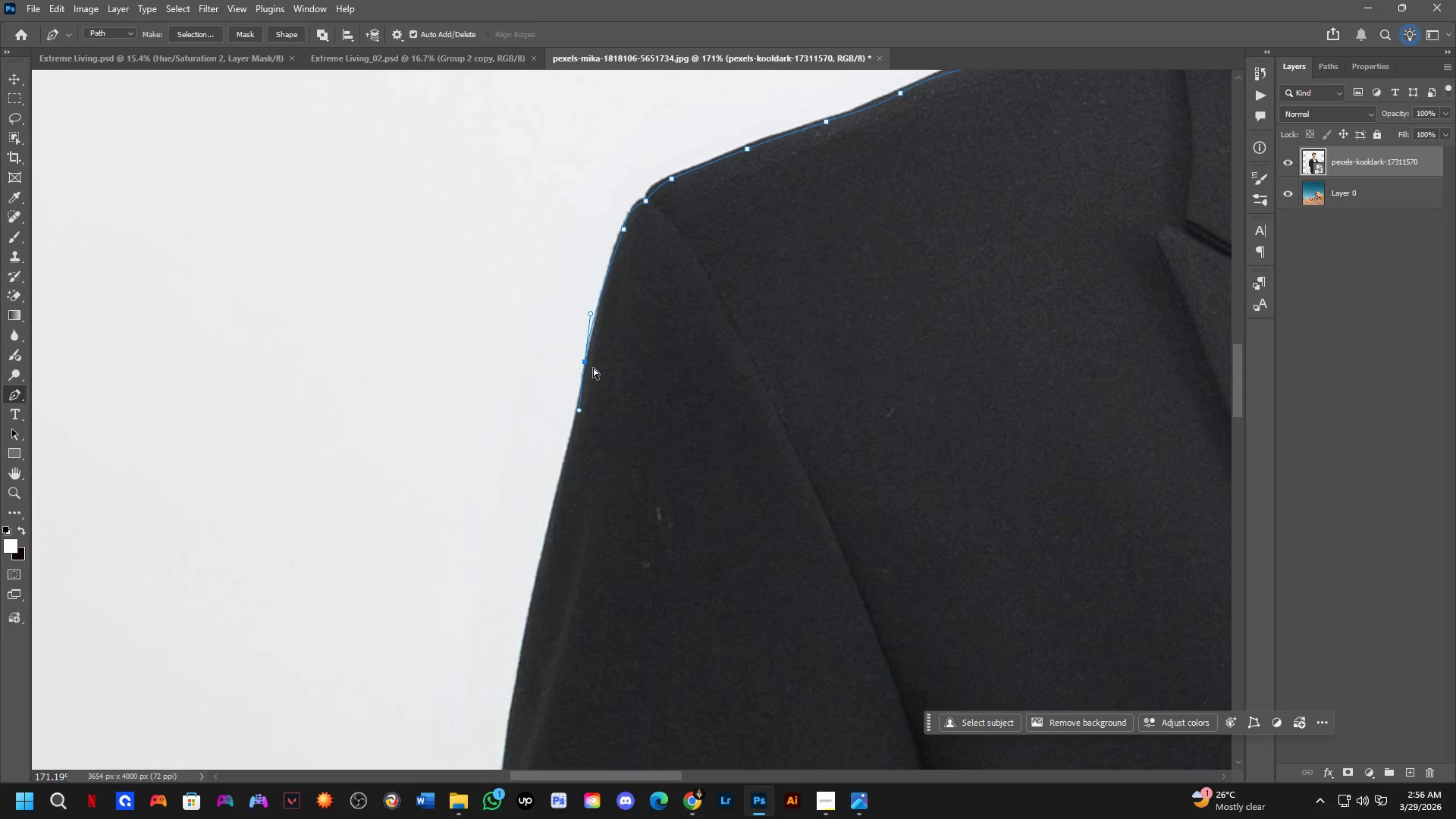 
key(Control+Z)
 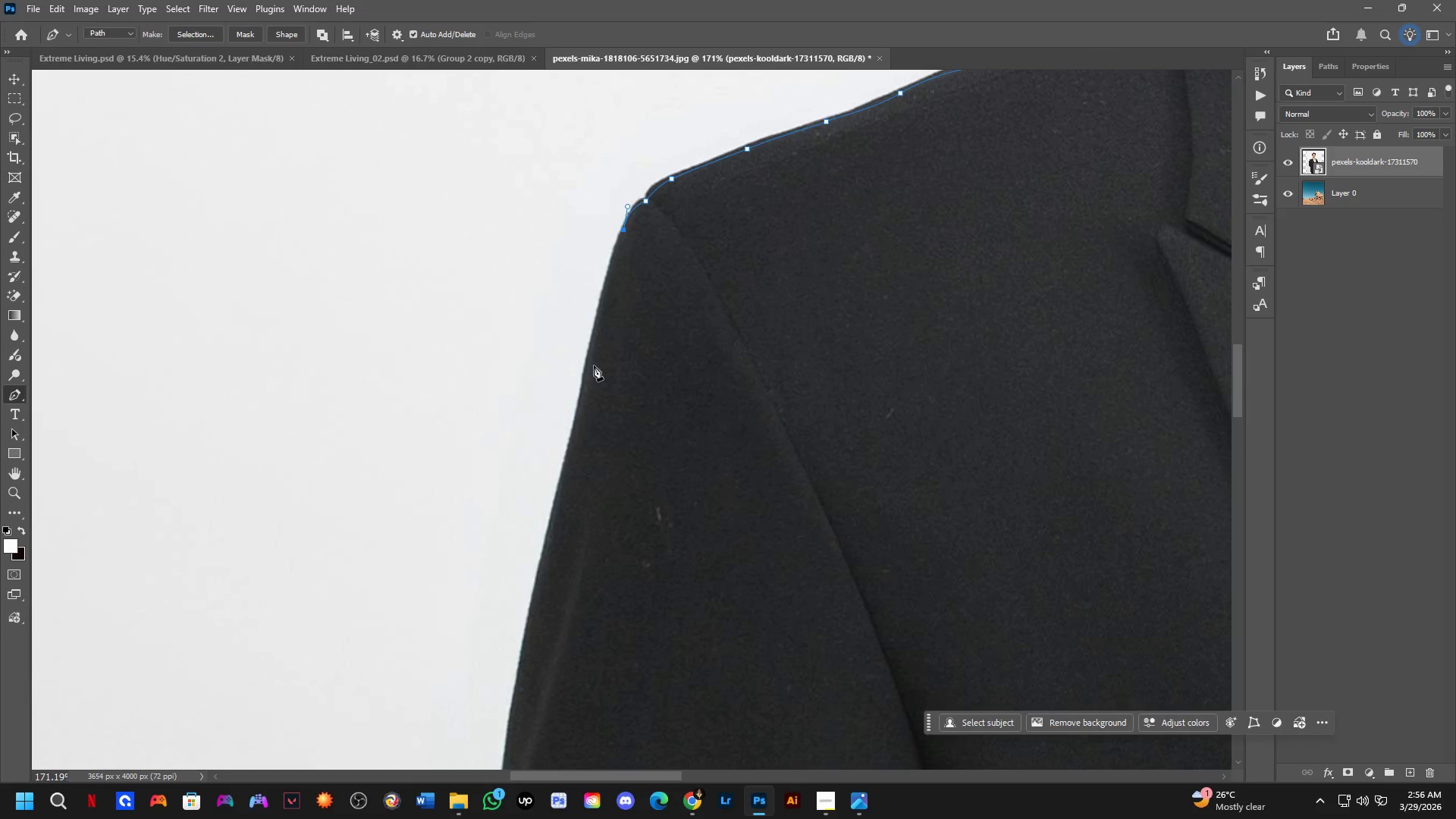 
left_click_drag(start_coordinate=[594, 366], to_coordinate=[585, 419])
 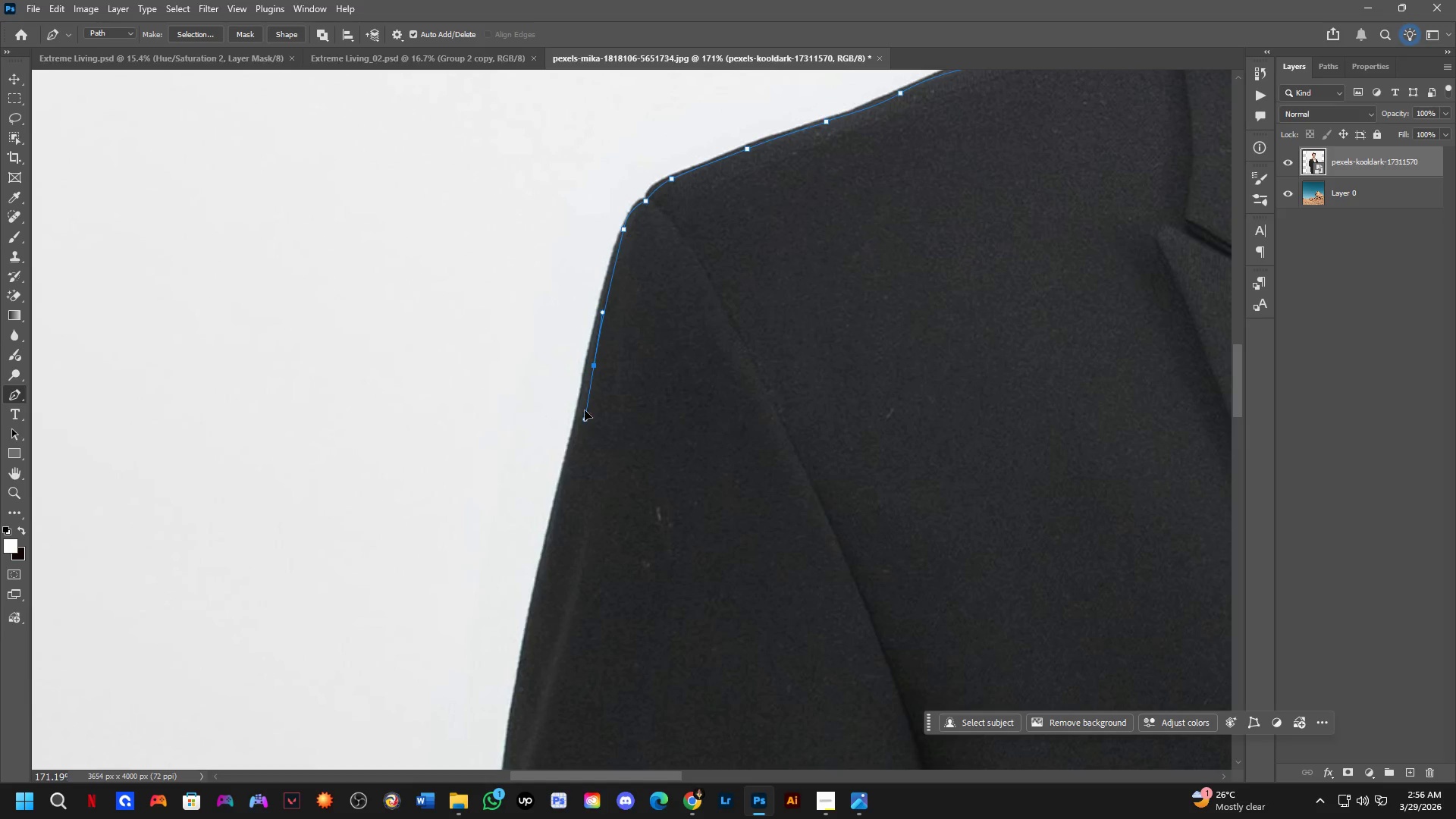 
key(Control+ControlLeft)
 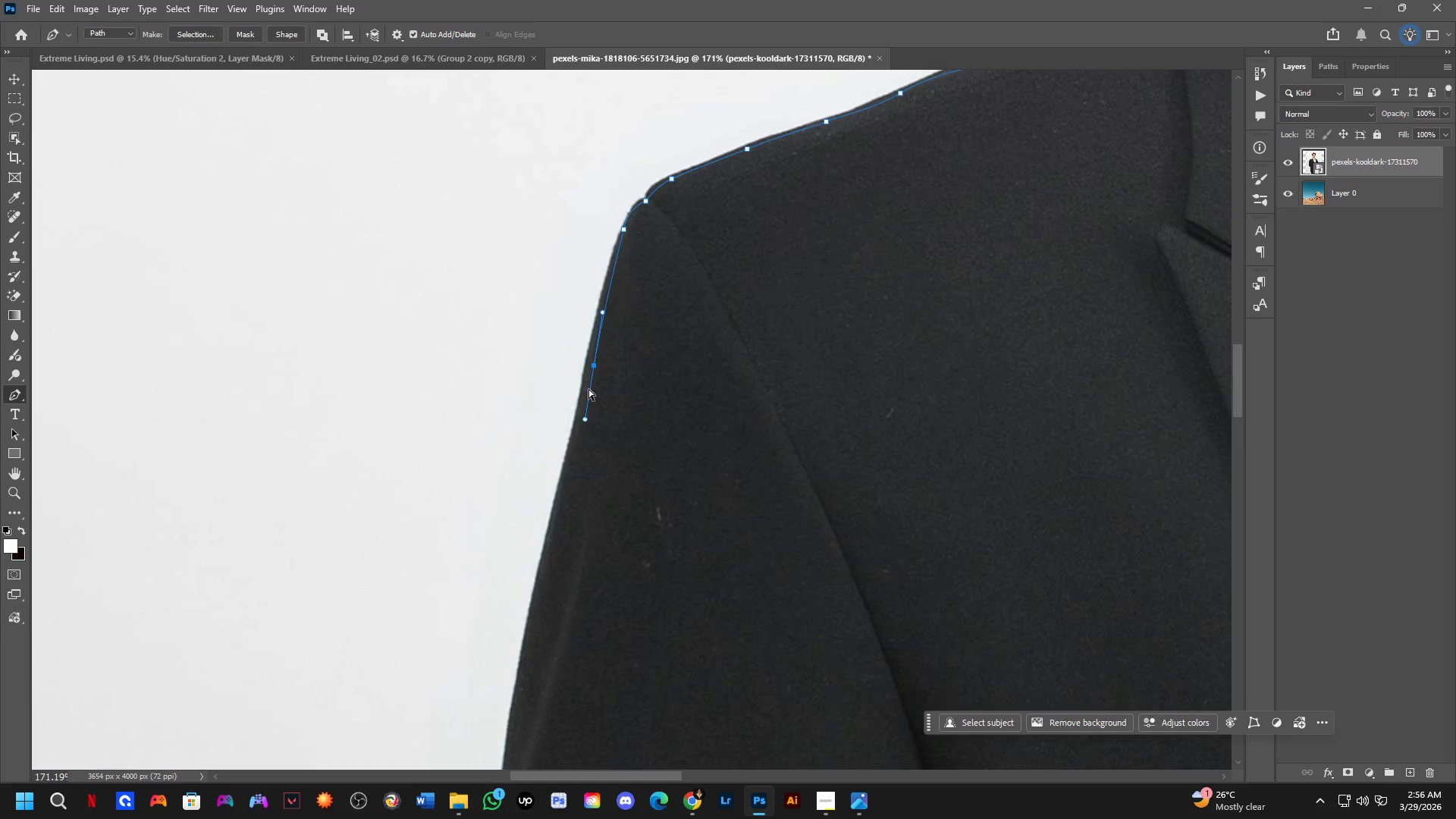 
key(Control+Z)
 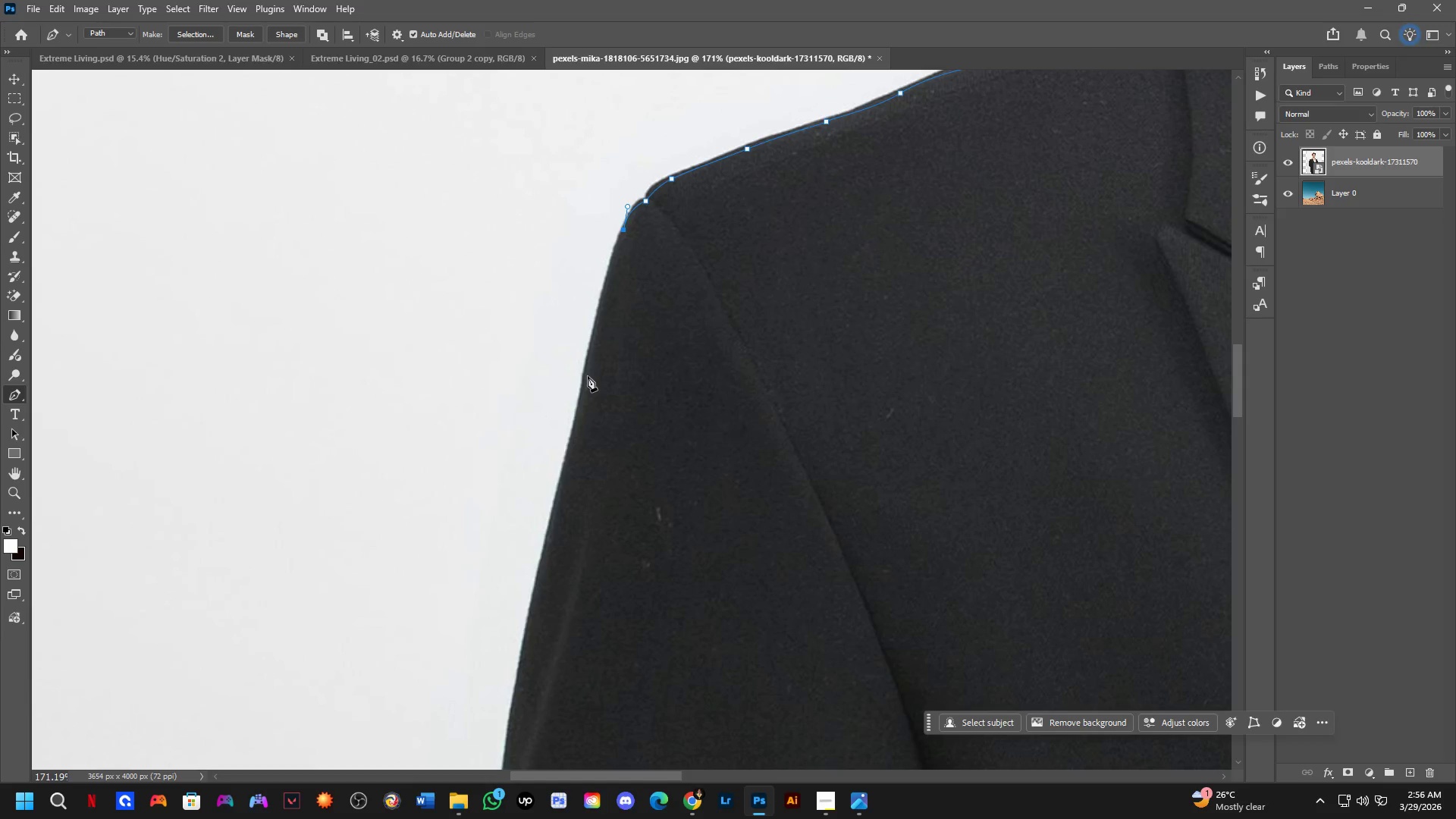 
left_click_drag(start_coordinate=[588, 376], to_coordinate=[579, 450])
 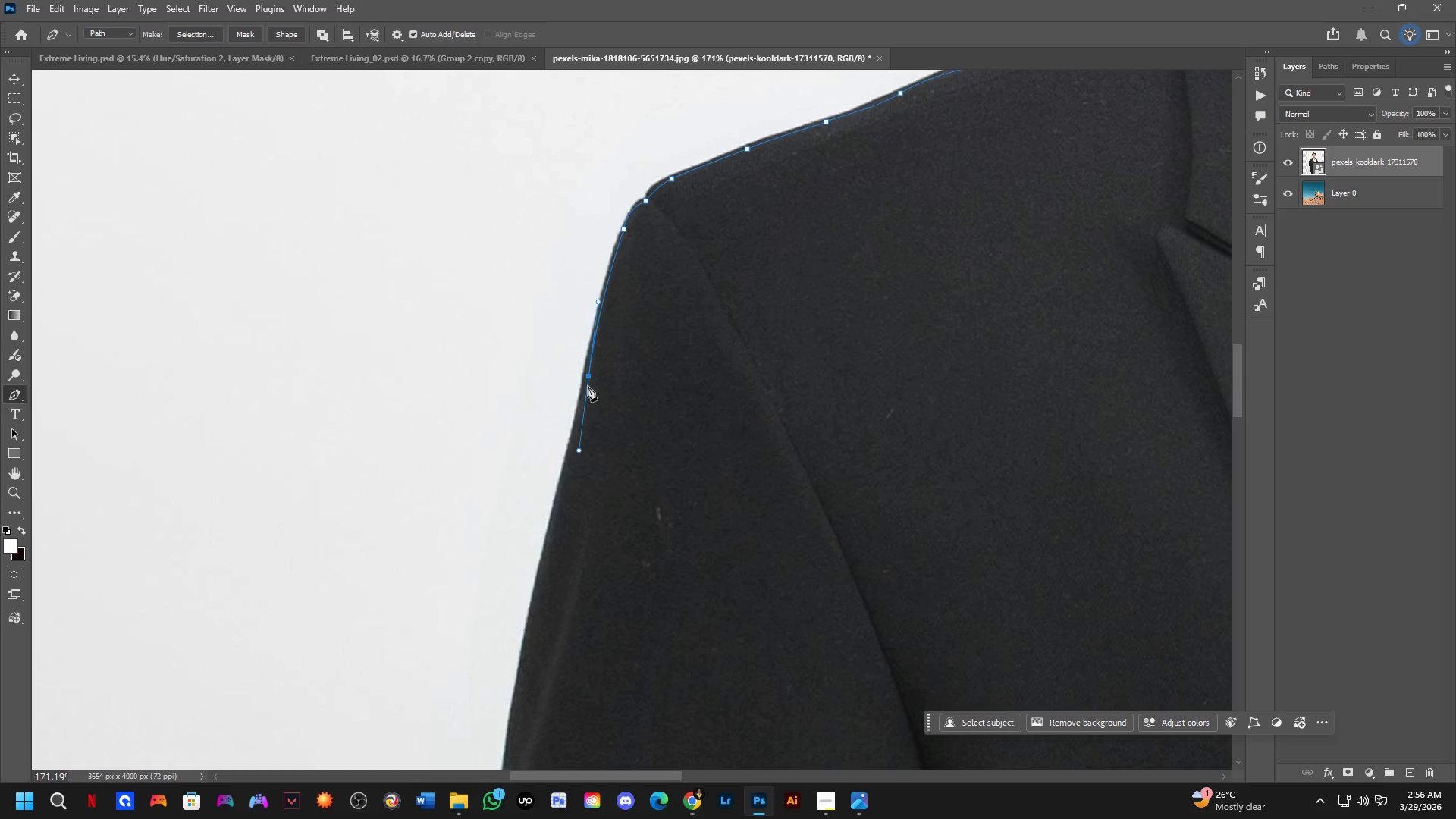 
hold_key(key=AltLeft, duration=0.39)
left_click([588, 378])
 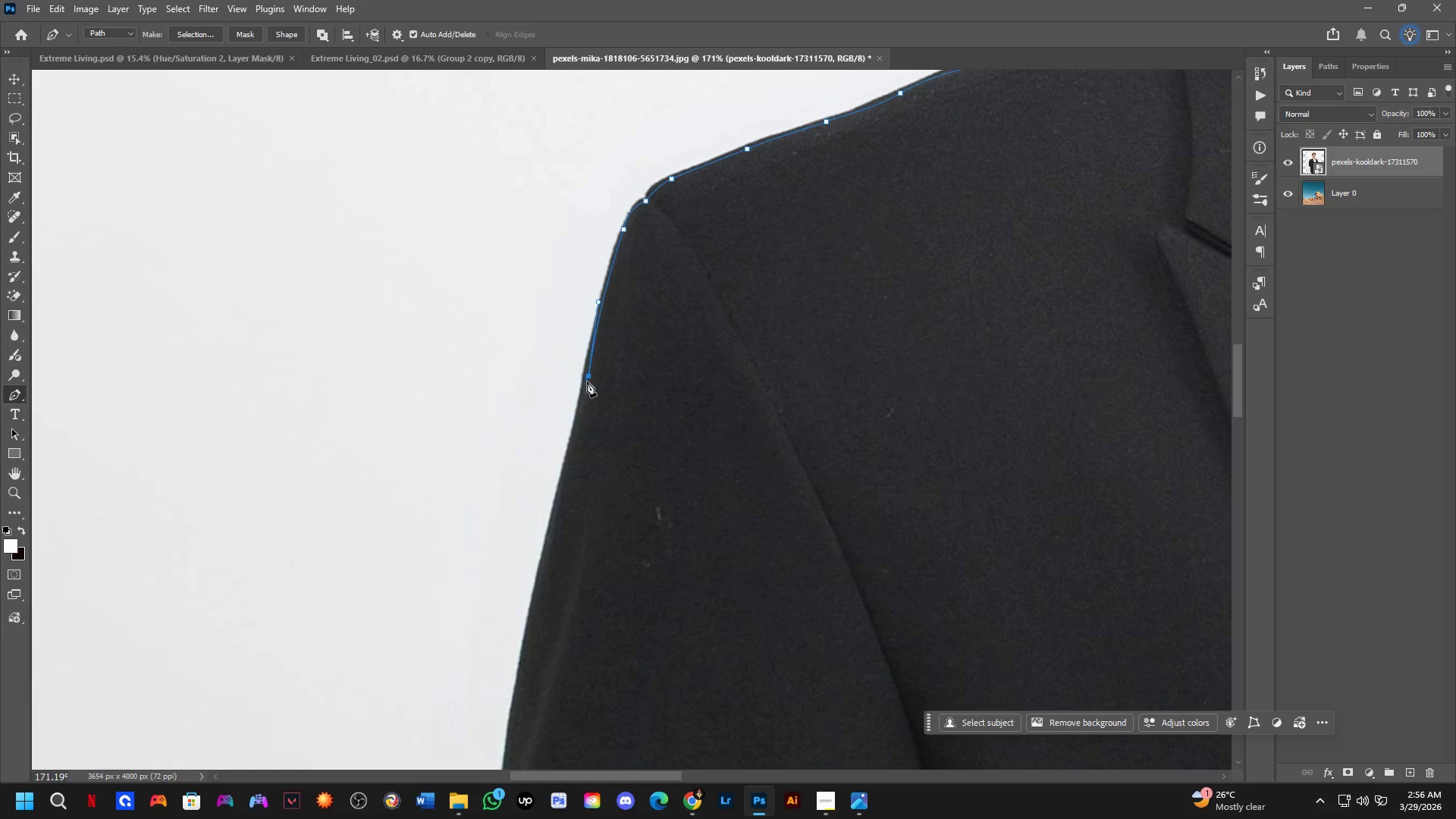 
hold_key(key=Space, duration=0.45)
 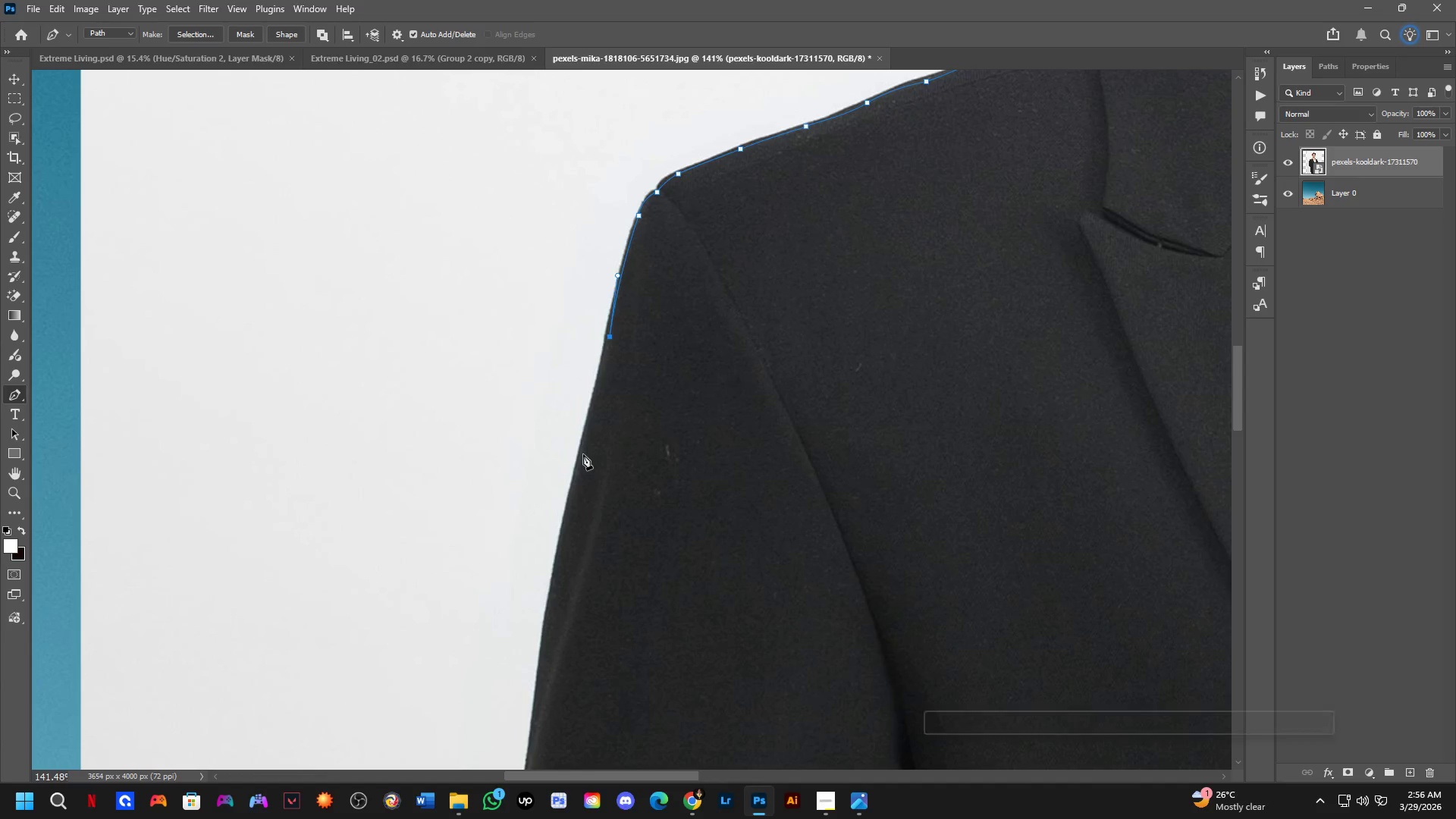 
left_click_drag(start_coordinate=[583, 431], to_coordinate=[605, 391])
 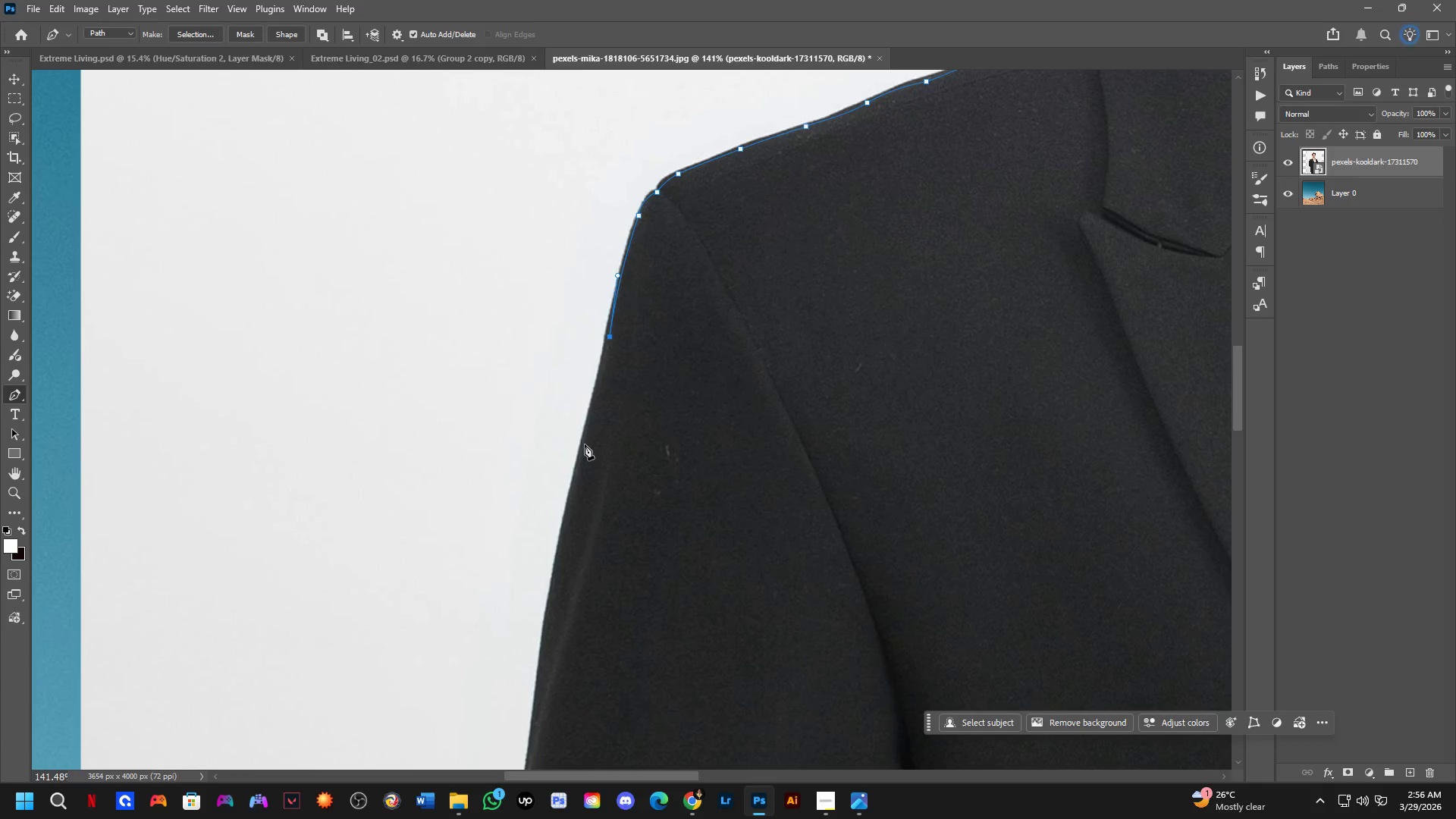 
scroll: coordinate [584, 384], scroll_direction: down, amount: 2.0
 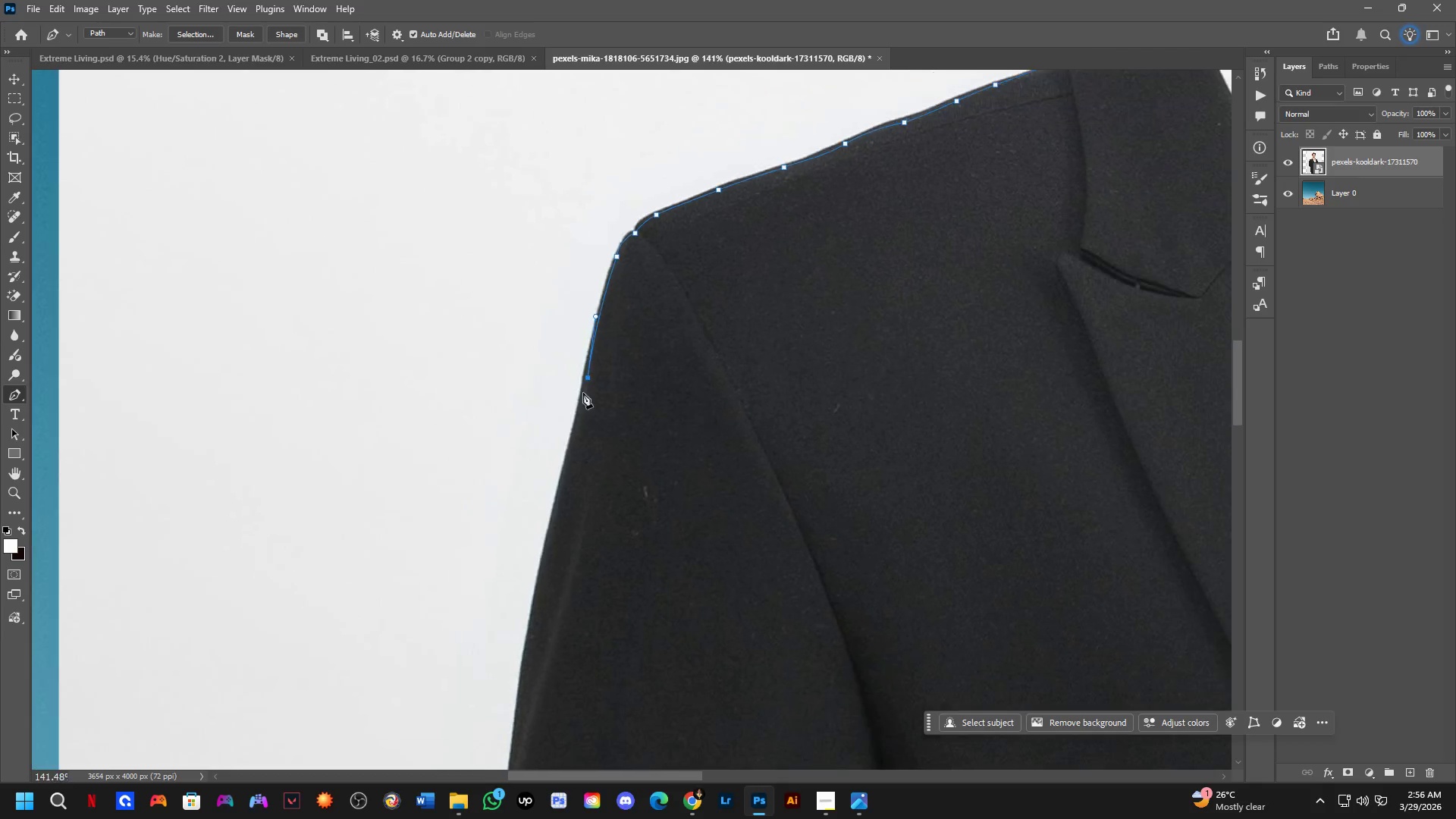 
left_click_drag(start_coordinate=[583, 453], to_coordinate=[576, 481])
 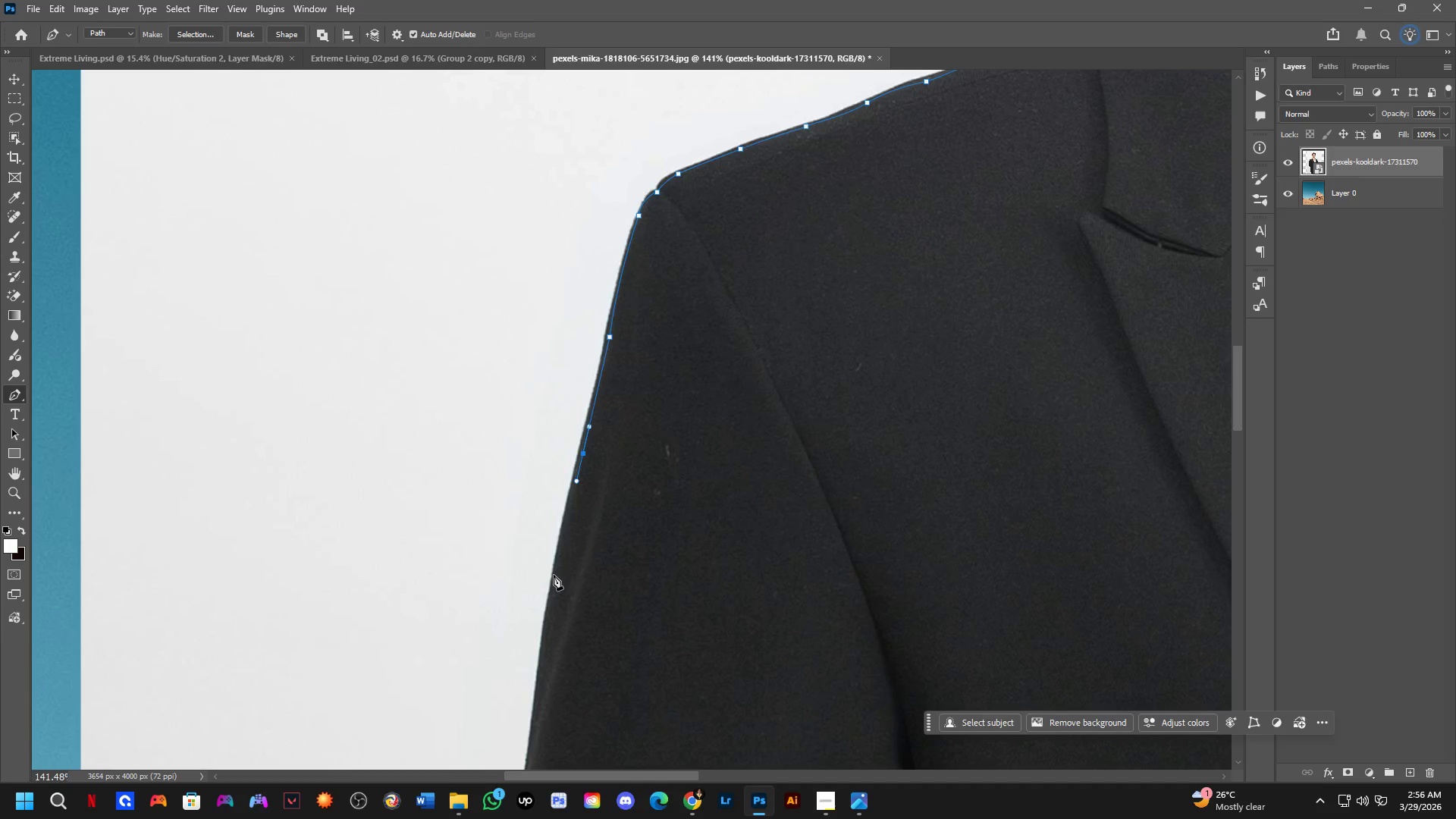 
left_click_drag(start_coordinate=[553, 585], to_coordinate=[548, 631])
 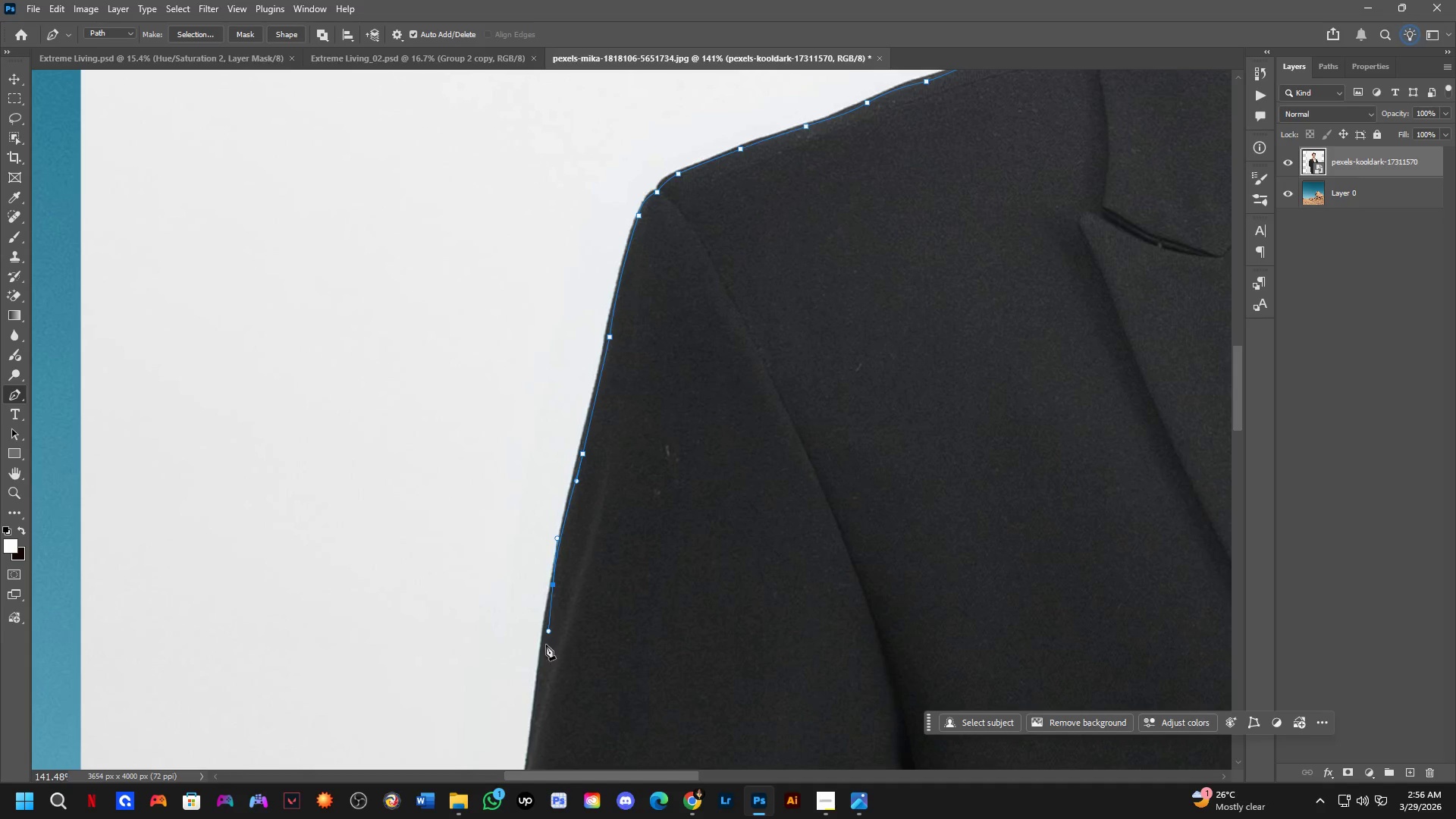 
hold_key(key=Space, duration=0.55)
 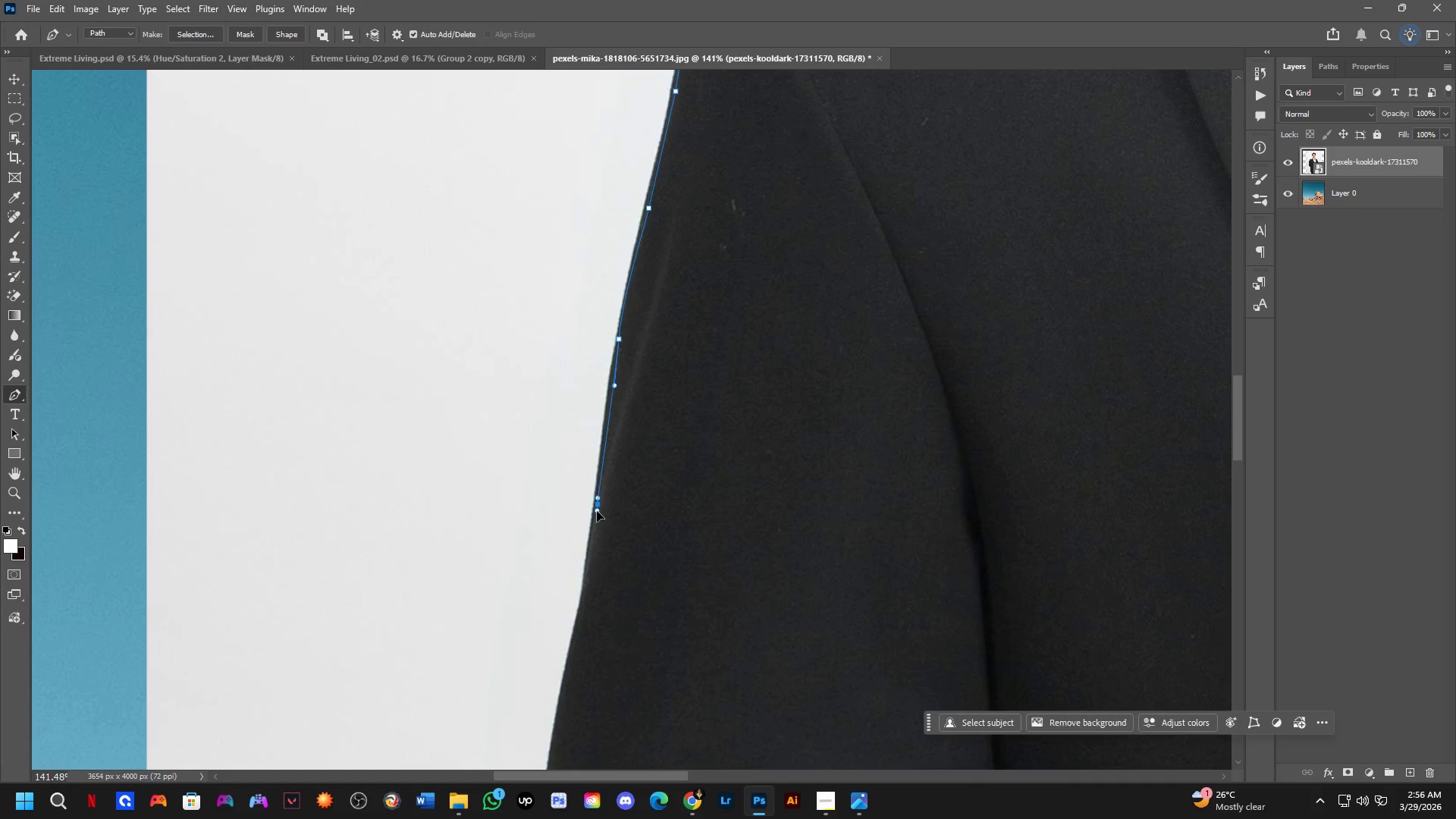 
left_click_drag(start_coordinate=[547, 673], to_coordinate=[613, 427])
 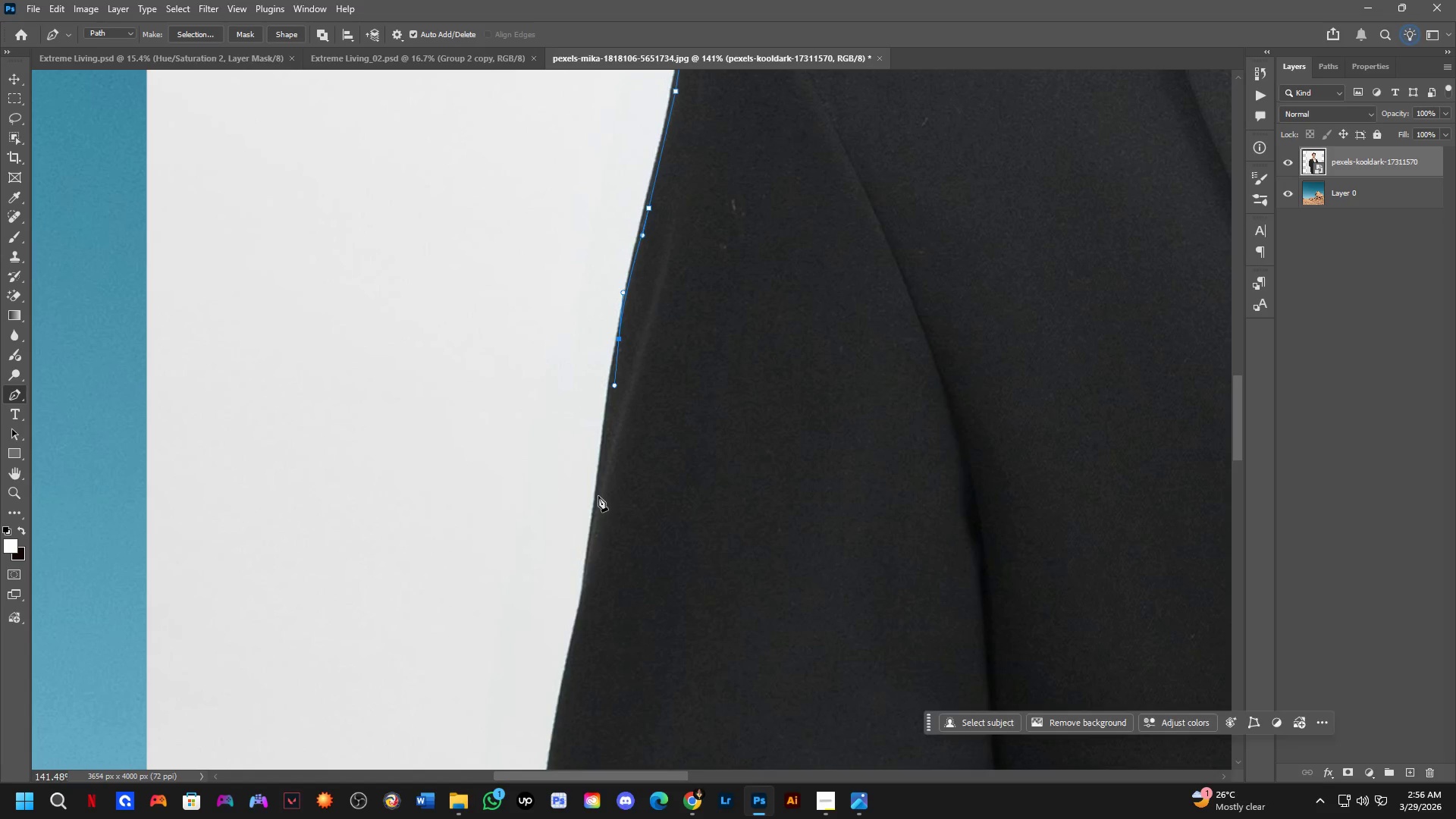 
left_click_drag(start_coordinate=[597, 504], to_coordinate=[592, 561])
 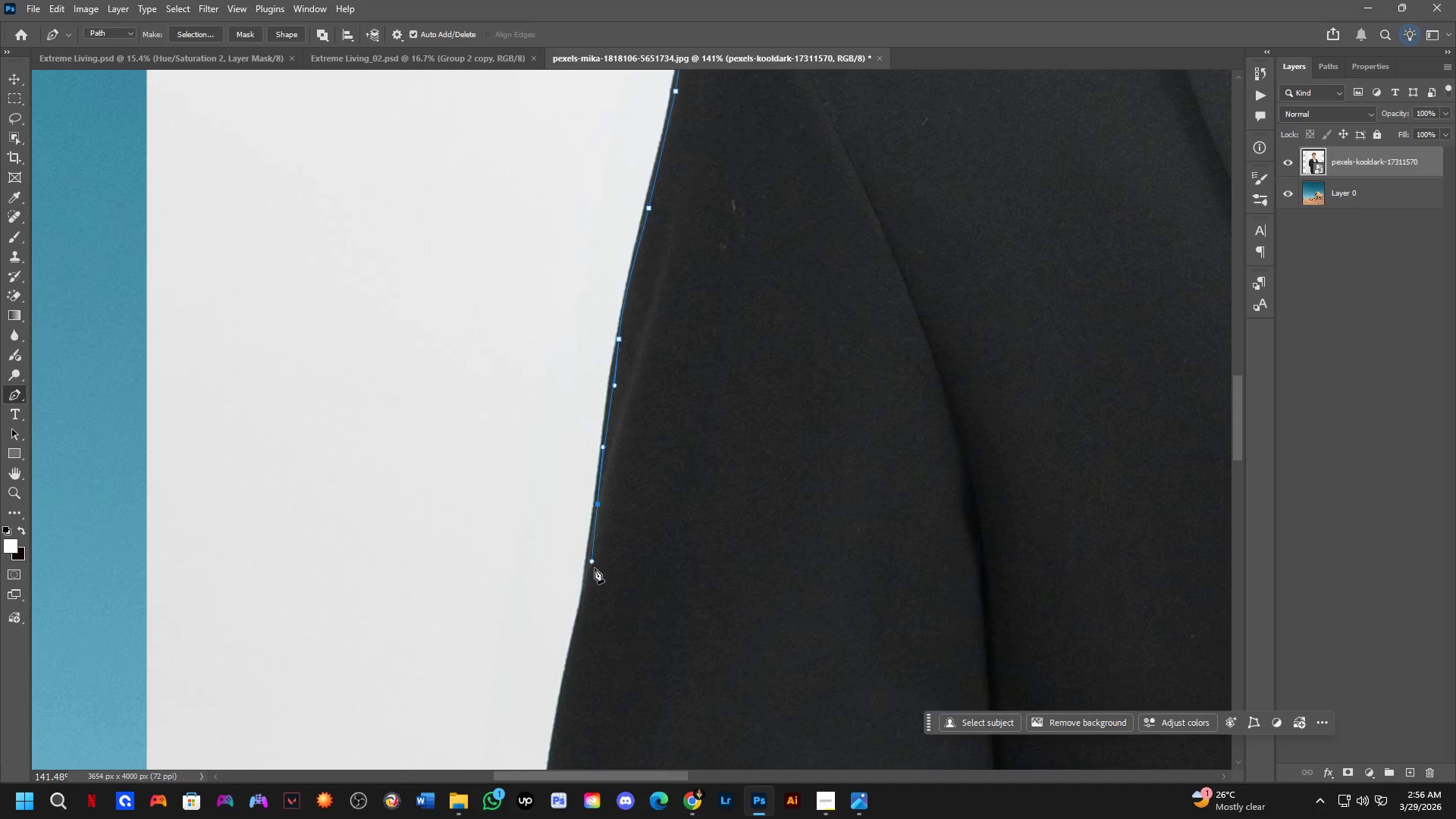 
hold_key(key=Space, duration=0.48)
 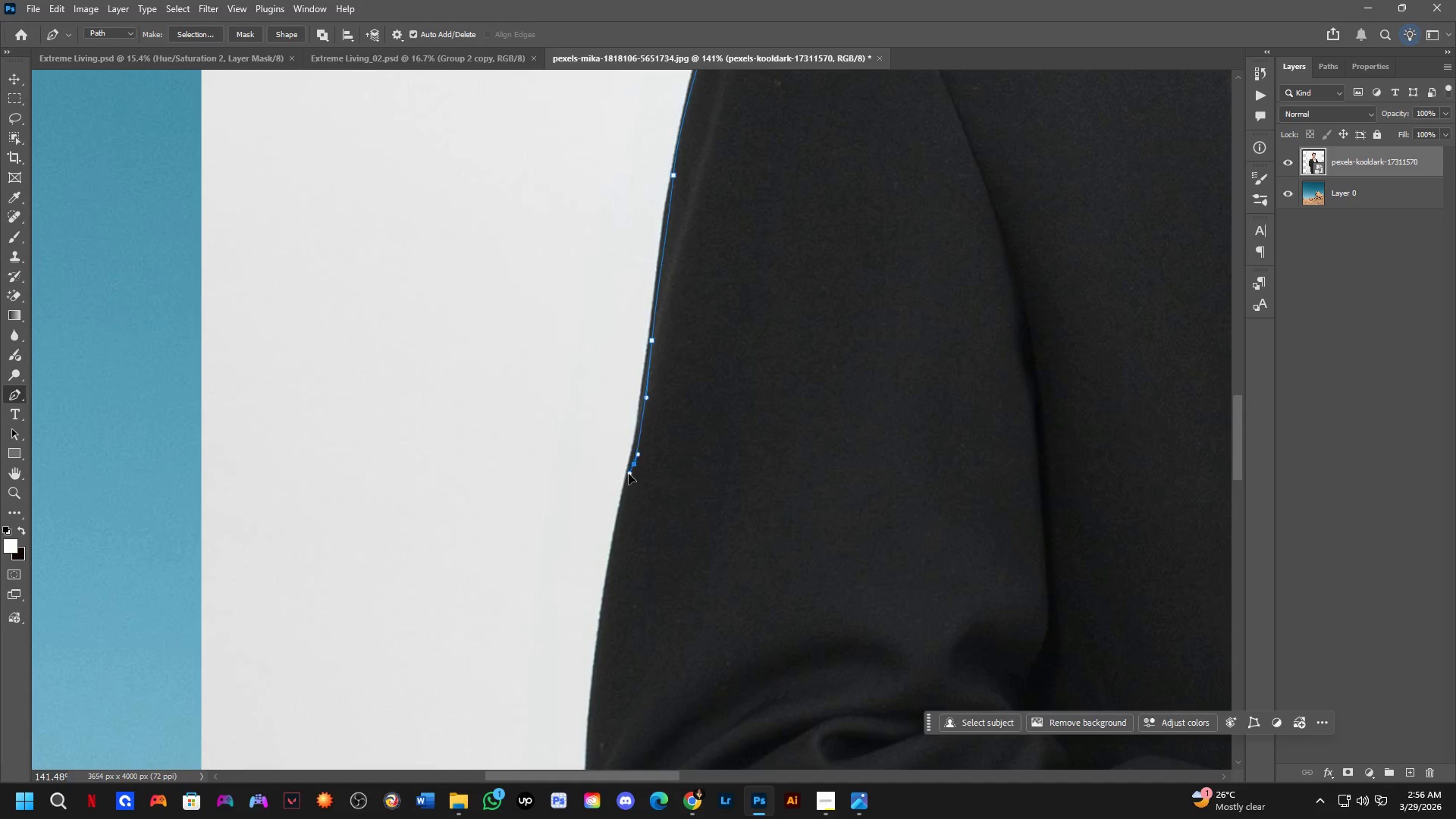 
left_click_drag(start_coordinate=[596, 579], to_coordinate=[651, 415])
 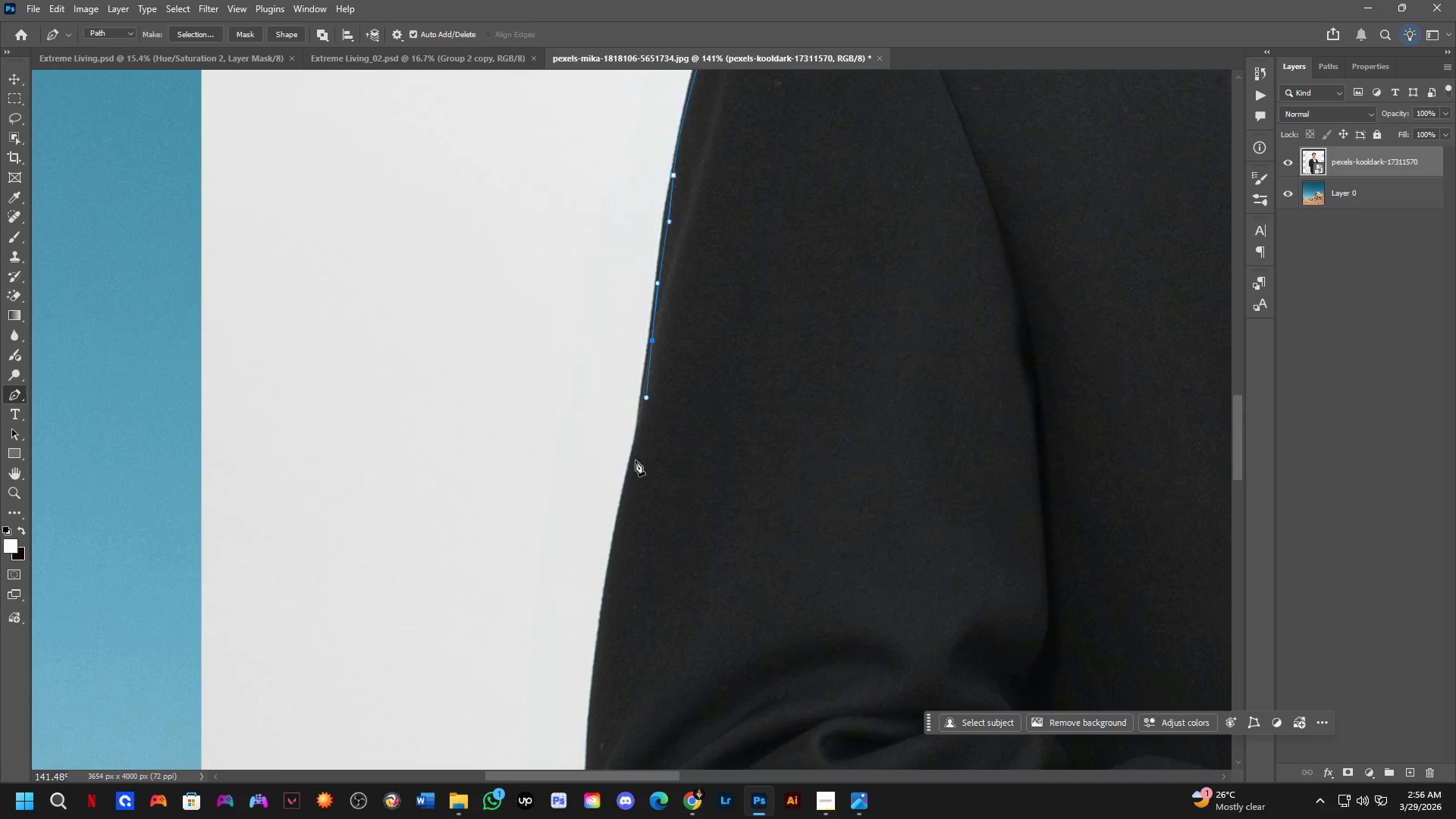 
left_click_drag(start_coordinate=[634, 463], to_coordinate=[626, 482])
 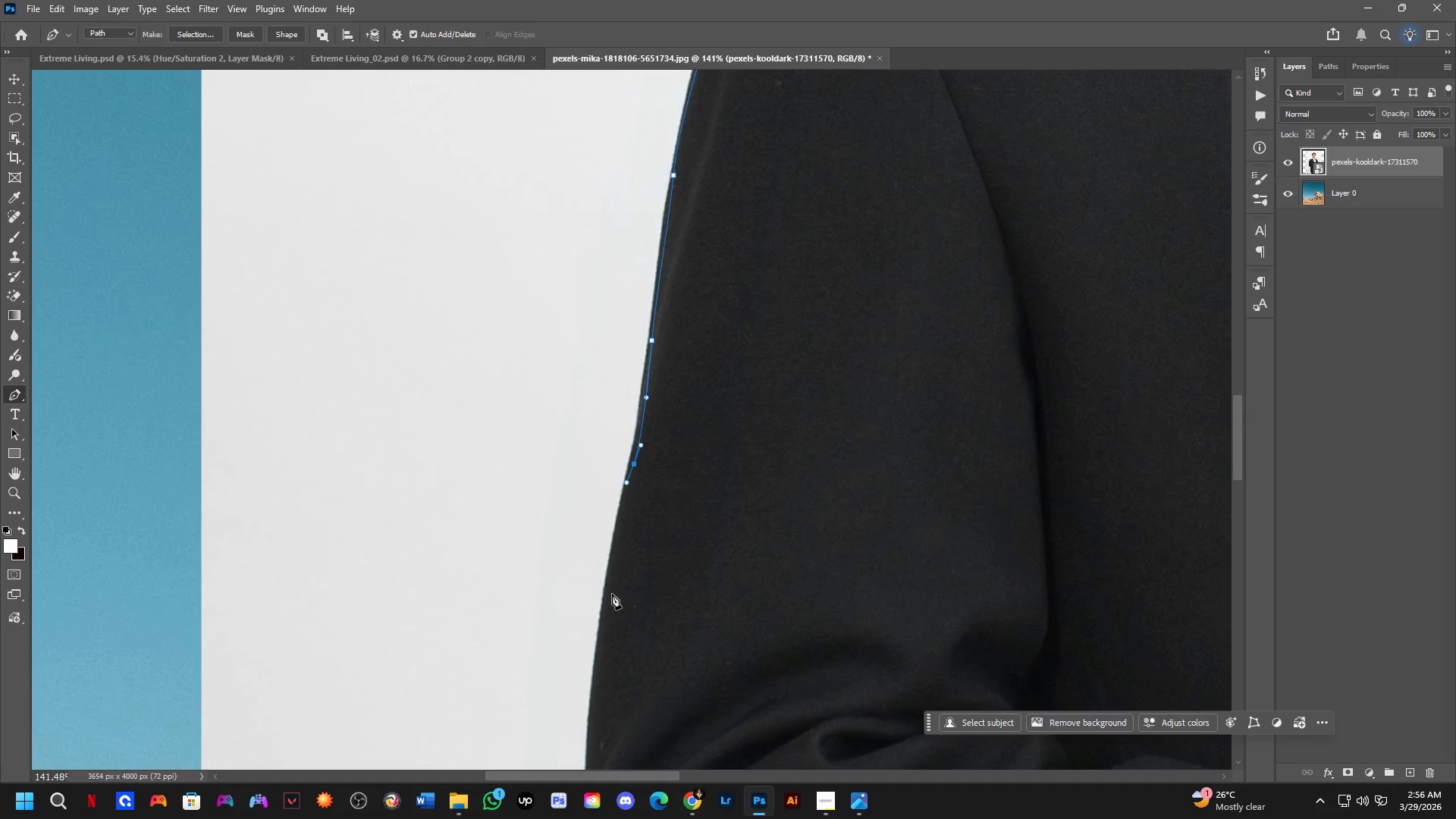 
left_click_drag(start_coordinate=[610, 603], to_coordinate=[607, 639])
 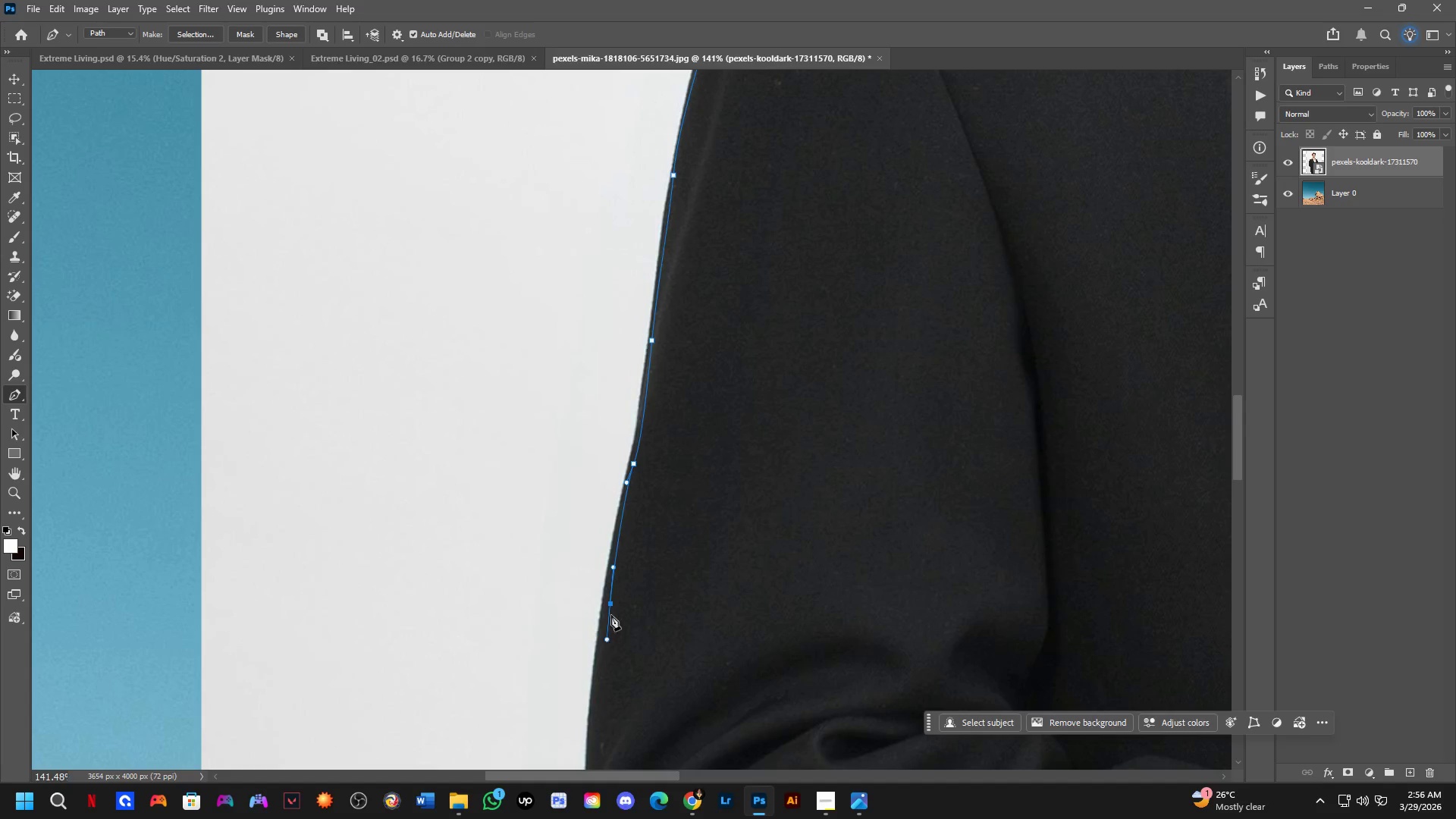 
key(Control+ControlLeft)
 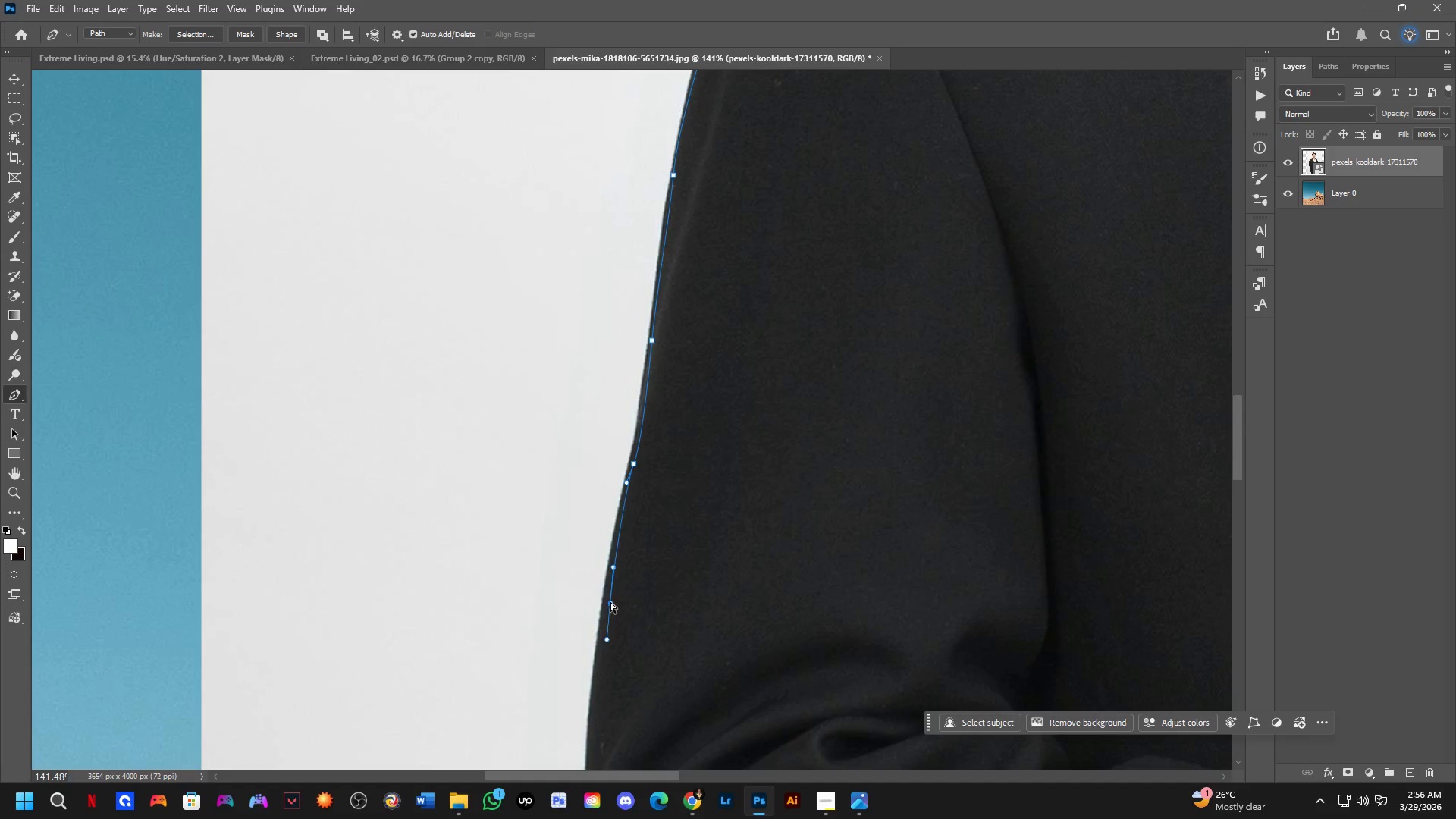 
key(Control+Z)
 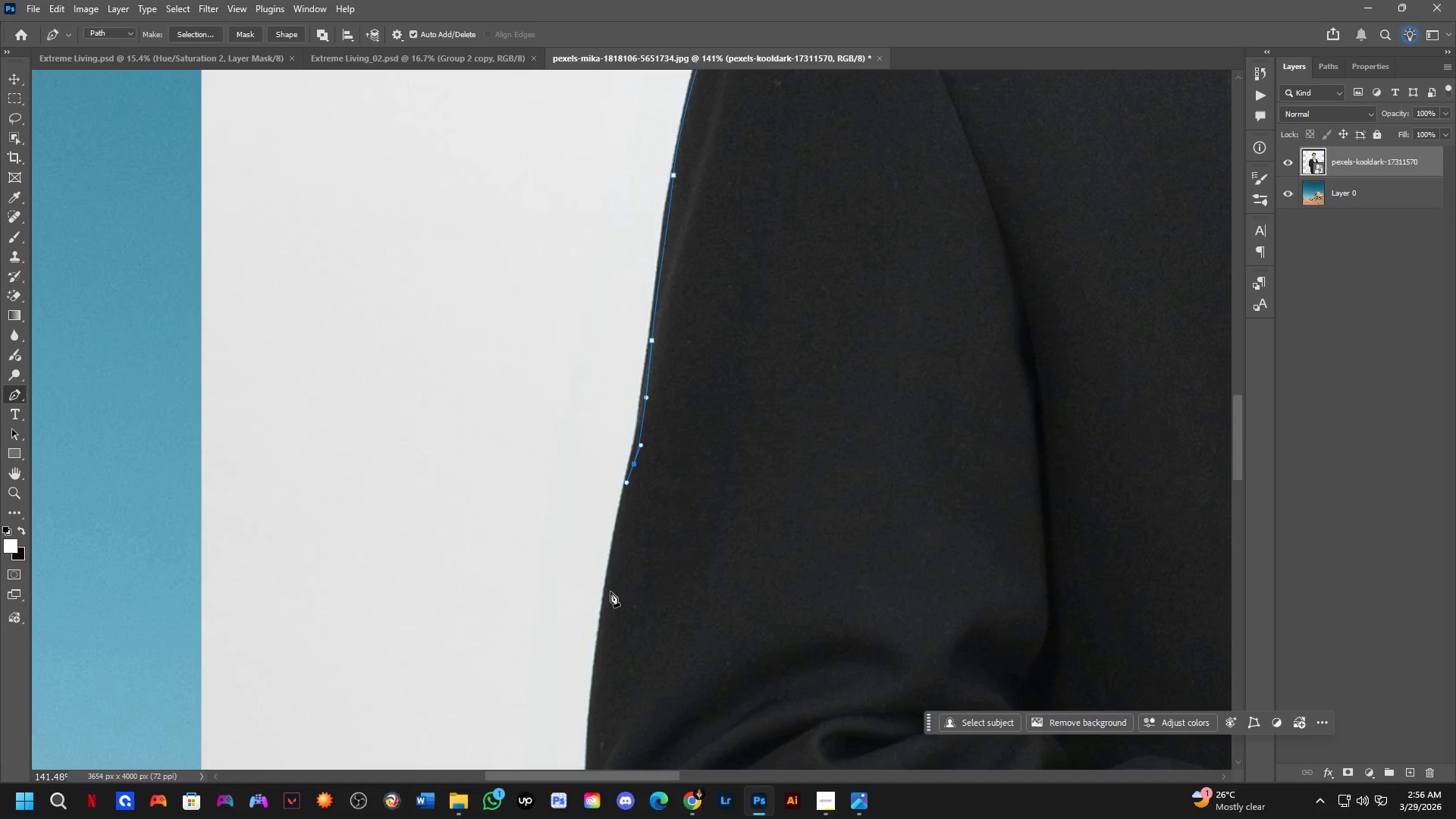 
left_click_drag(start_coordinate=[610, 592], to_coordinate=[604, 642])
 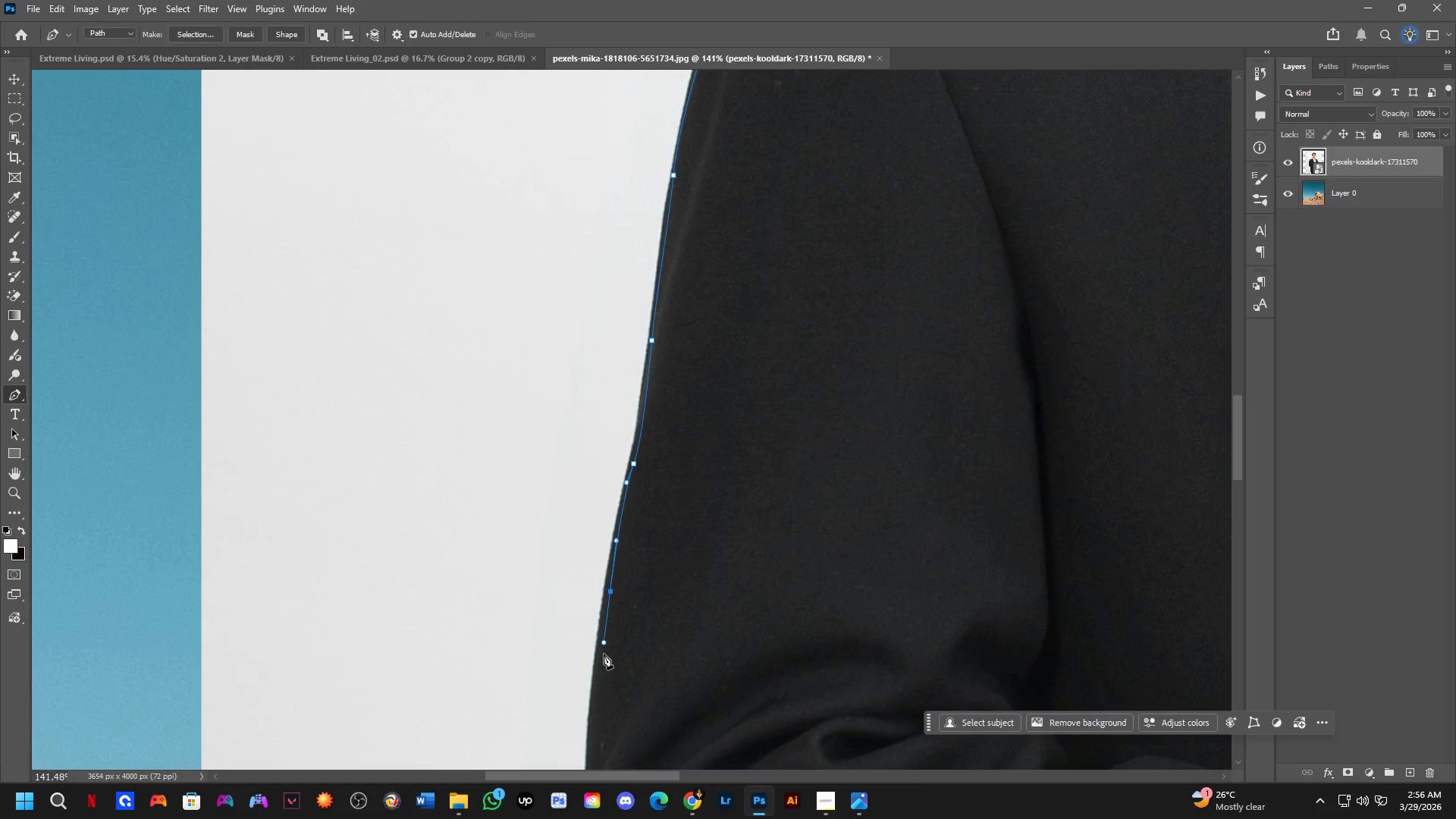 
hold_key(key=Space, duration=0.47)
 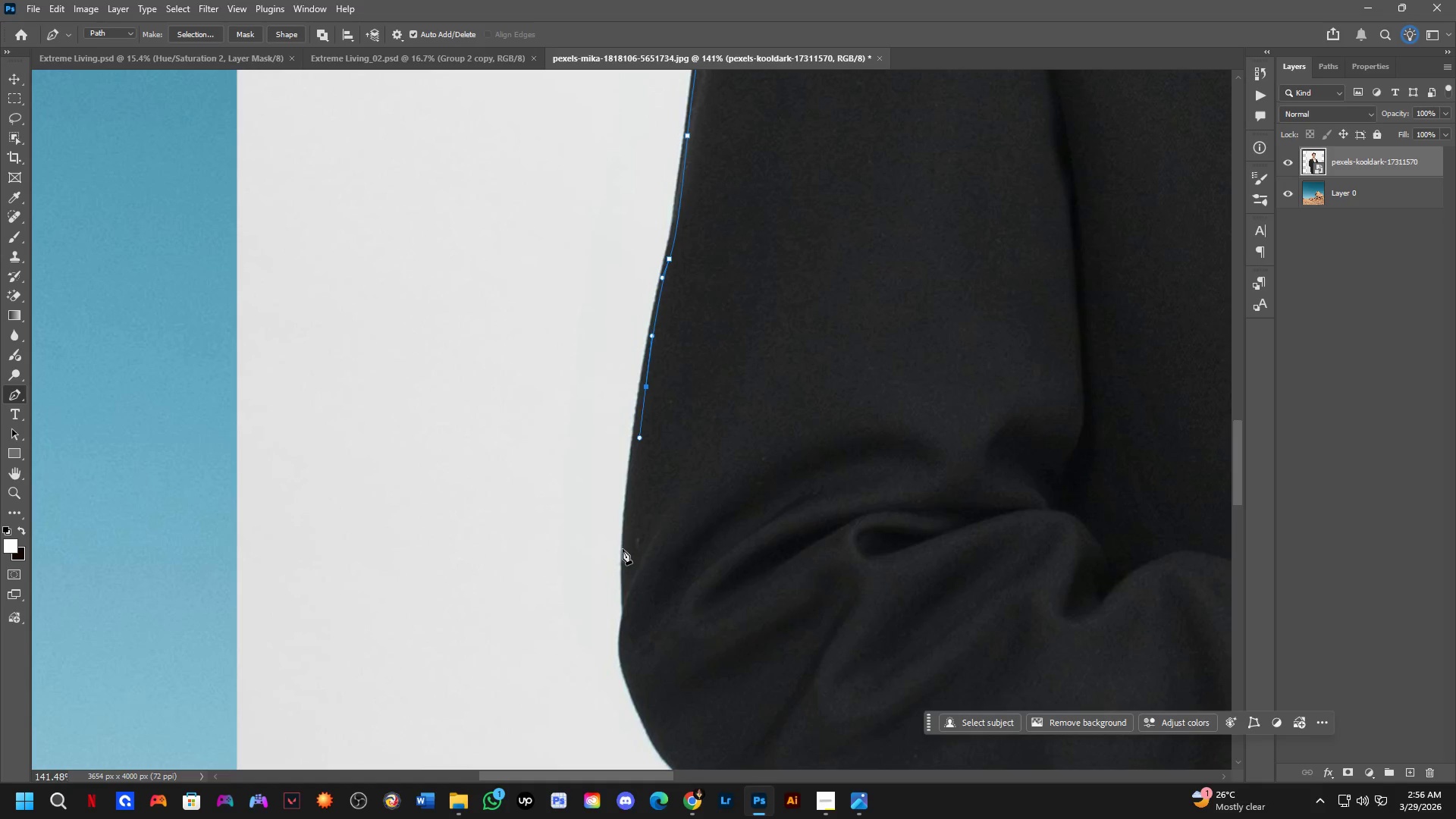 
left_click_drag(start_coordinate=[604, 654], to_coordinate=[639, 450])
 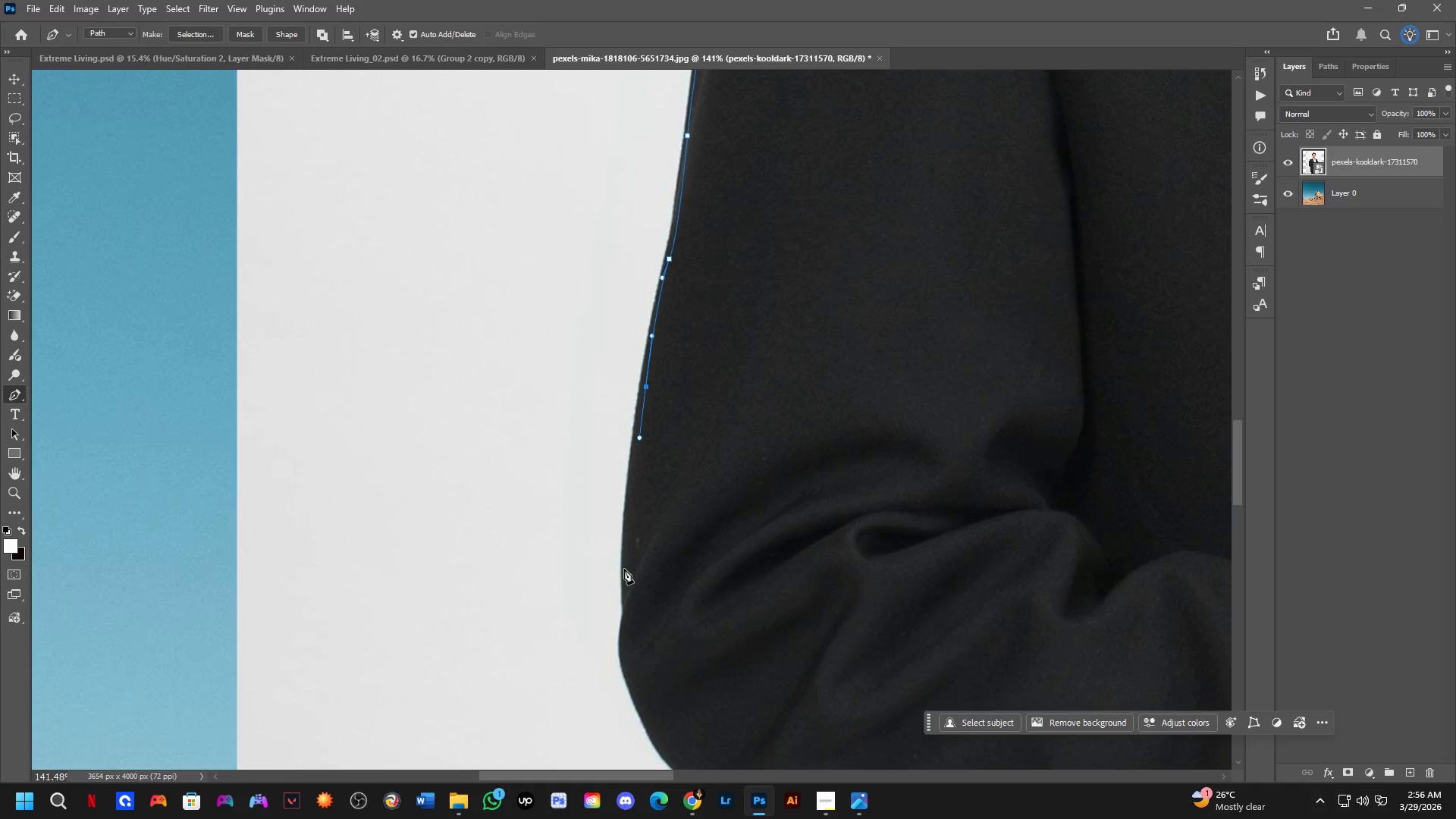 
left_click_drag(start_coordinate=[627, 585], to_coordinate=[628, 682])
 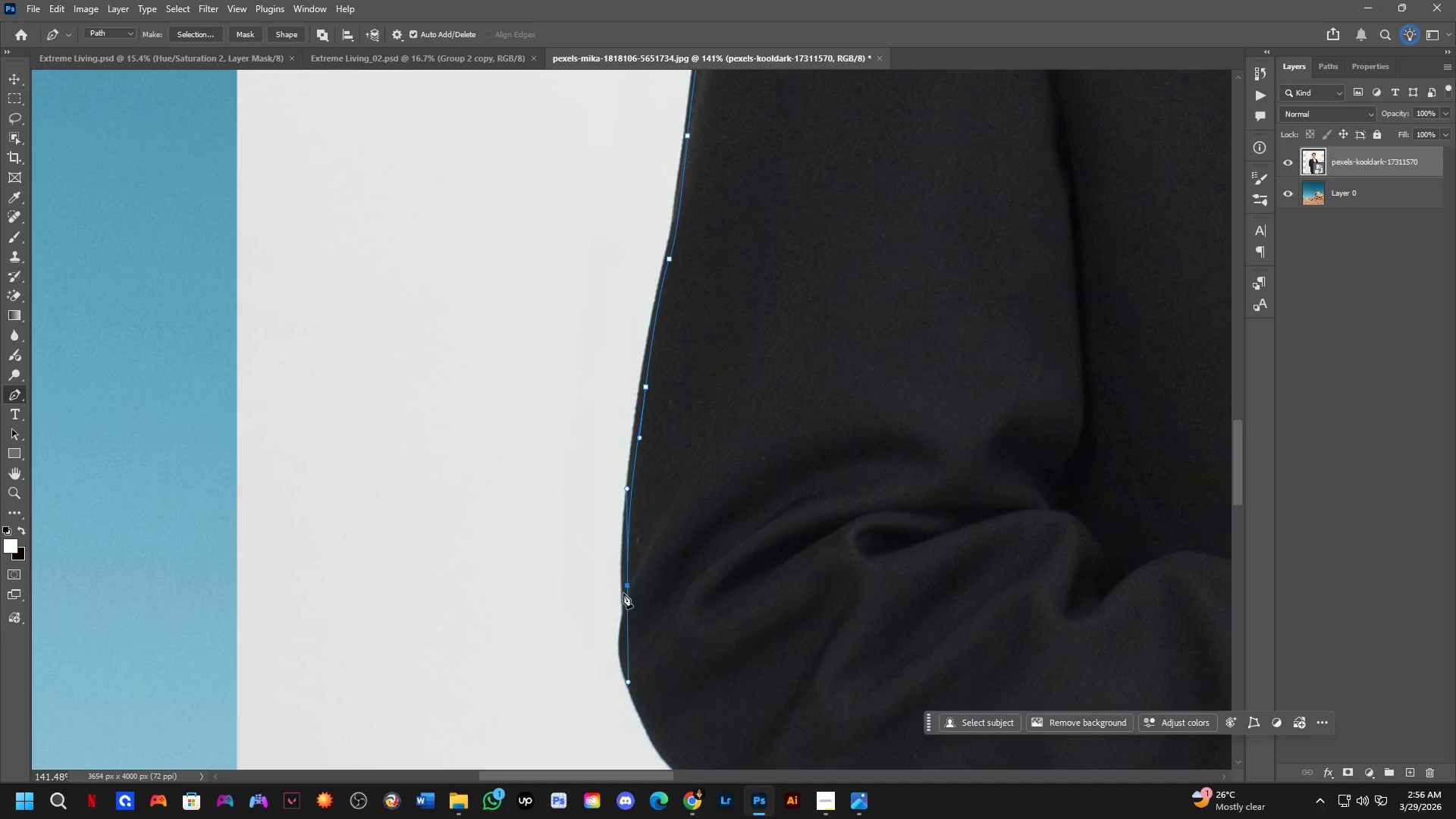 
hold_key(key=AltLeft, duration=0.62)
left_click([626, 586])
 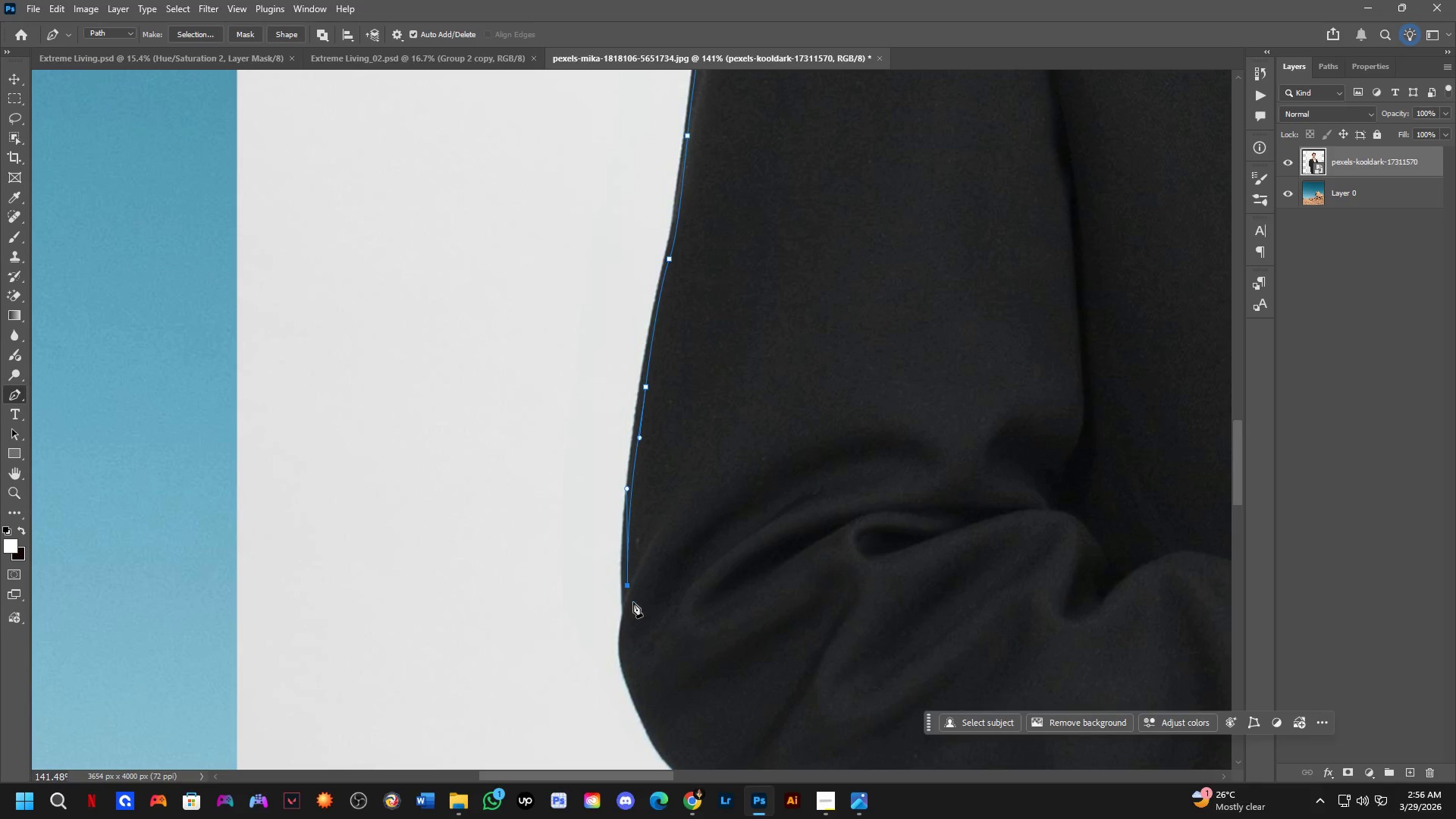 
key(Shift+ShiftLeft)
 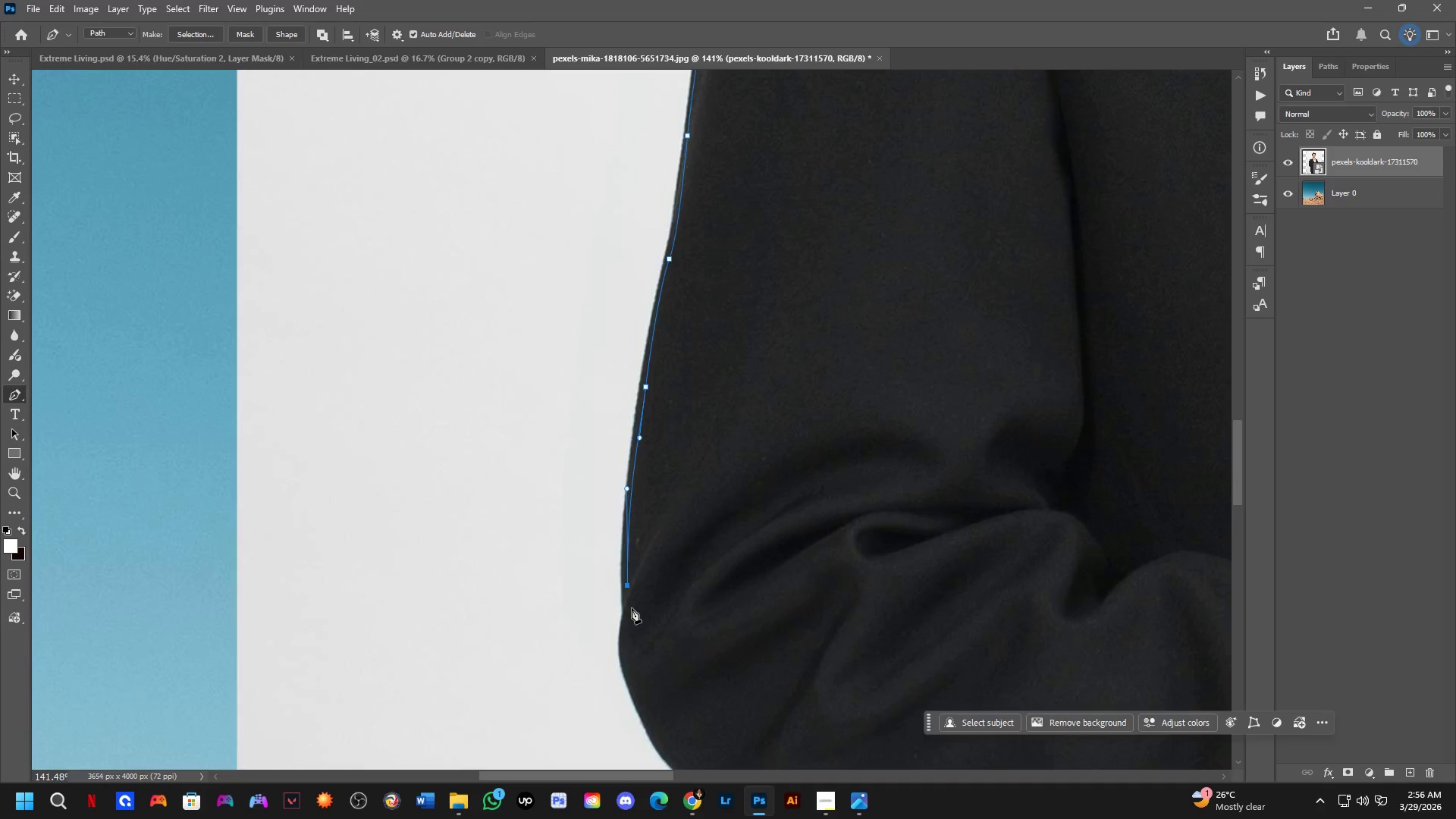 
hold_key(key=Space, duration=0.48)
 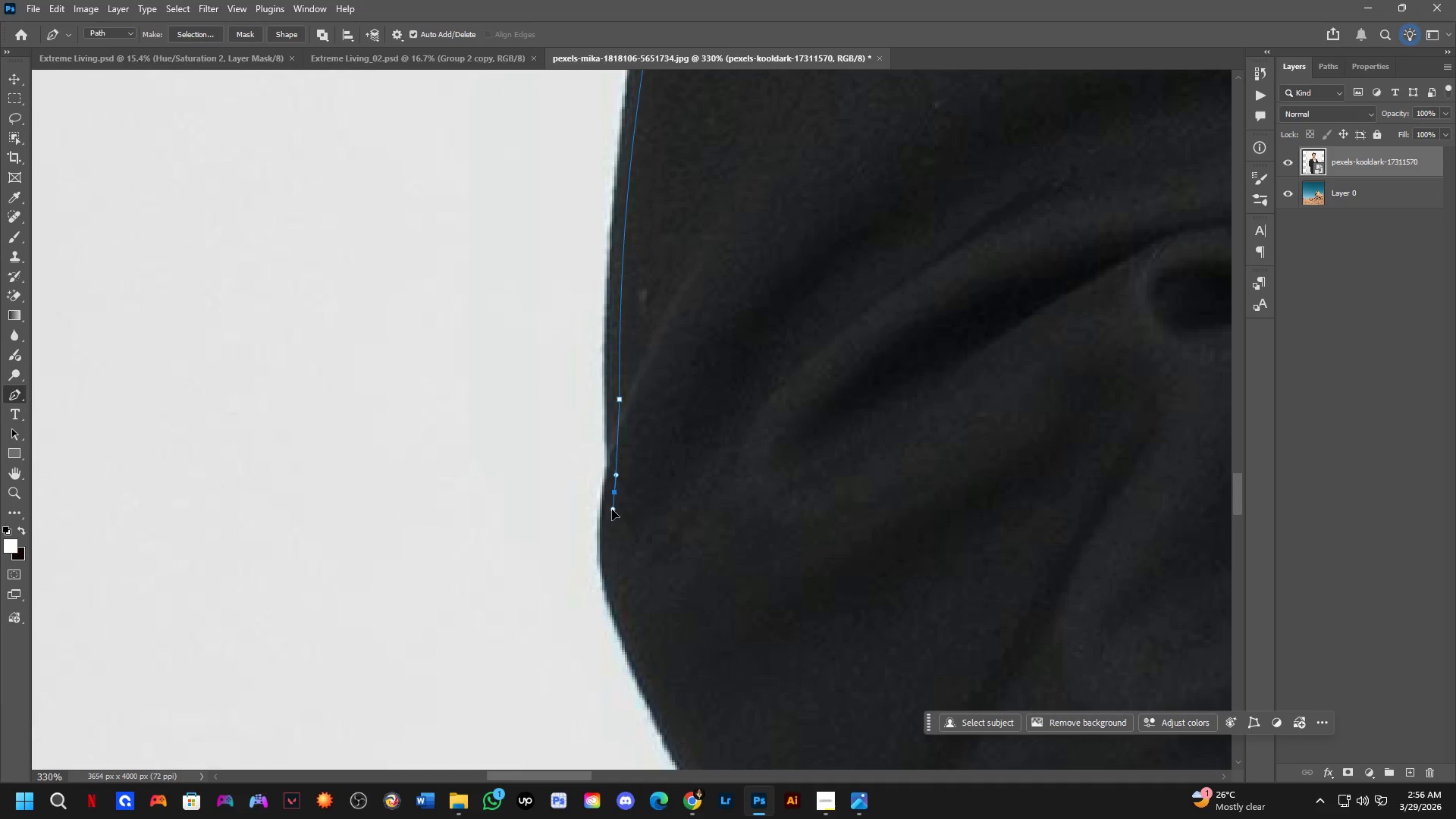 
left_click_drag(start_coordinate=[624, 613], to_coordinate=[622, 459])
 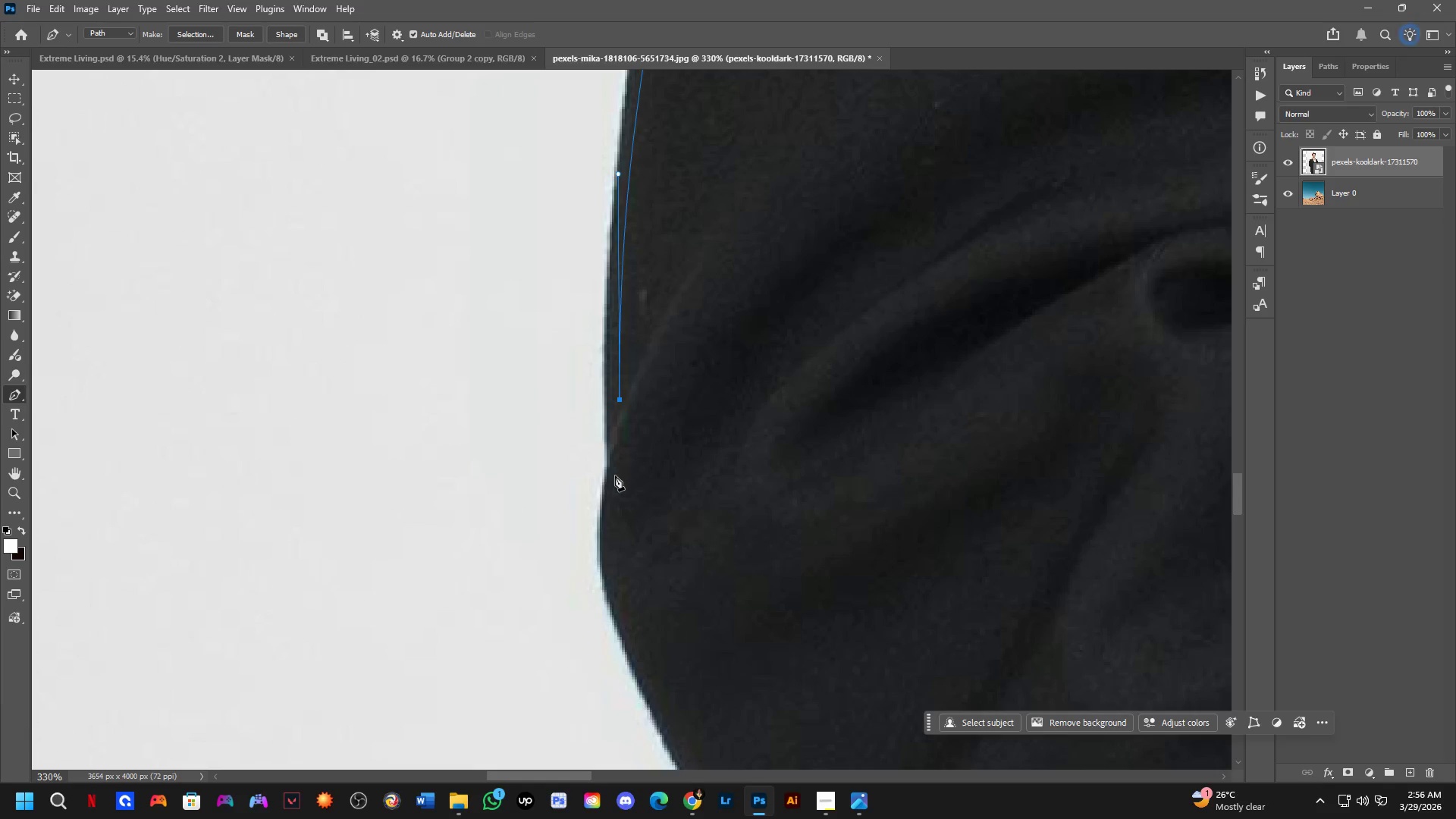 
scroll: coordinate [630, 613], scroll_direction: up, amount: 3.0
 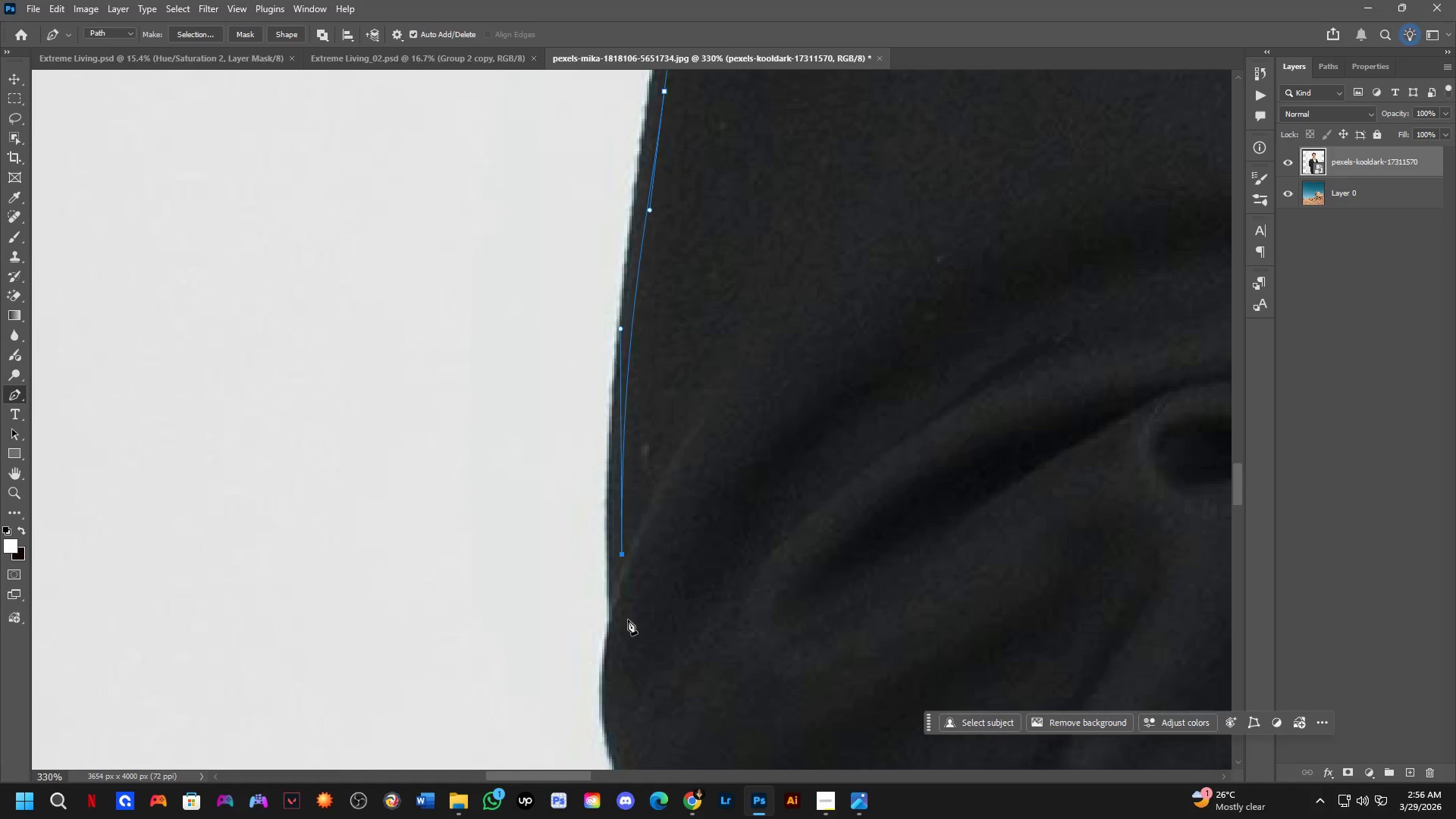 
left_click_drag(start_coordinate=[614, 492], to_coordinate=[611, 536])
 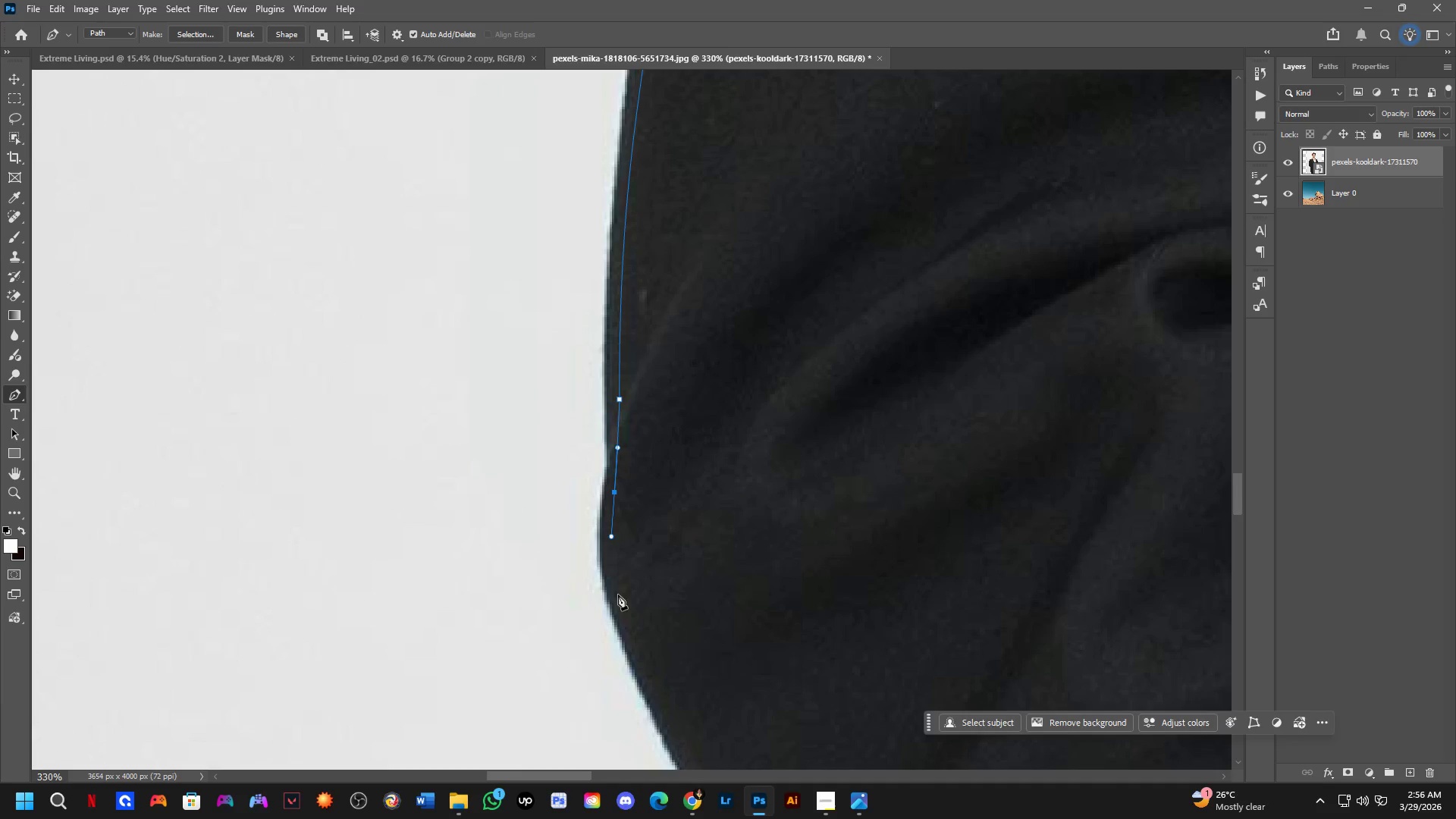 
left_click_drag(start_coordinate=[622, 628], to_coordinate=[642, 684])
 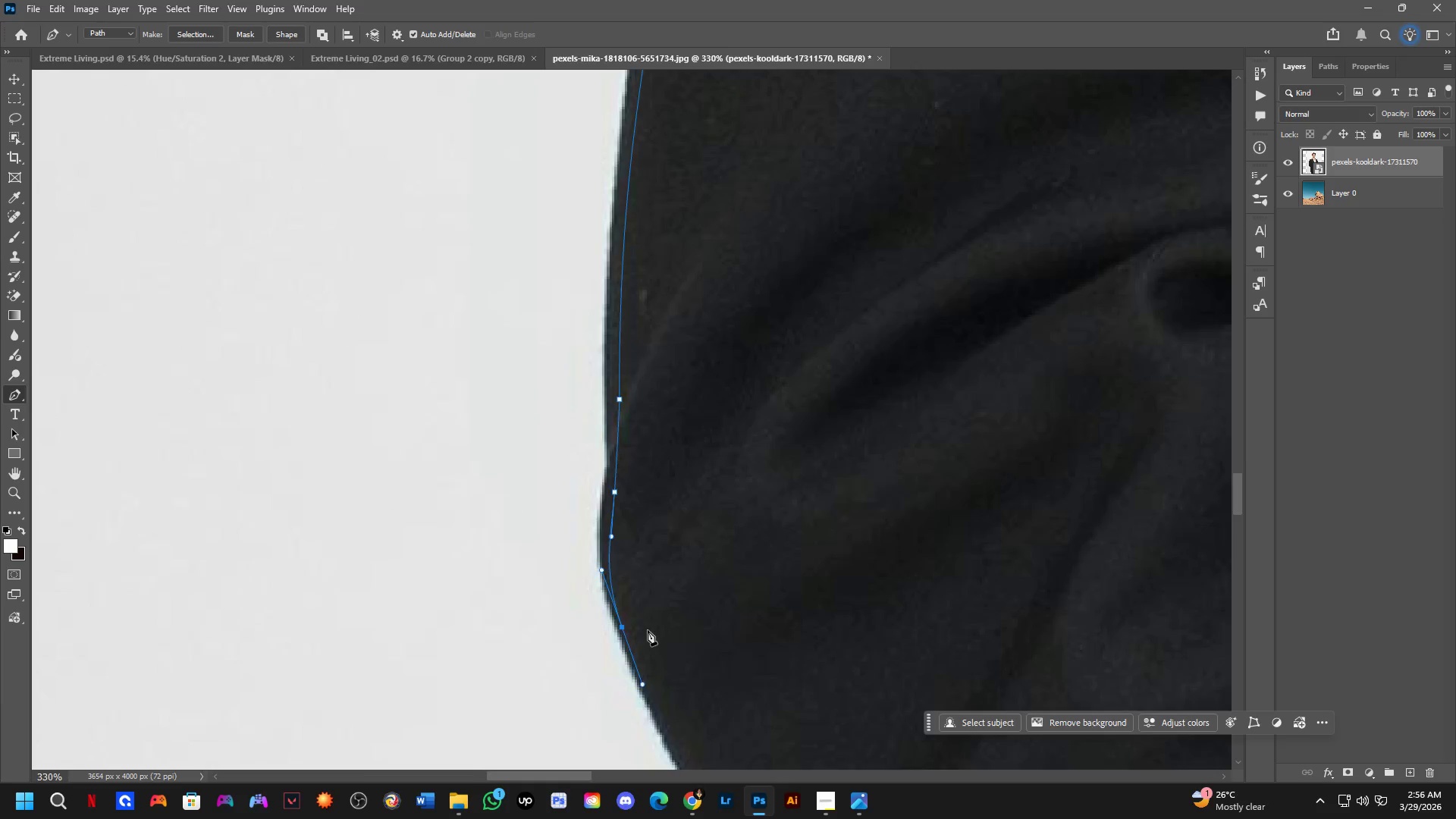 
hold_key(key=Space, duration=0.53)
 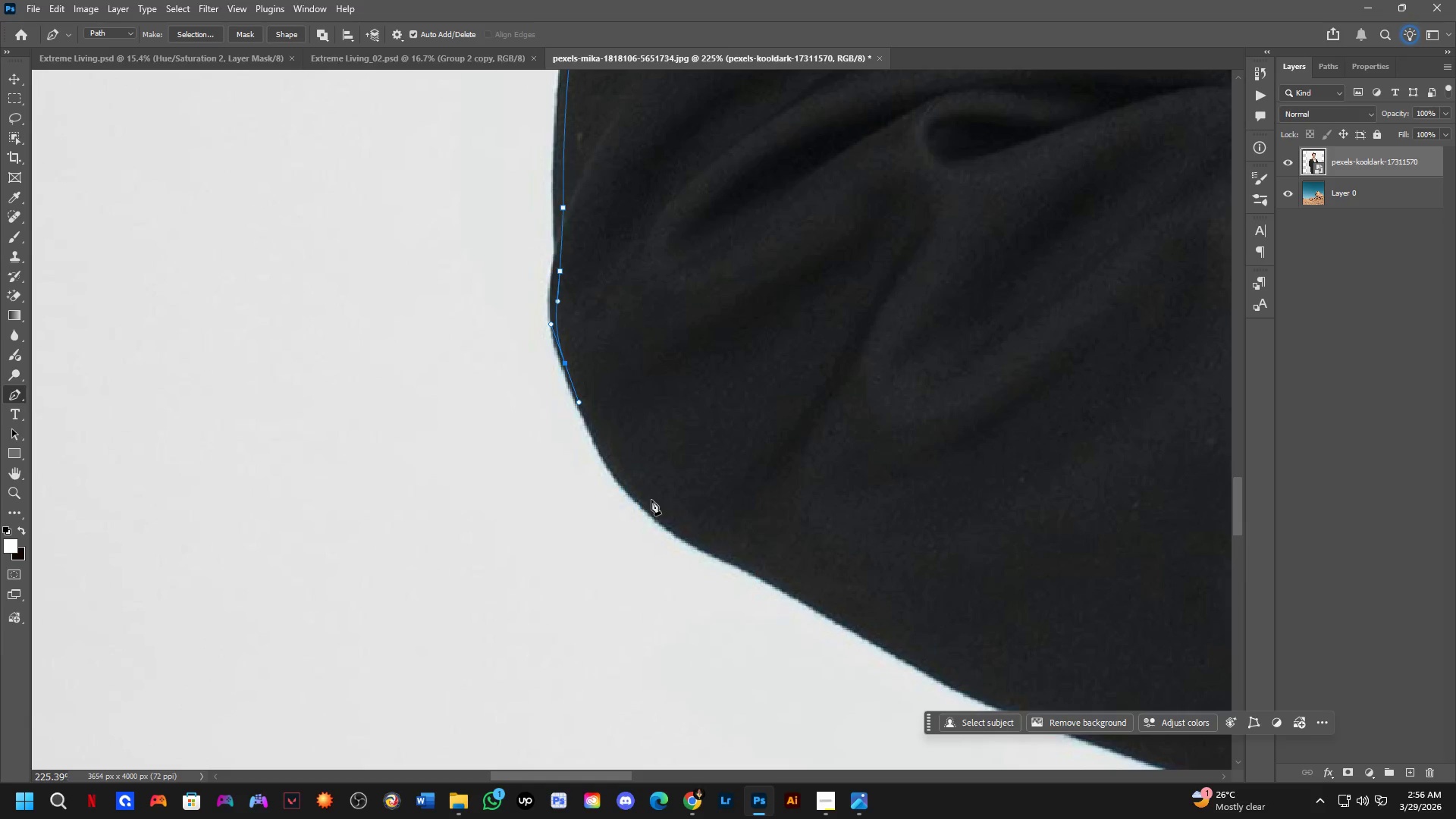 
left_click_drag(start_coordinate=[722, 664], to_coordinate=[657, 403])
 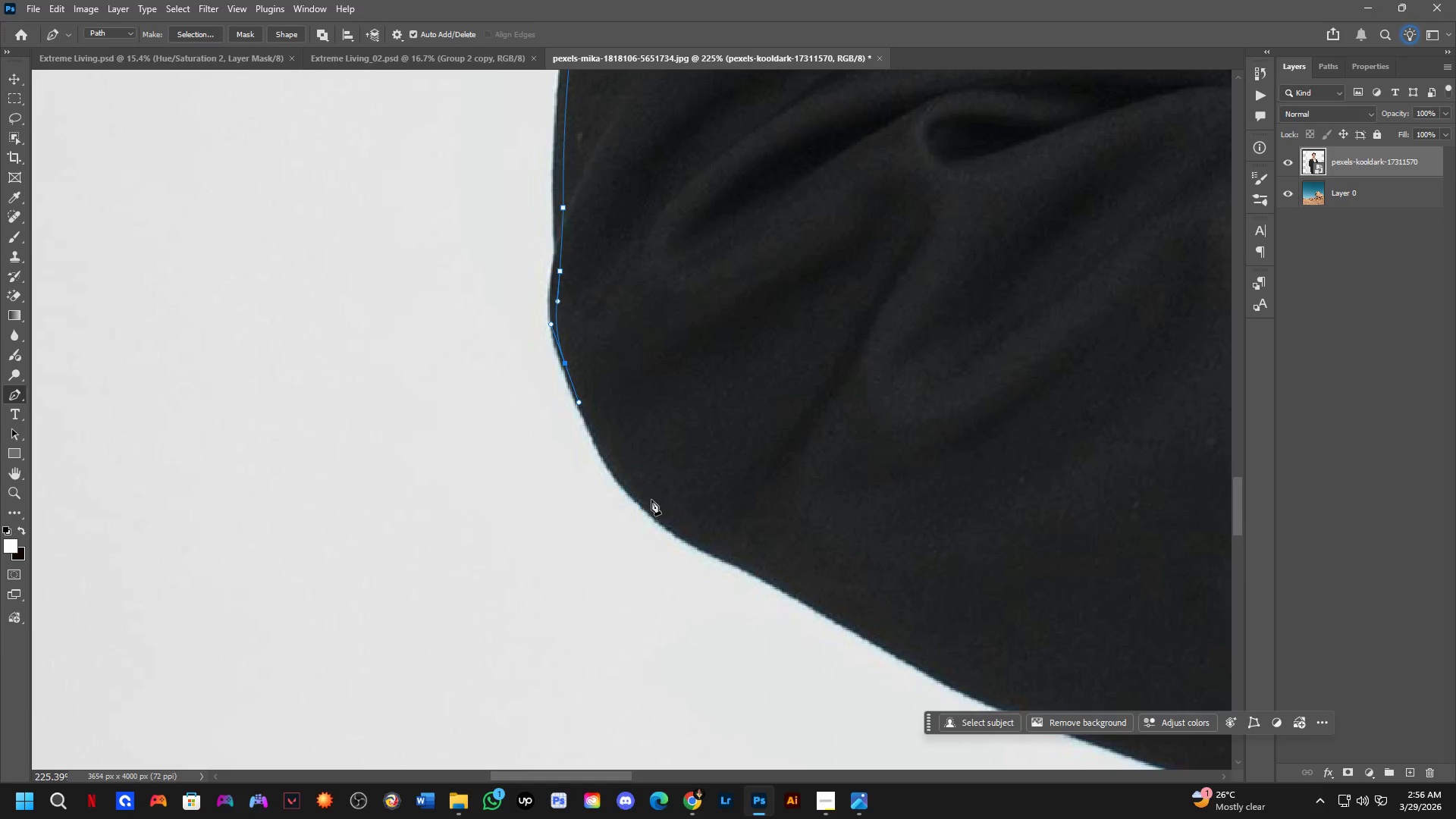 
scroll: coordinate [649, 619], scroll_direction: down, amount: 4.0
 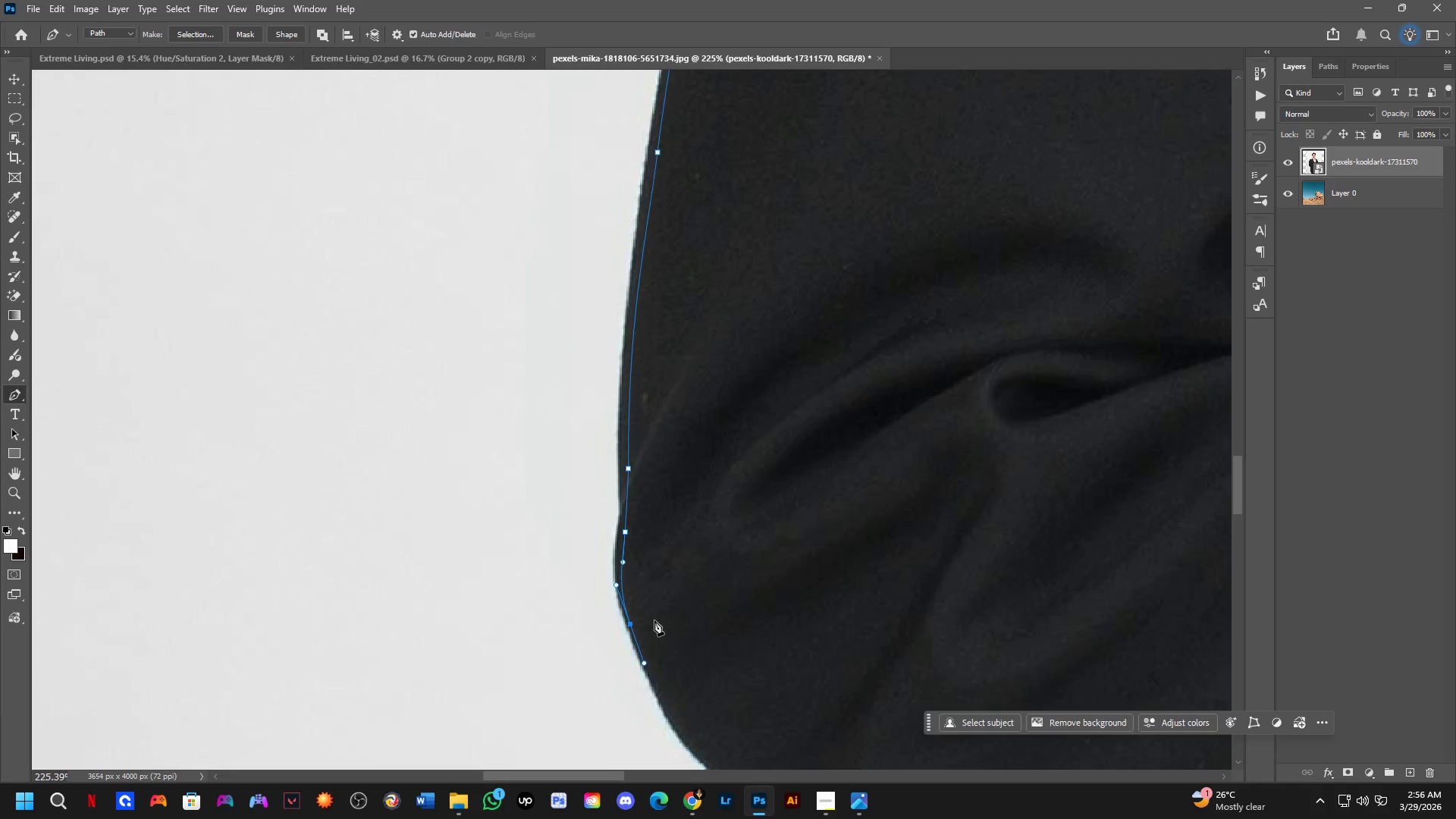 
left_click_drag(start_coordinate=[659, 513], to_coordinate=[710, 548])
 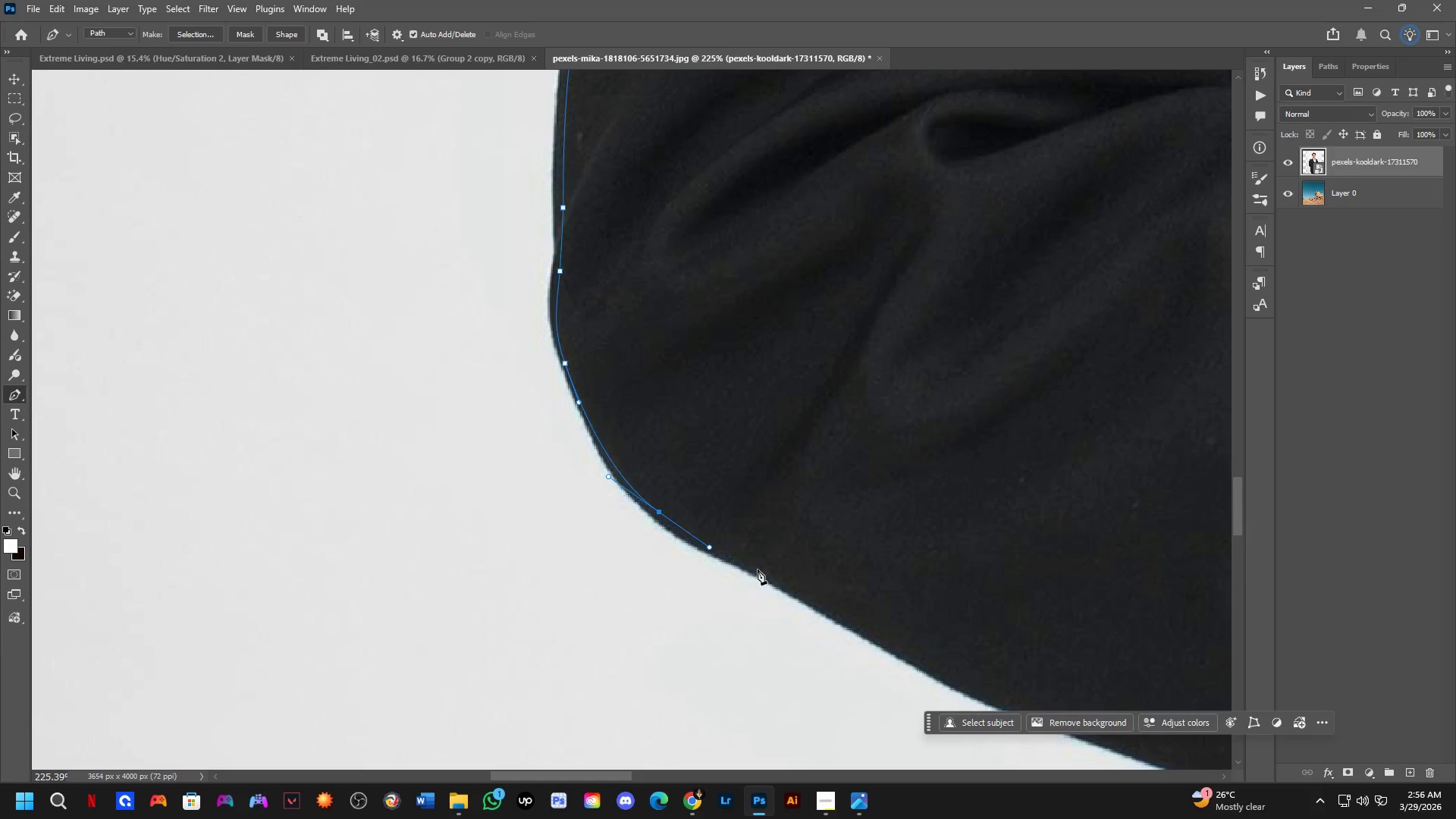 
left_click_drag(start_coordinate=[770, 570], to_coordinate=[846, 598])
 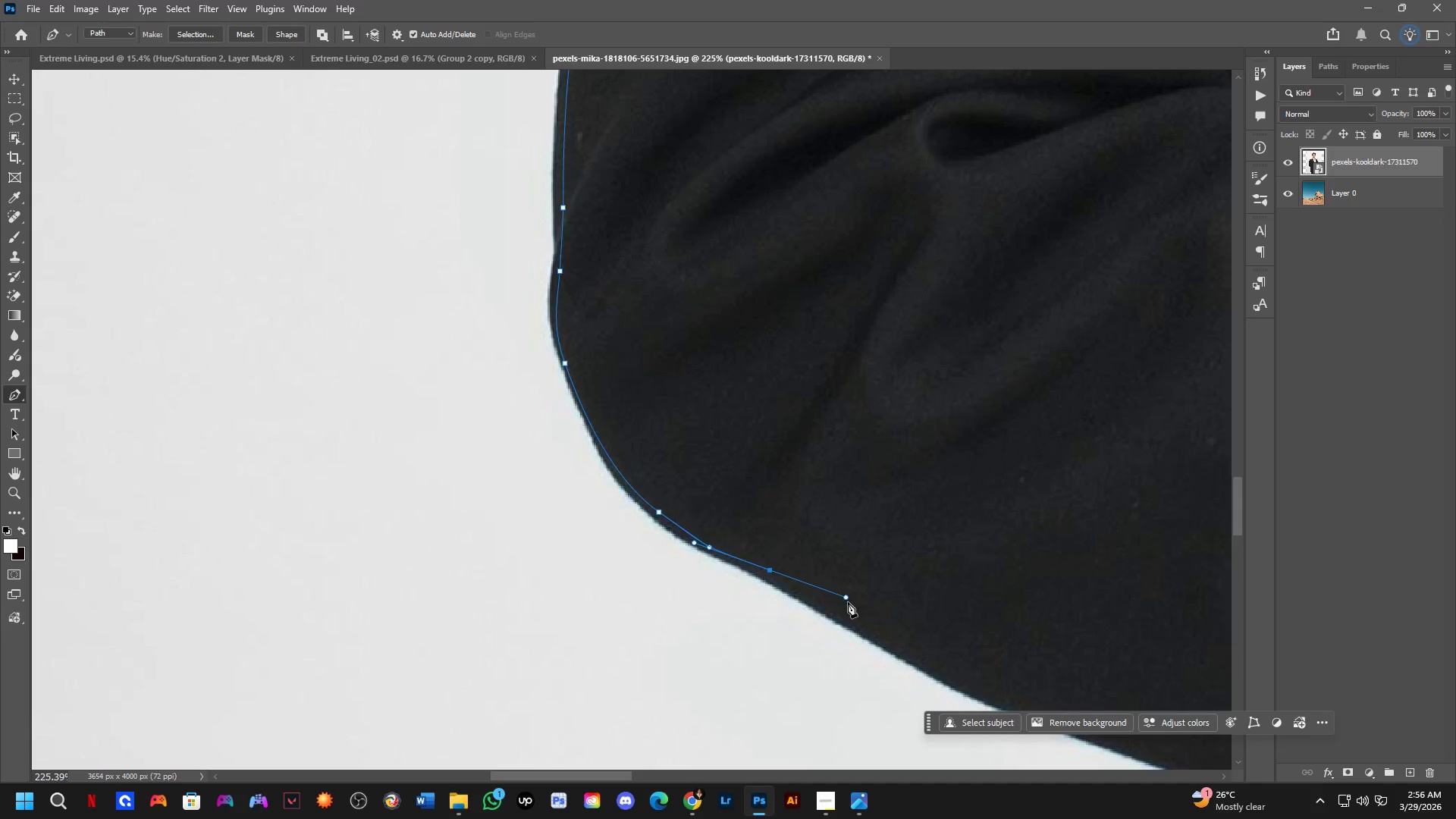 
hold_key(key=Space, duration=0.58)
 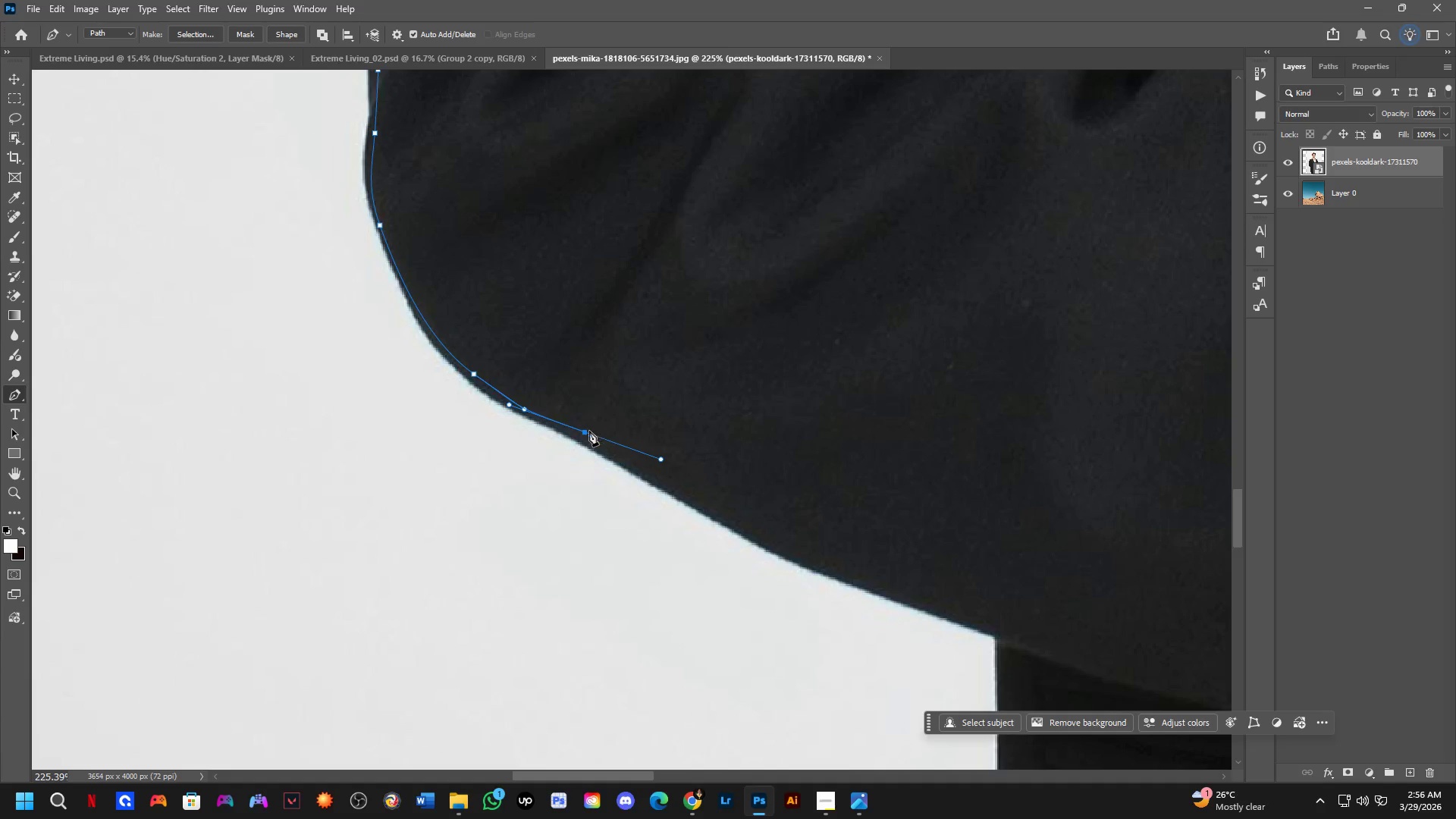 
left_click_drag(start_coordinate=[864, 622], to_coordinate=[679, 484])
 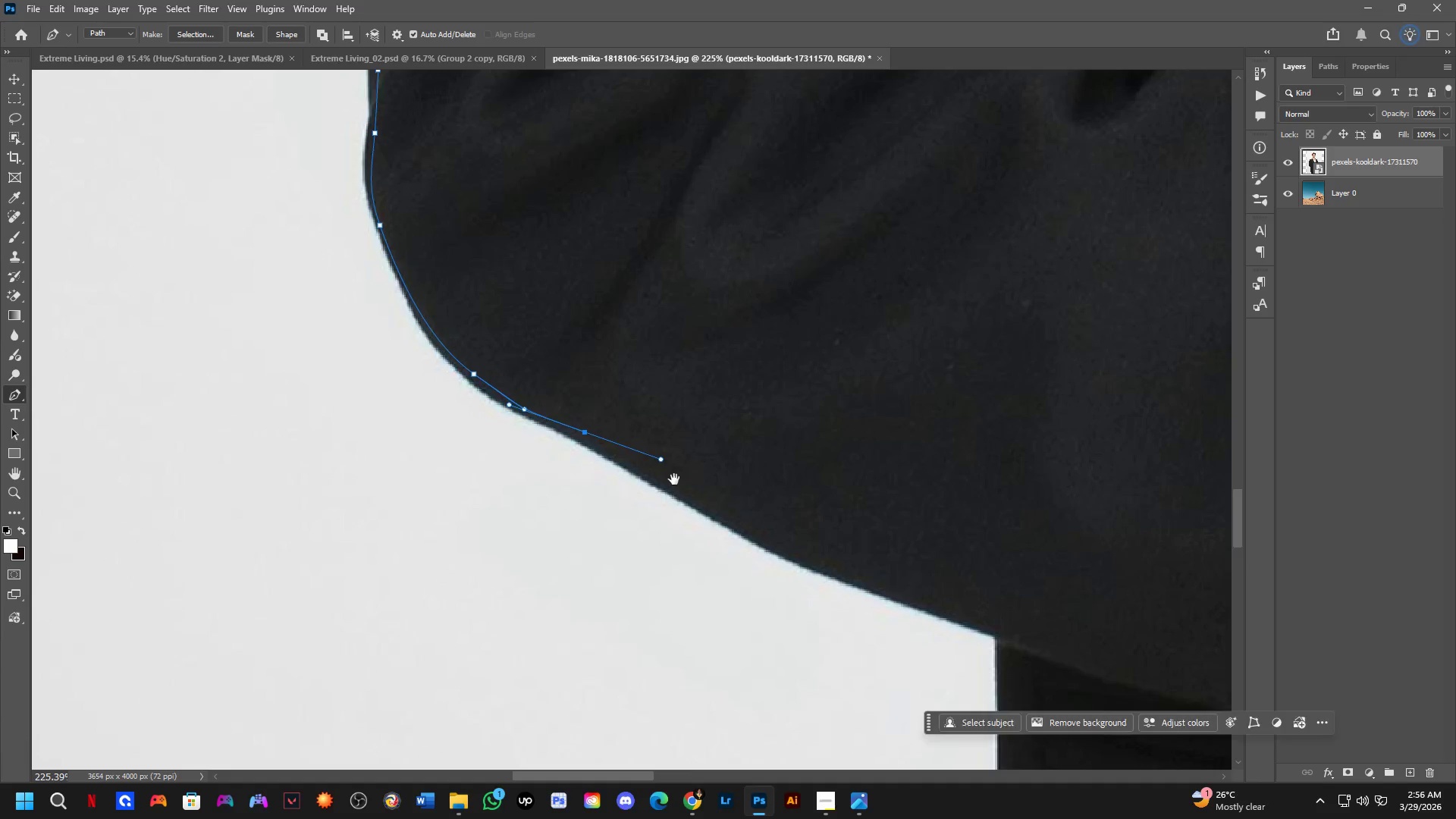 
hold_key(key=Space, duration=6.47)
 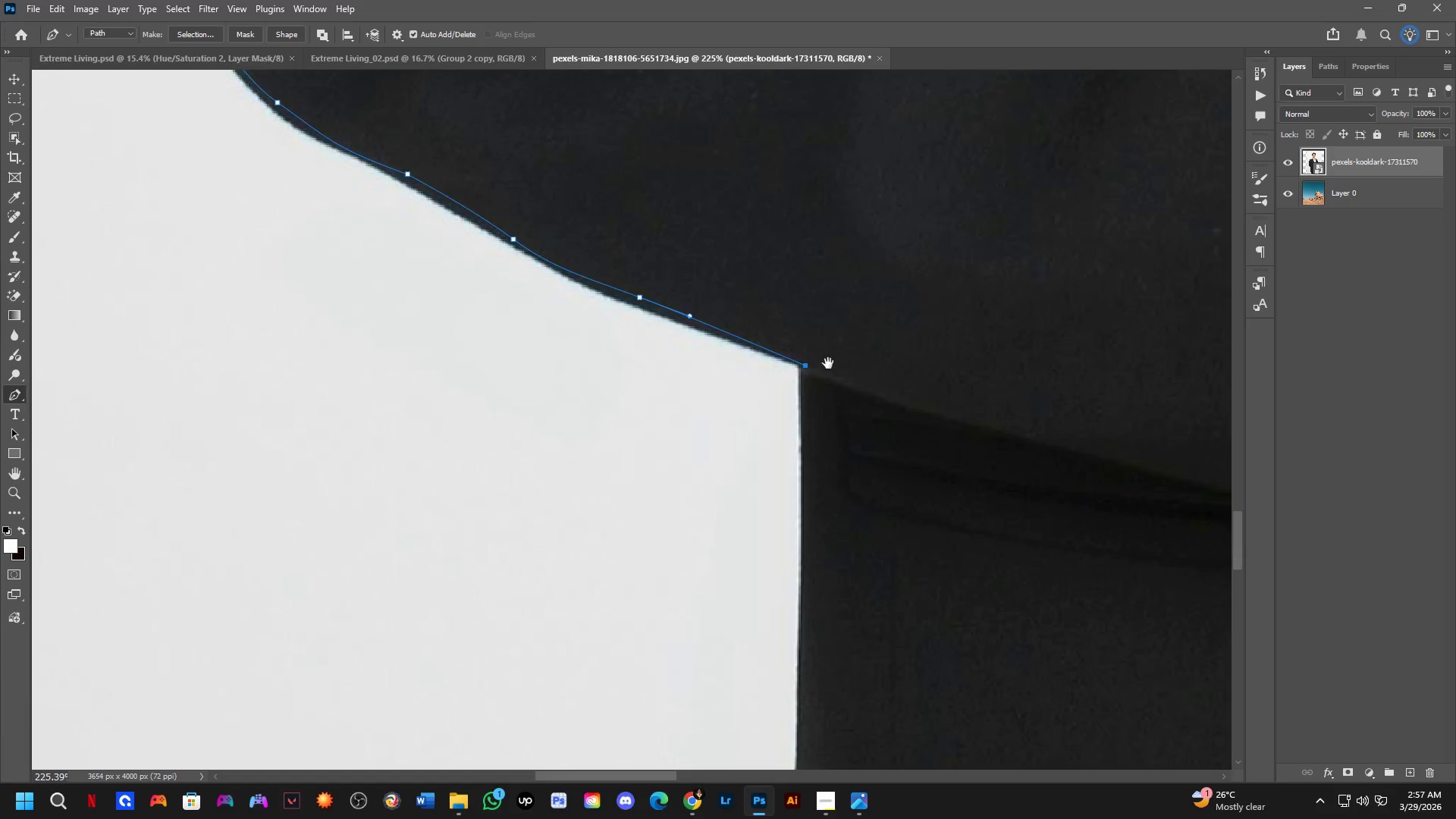 
hold_key(key=AltLeft, duration=0.34)
left_click([585, 434])
 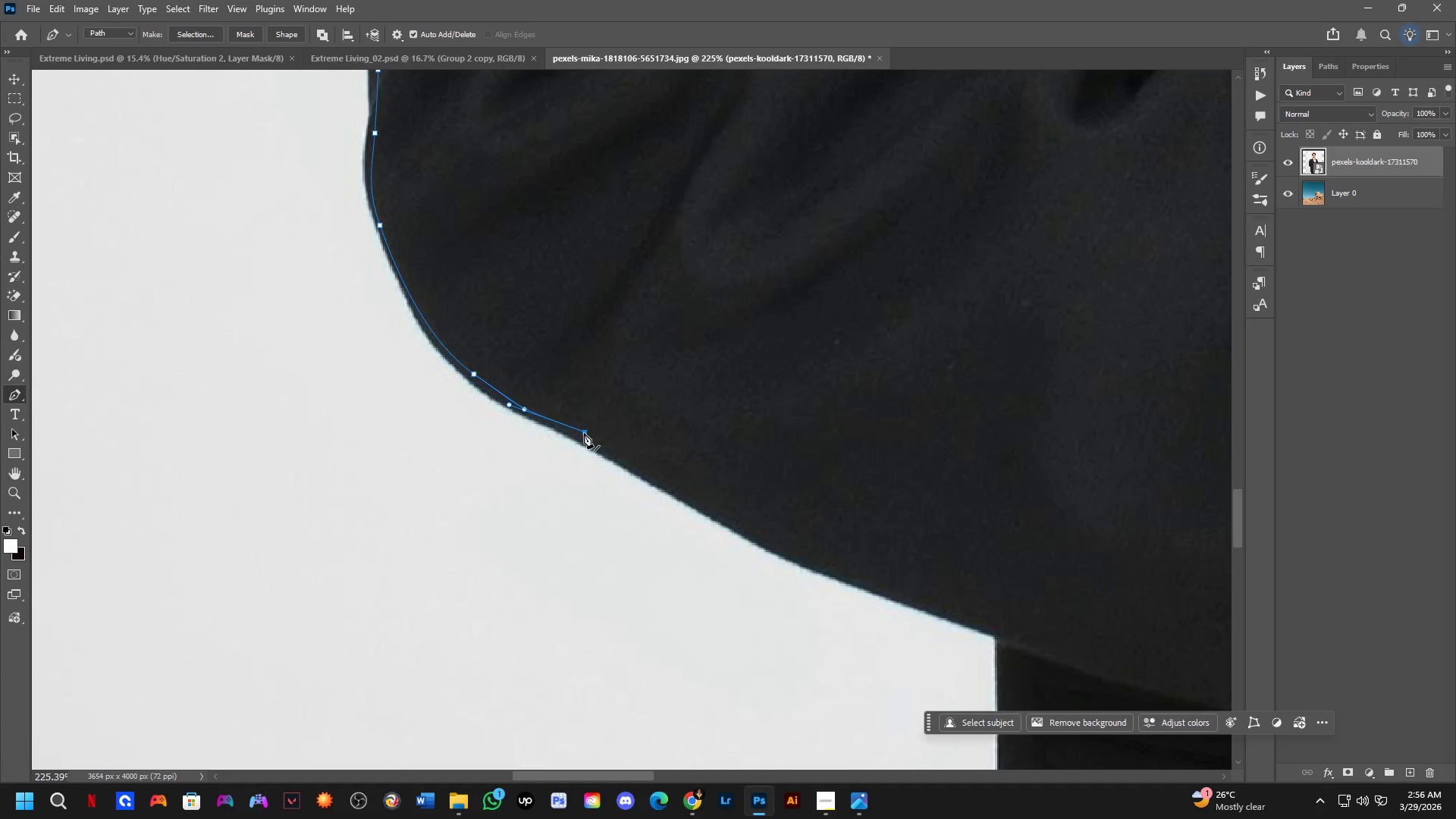 
hold_key(key=ControlLeft, duration=1.5)
left_click_drag(start_coordinate=[584, 433], to_coordinate=[602, 447])
 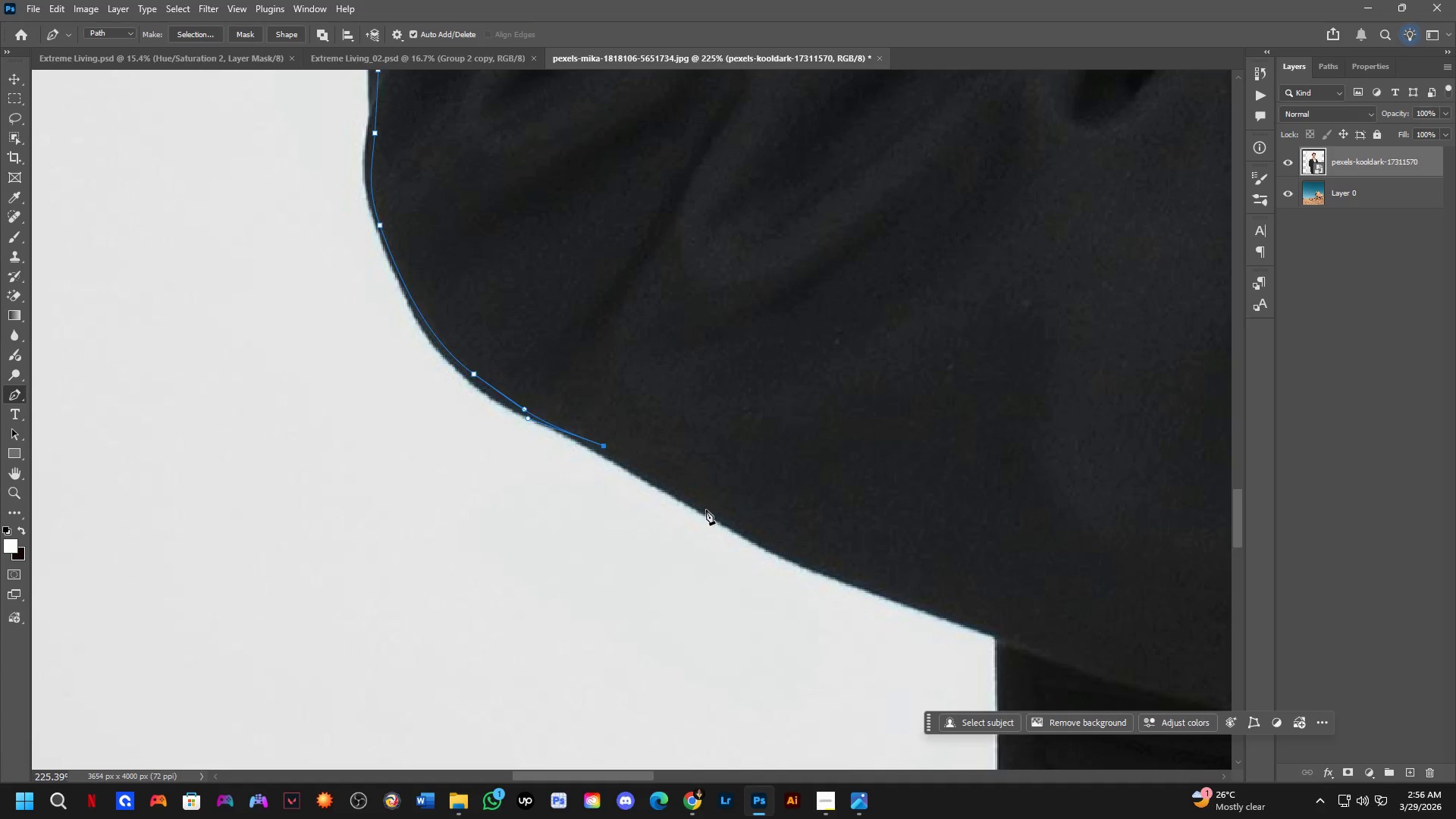 
hold_key(key=ControlLeft, duration=0.62)
 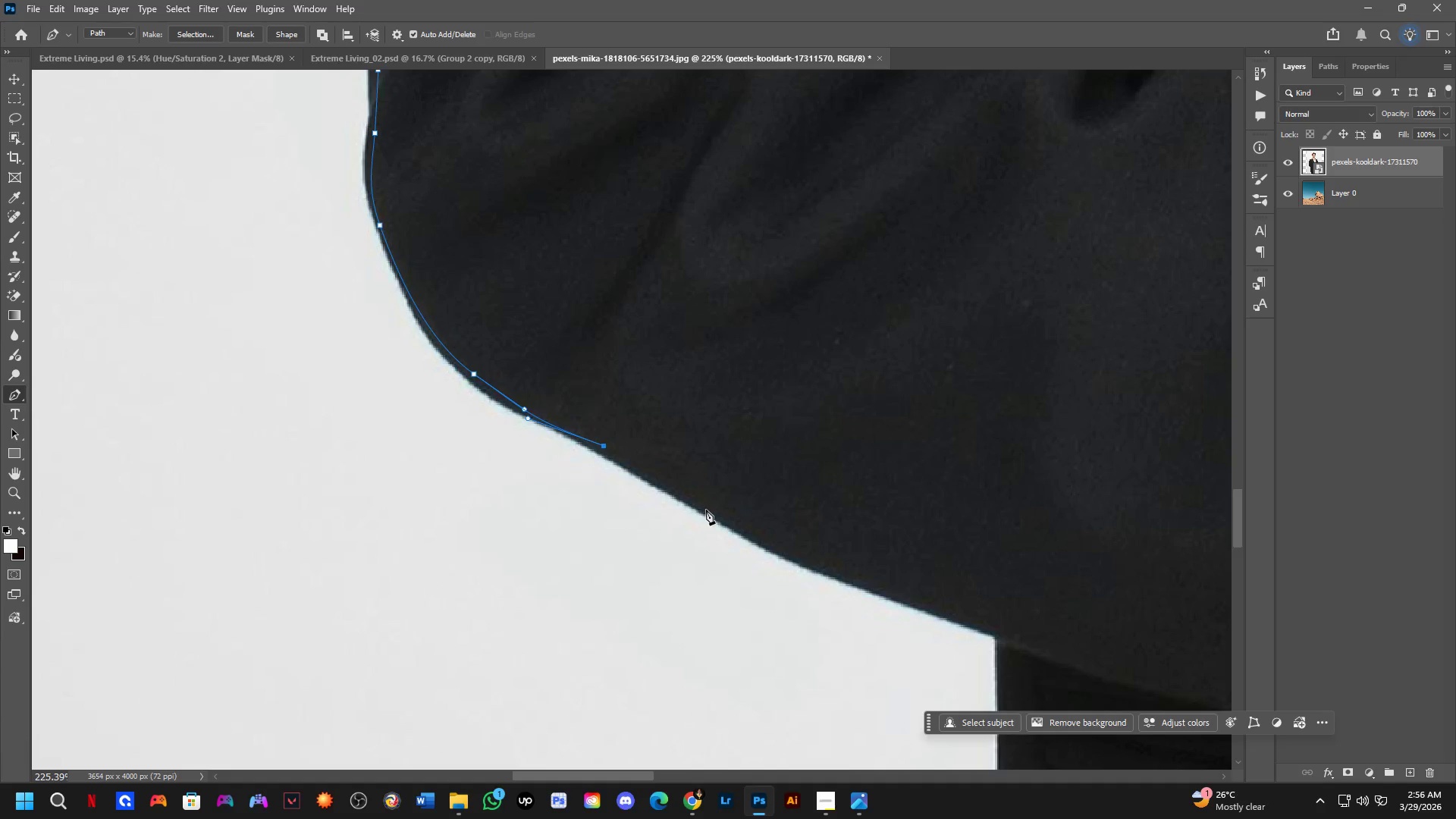 
left_click_drag(start_coordinate=[711, 510], to_coordinate=[750, 541])
 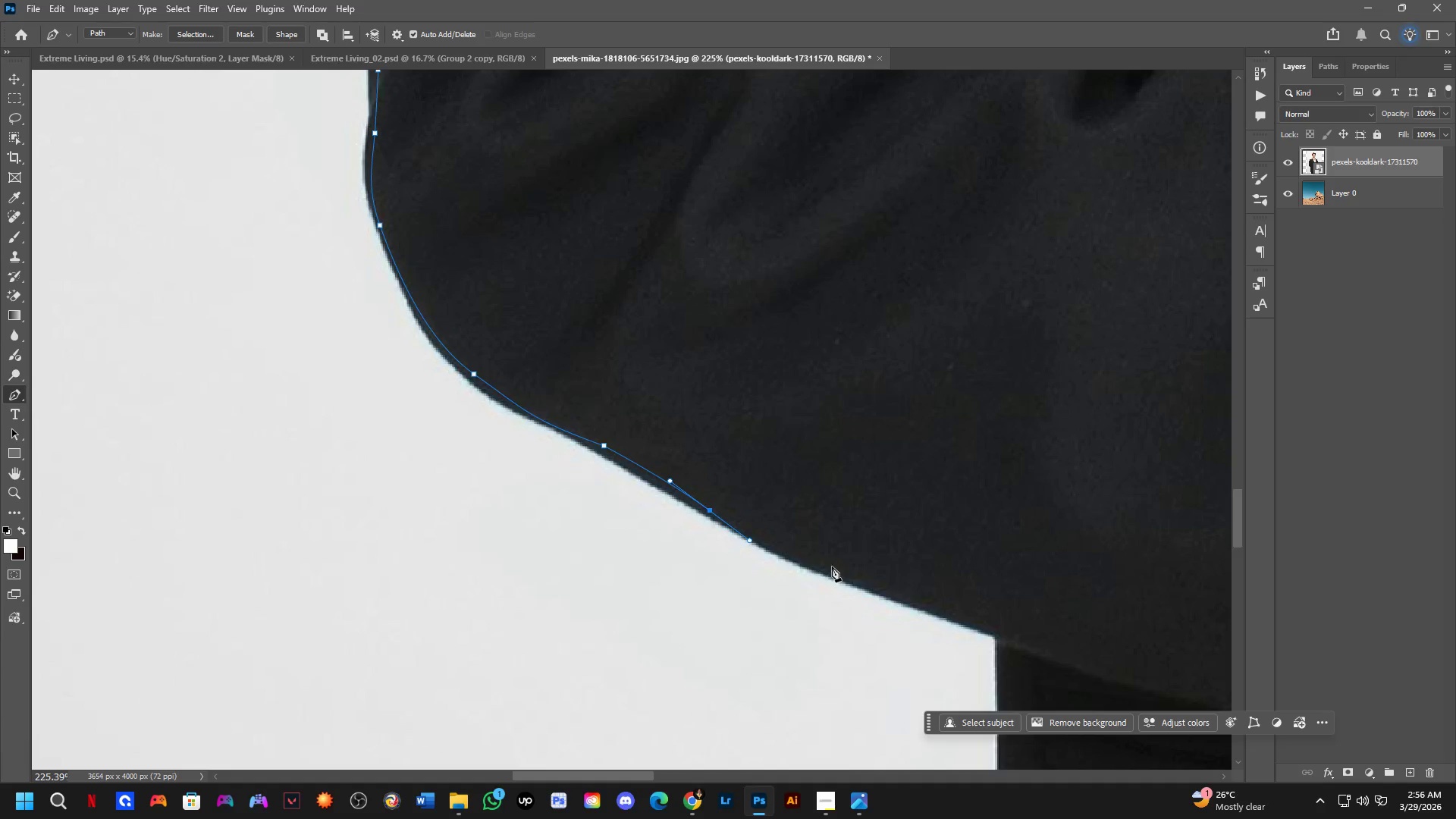 
left_click_drag(start_coordinate=[837, 569], to_coordinate=[886, 588])
 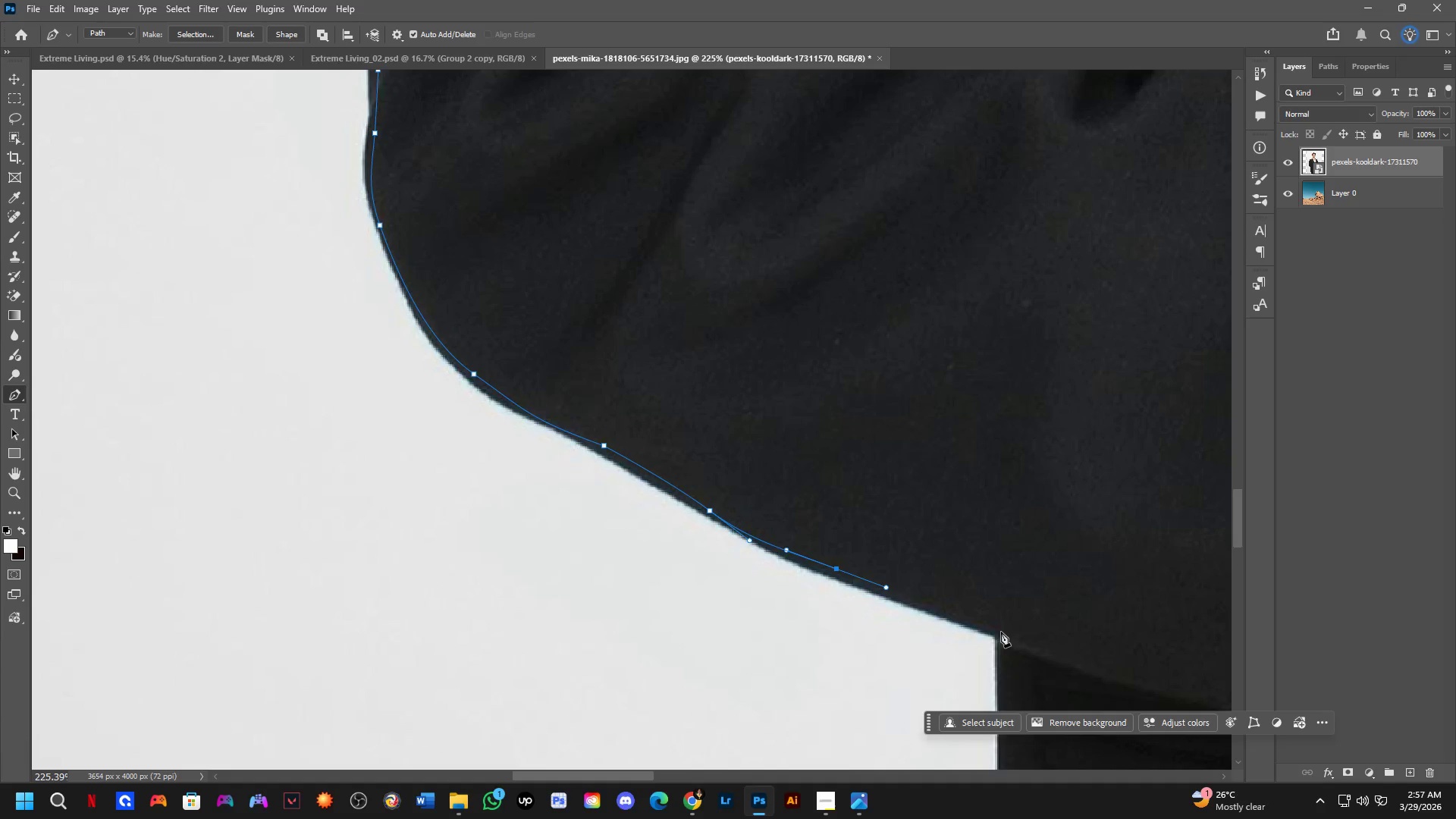 
left_click([1003, 637])
 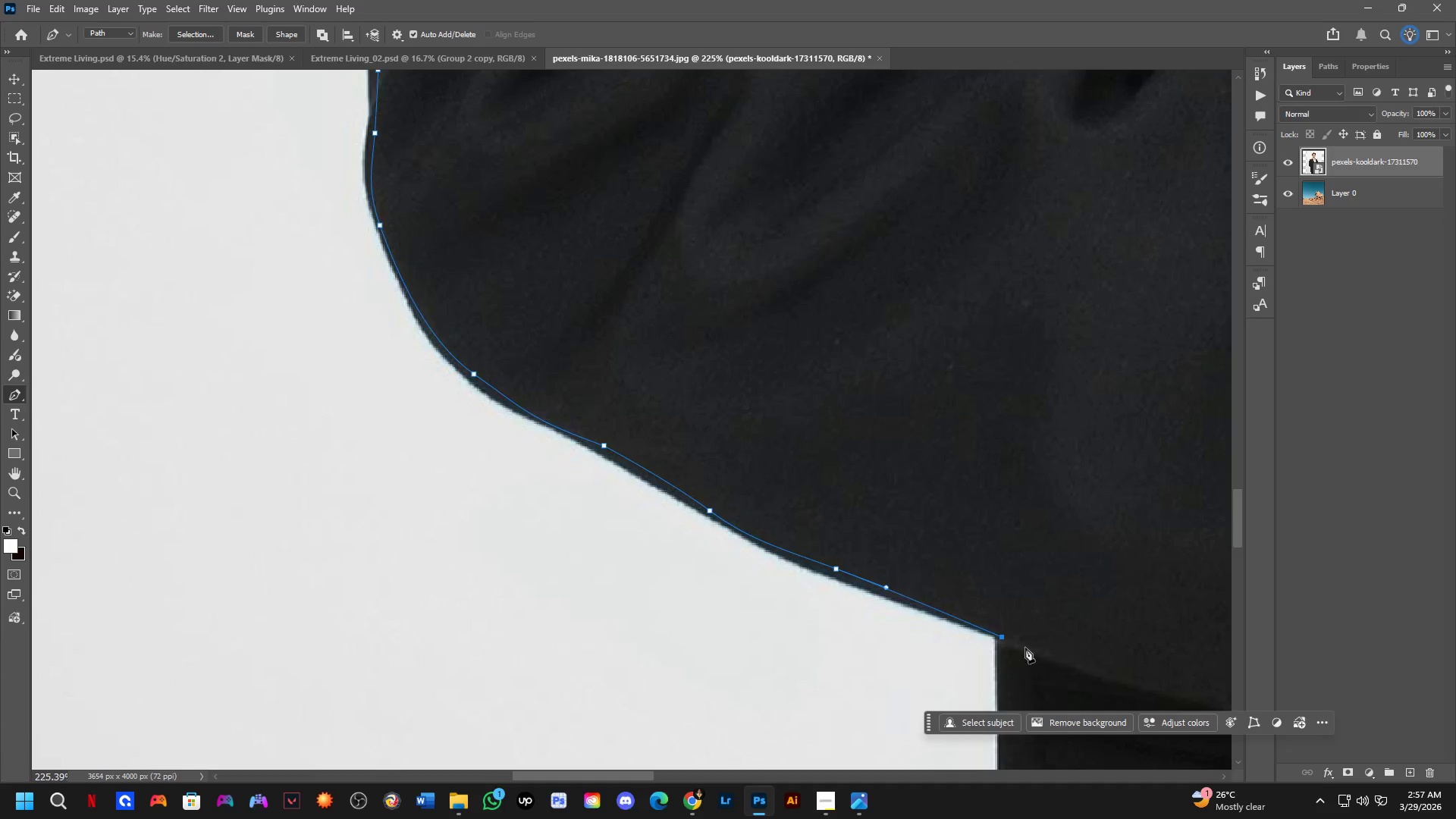 
hold_key(key=Space, duration=0.83)
 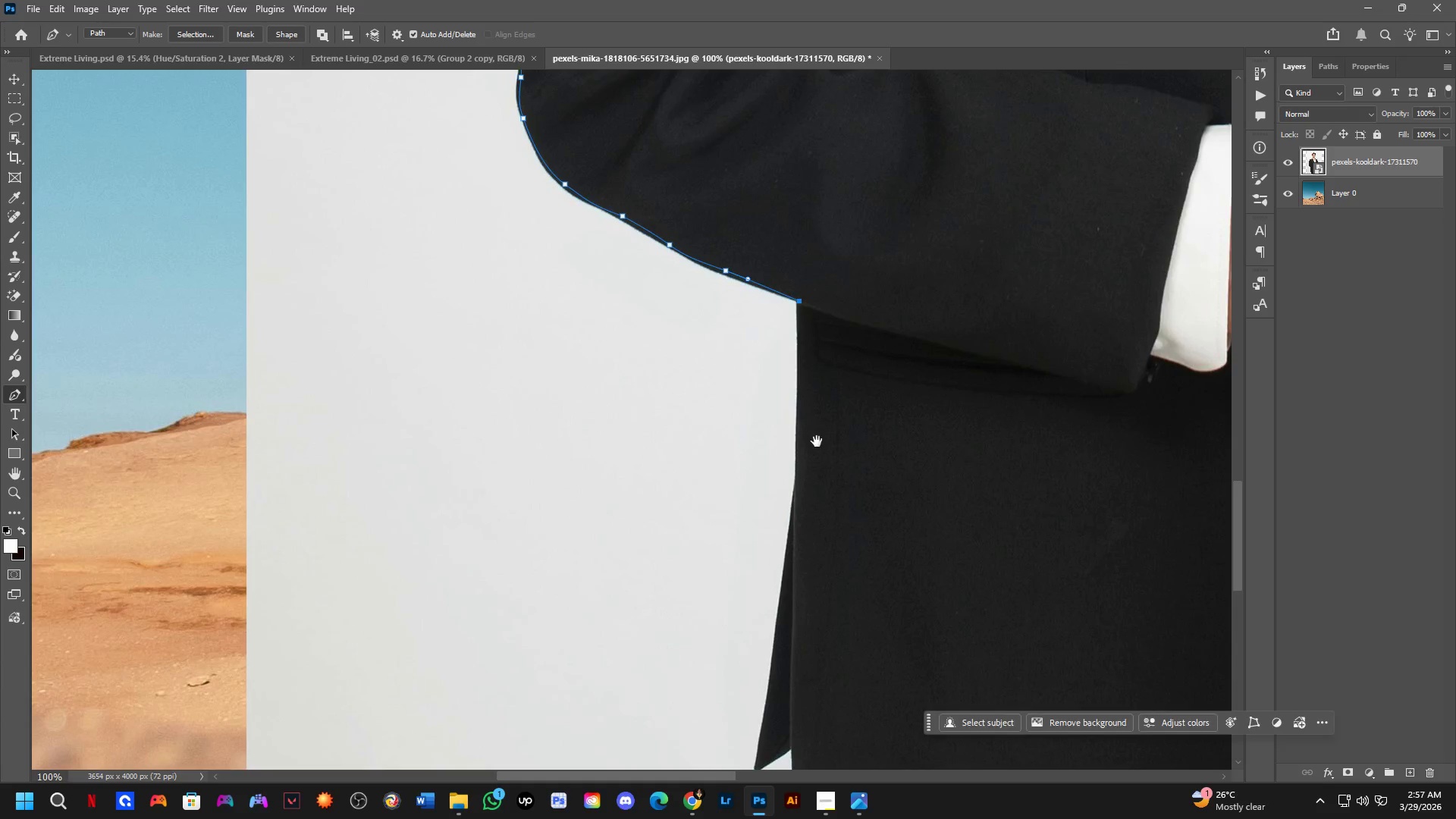 
left_click_drag(start_coordinate=[1026, 639], to_coordinate=[815, 286])
 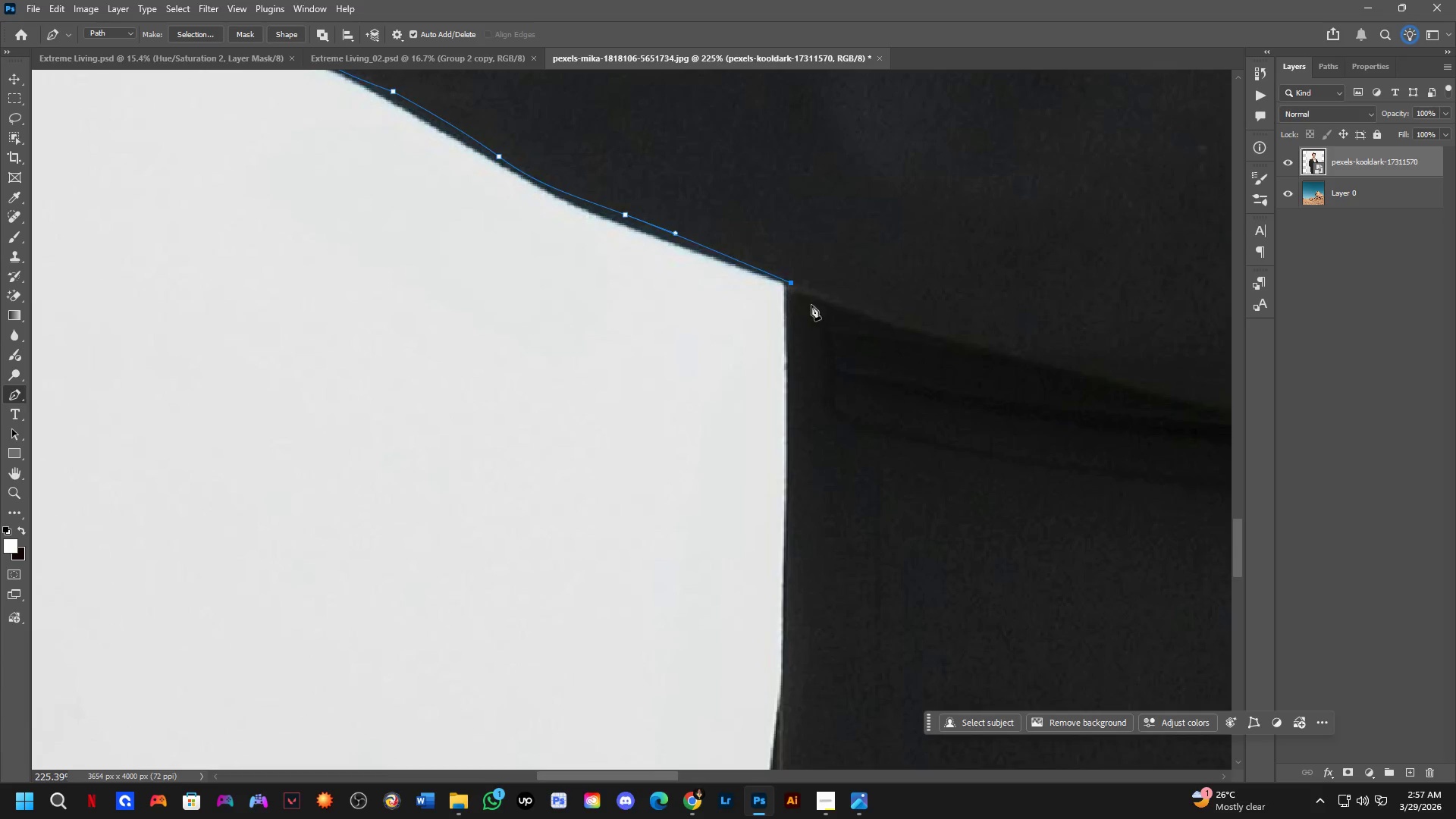 
key(Shift+ShiftLeft)
 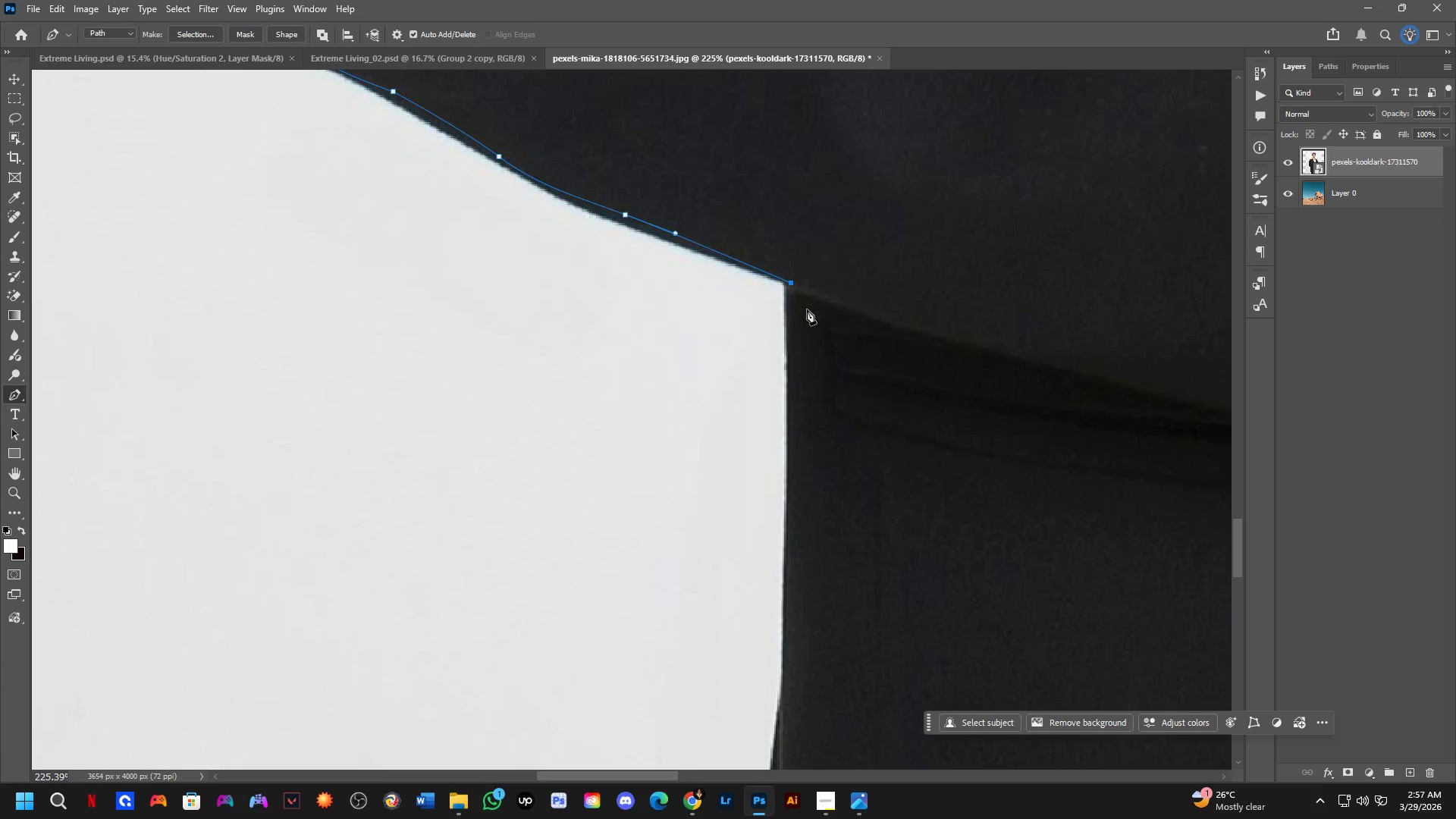 
hold_key(key=Space, duration=0.45)
 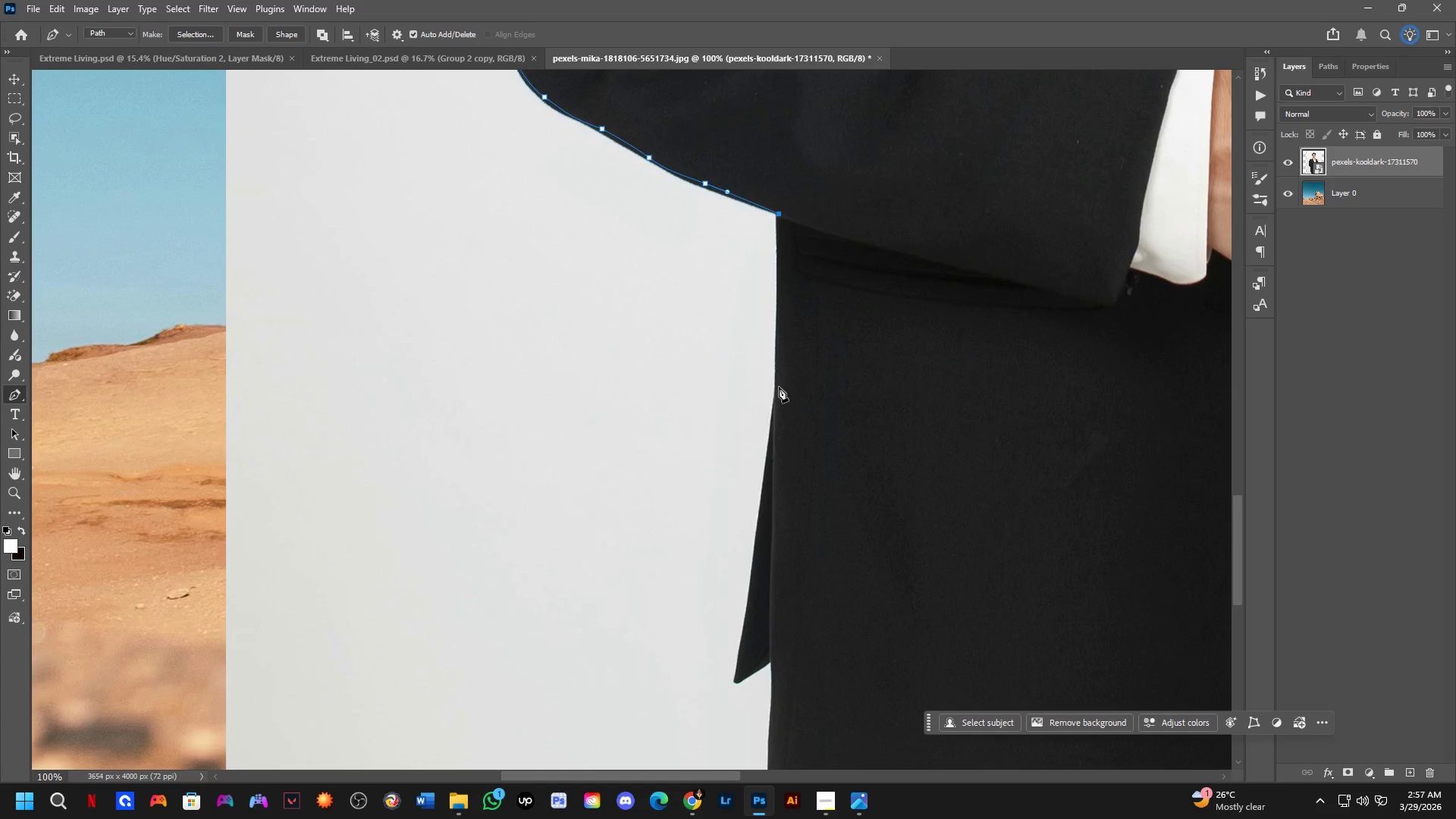 
left_click_drag(start_coordinate=[817, 441], to_coordinate=[796, 354])
 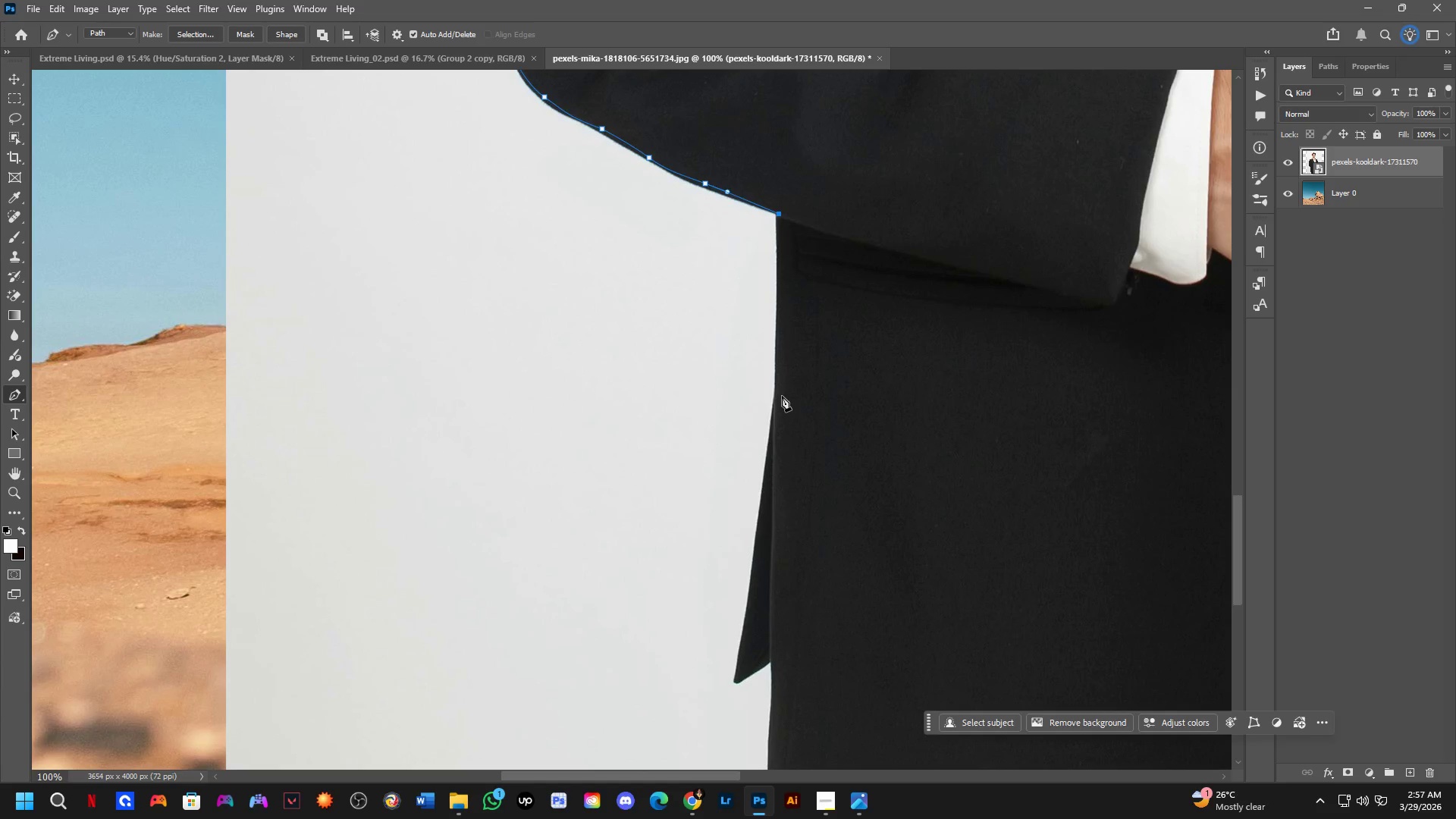 
scroll: coordinate [805, 316], scroll_direction: down, amount: 3.0
 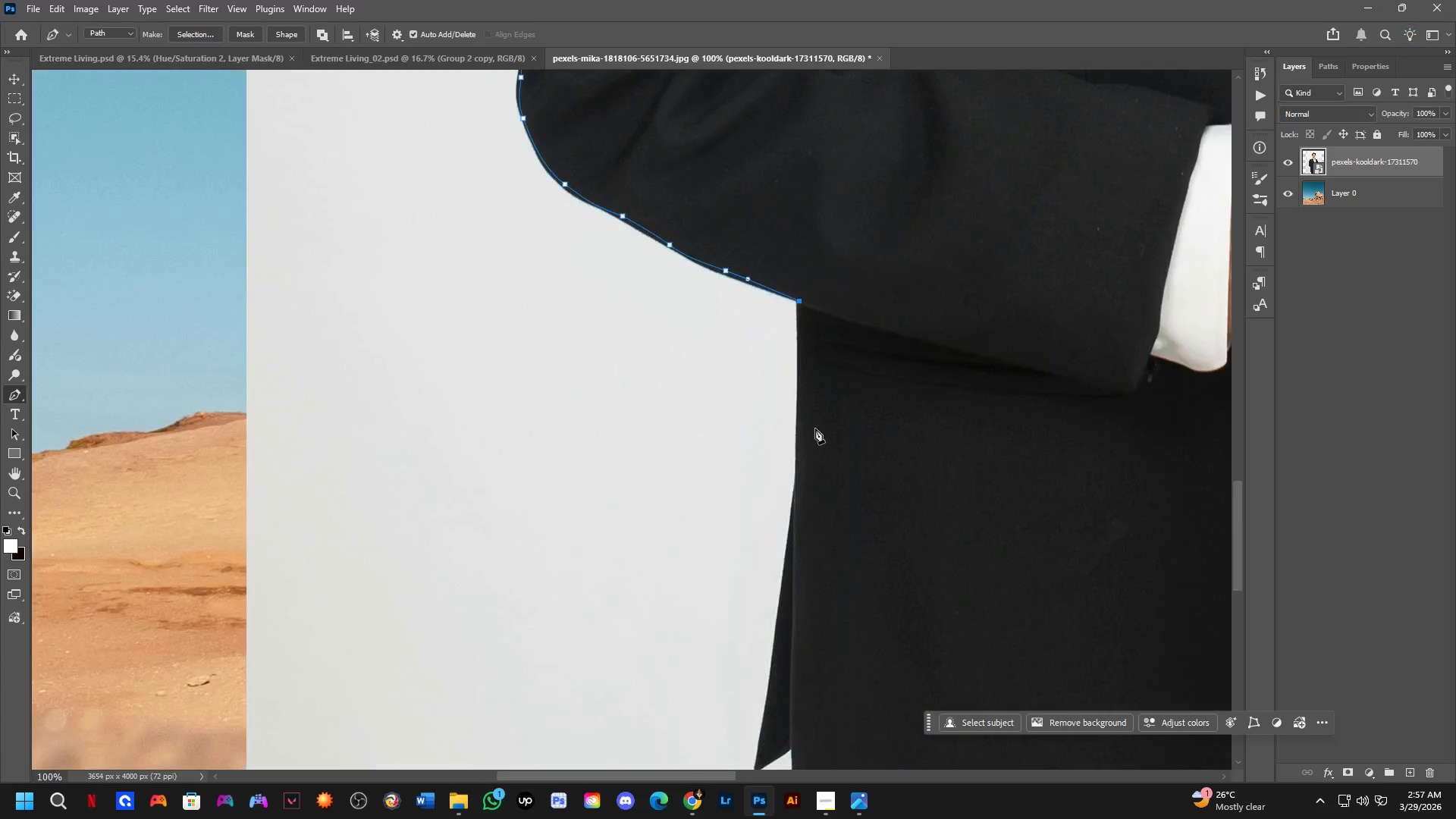 
left_click([779, 386])
 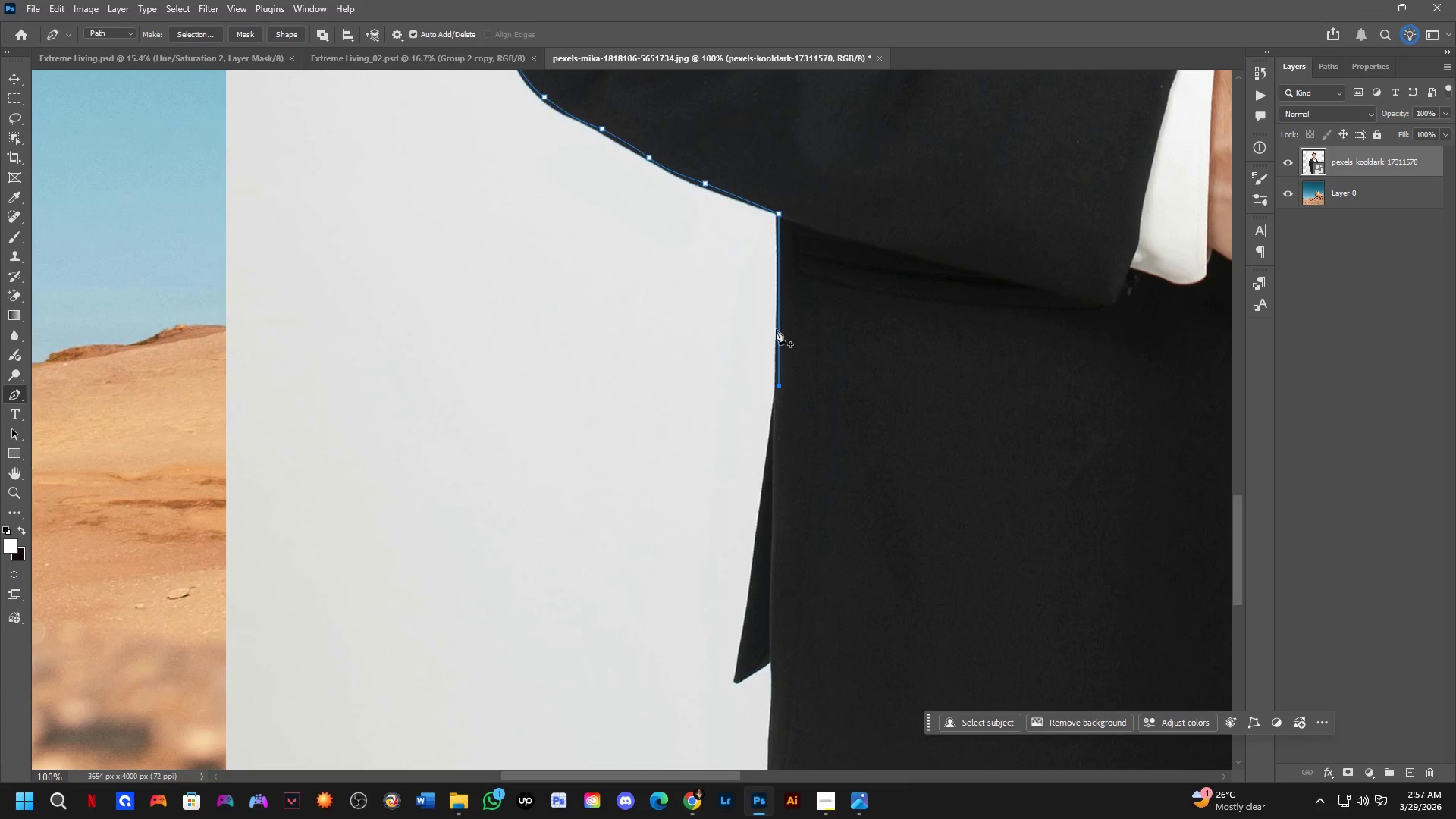 
left_click([783, 276])
 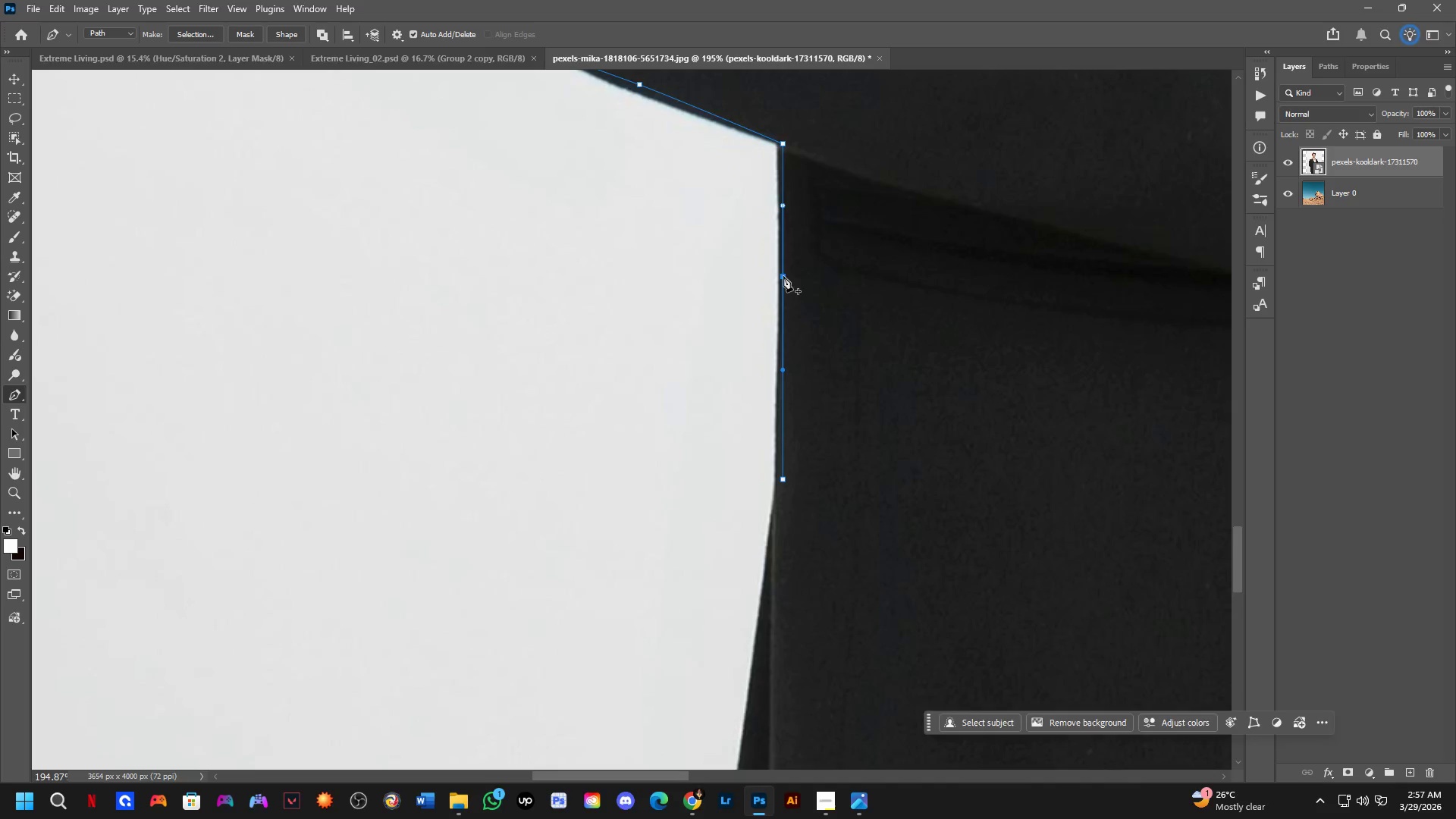 
scroll: coordinate [776, 285], scroll_direction: up, amount: 7.0
 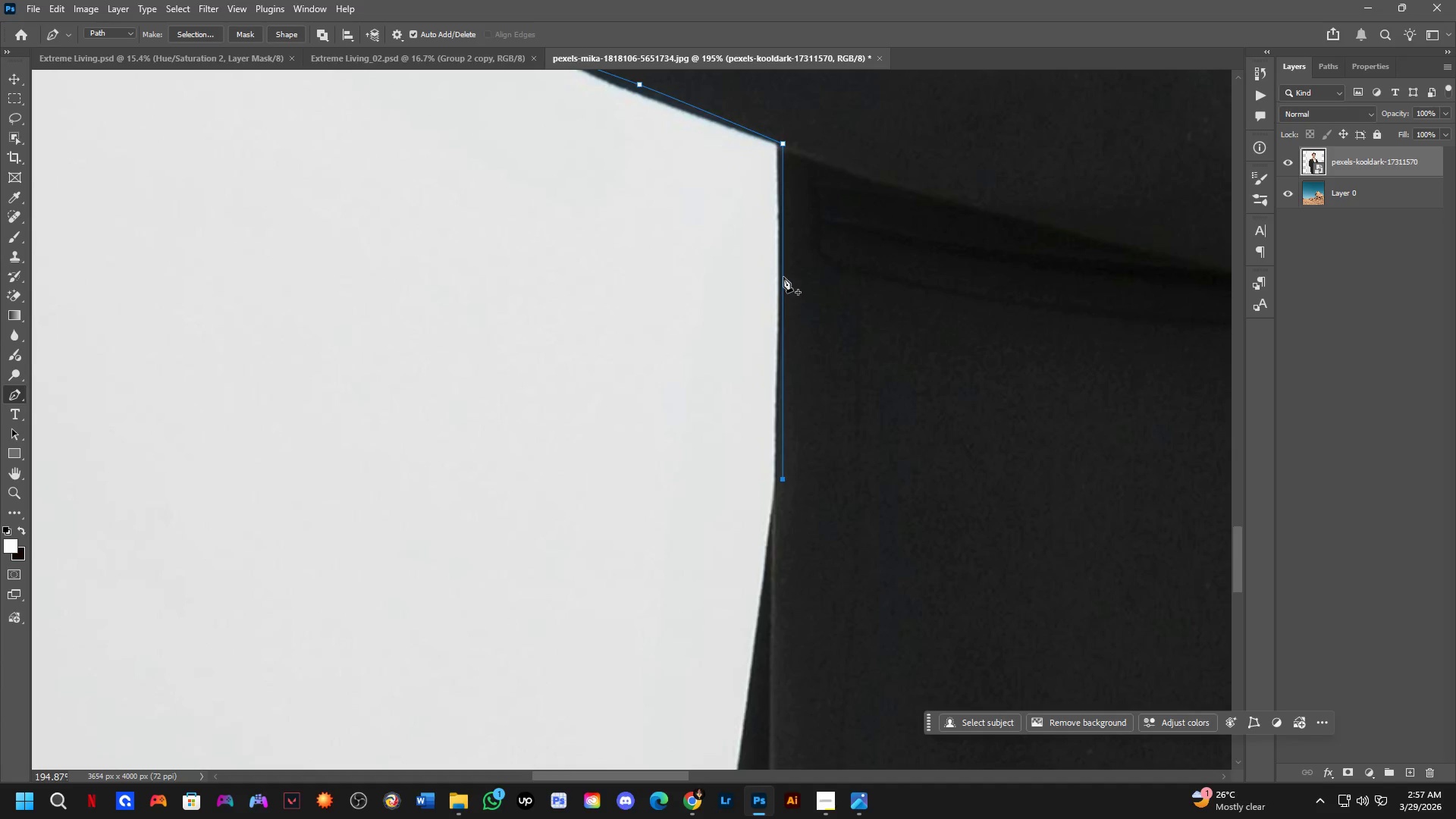 
hold_key(key=ControlLeft, duration=1.5)
left_click_drag(start_coordinate=[783, 276], to_coordinate=[783, 270])
 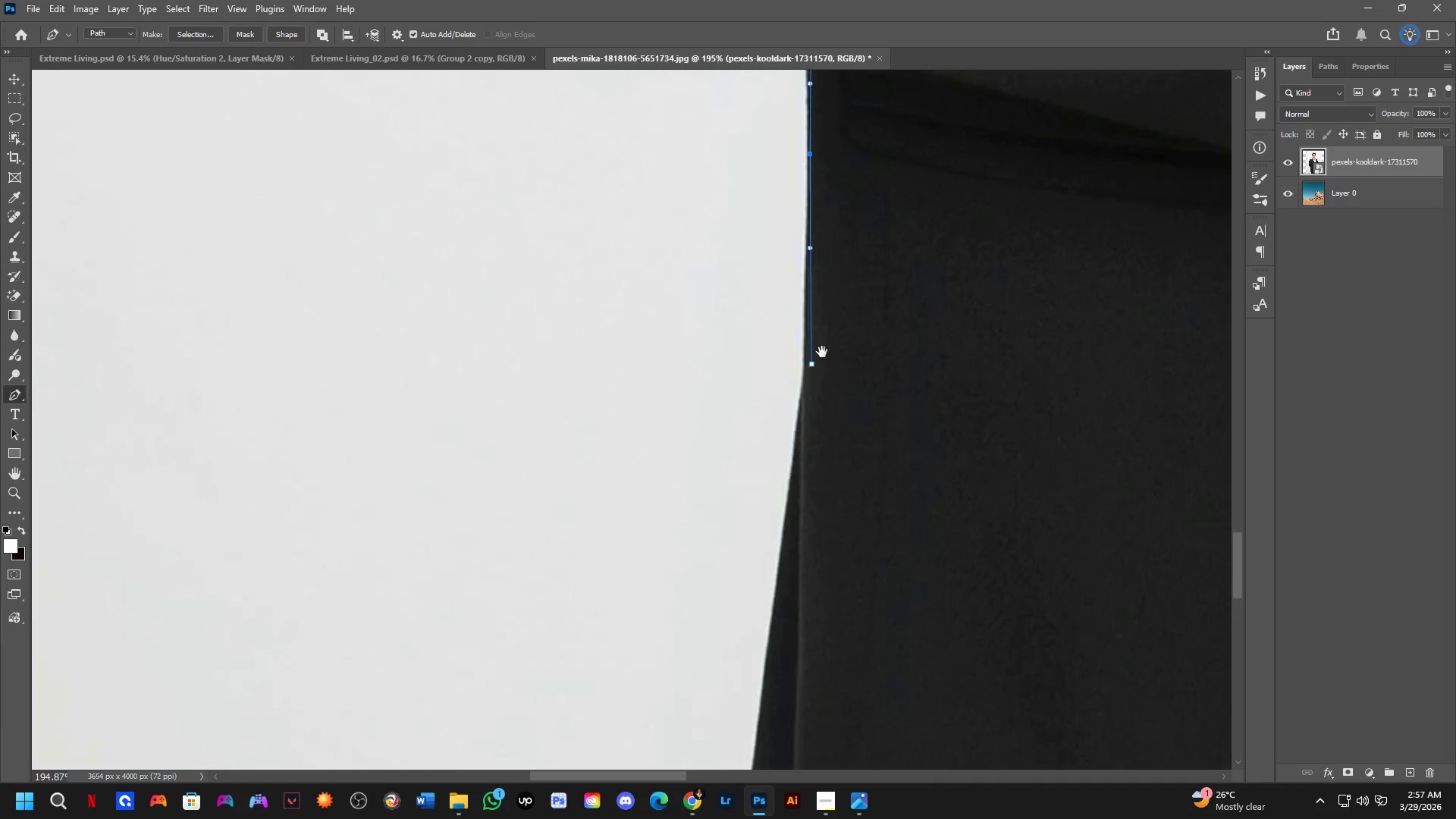 
hold_key(key=ControlLeft, duration=1.08)
 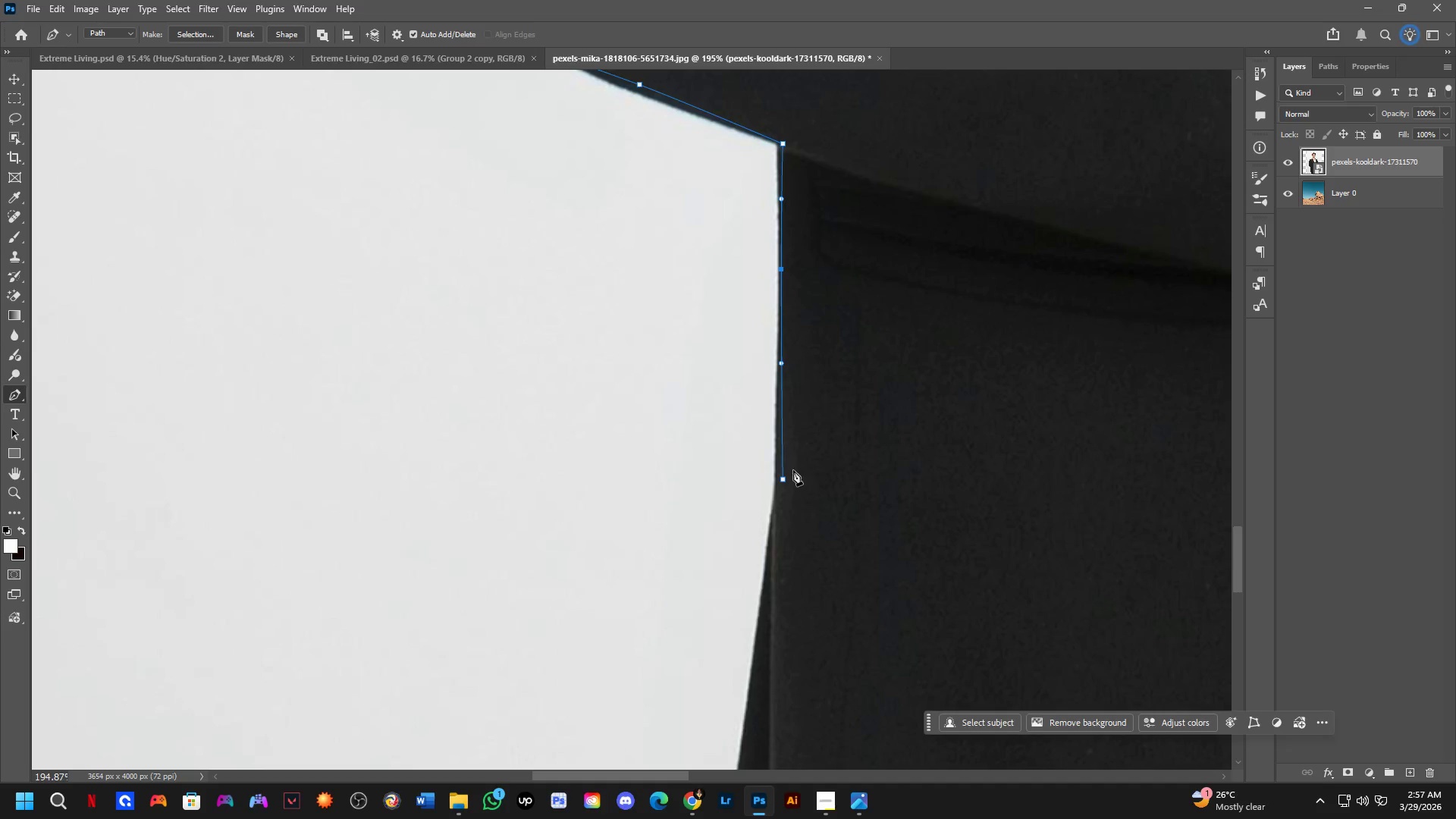 
hold_key(key=Space, duration=0.45)
 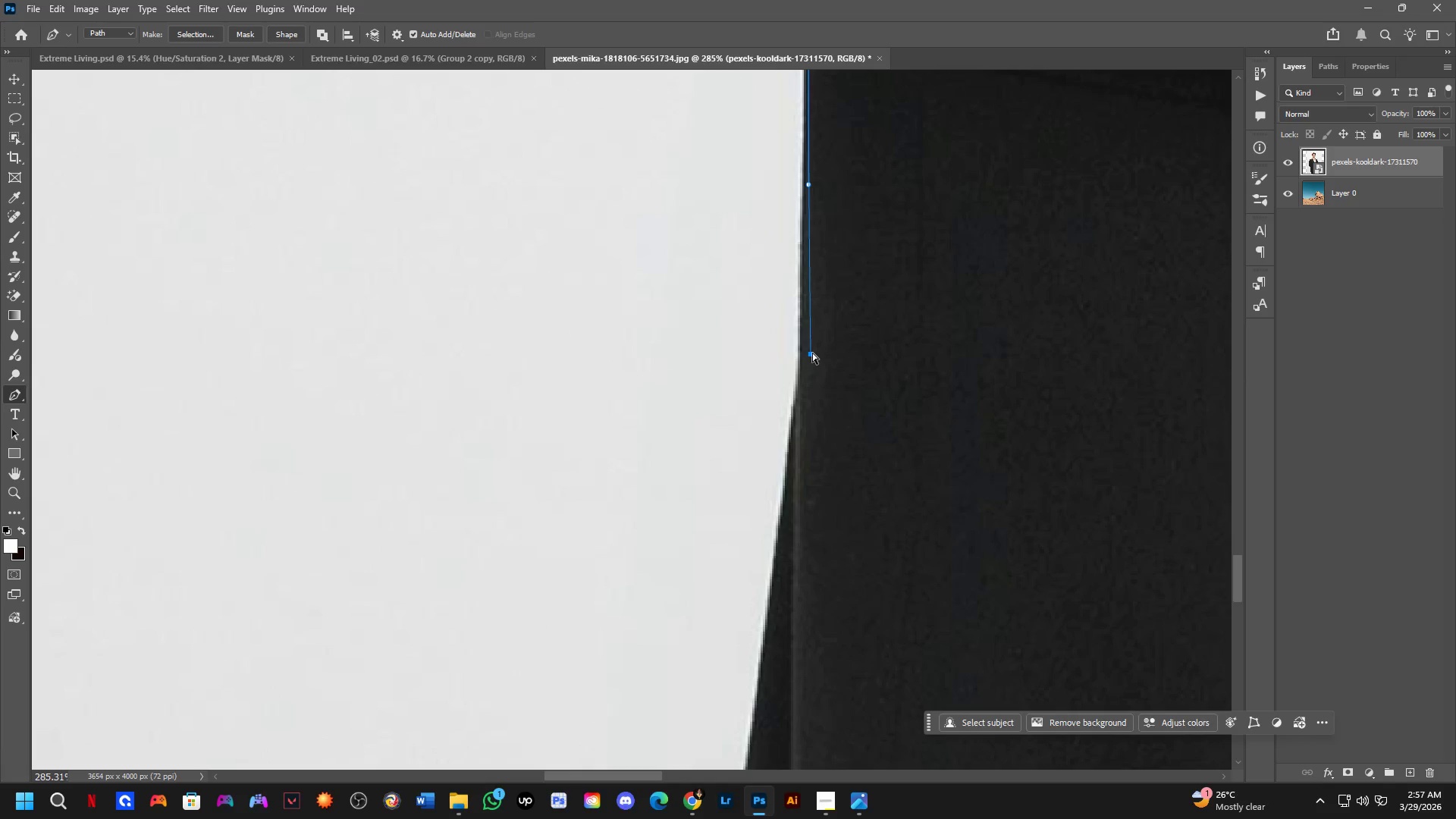 
left_click_drag(start_coordinate=[793, 471], to_coordinate=[822, 352])
 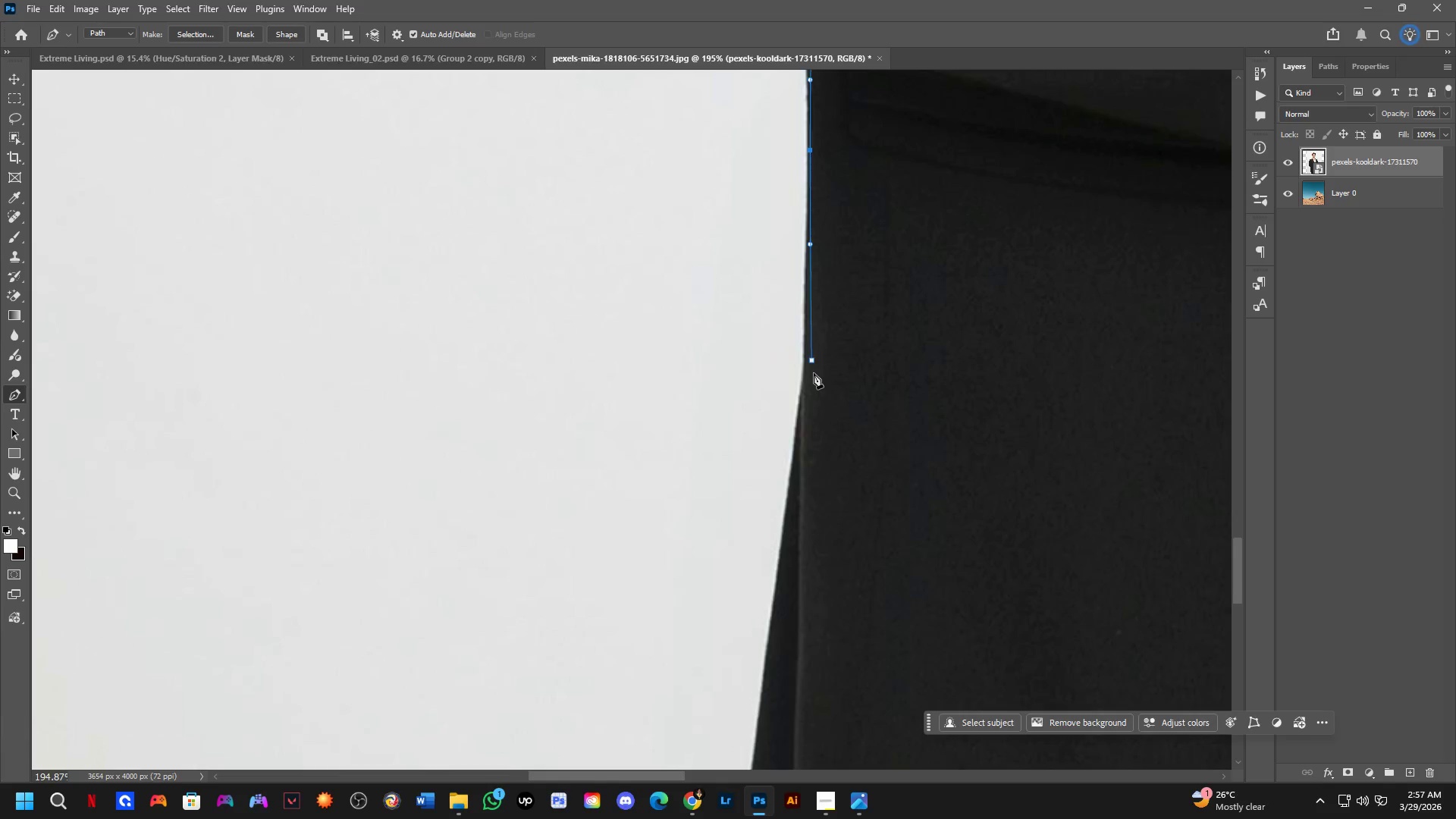 
hold_key(key=ControlLeft, duration=1.11)
left_click_drag(start_coordinate=[812, 353], to_coordinate=[806, 361])
 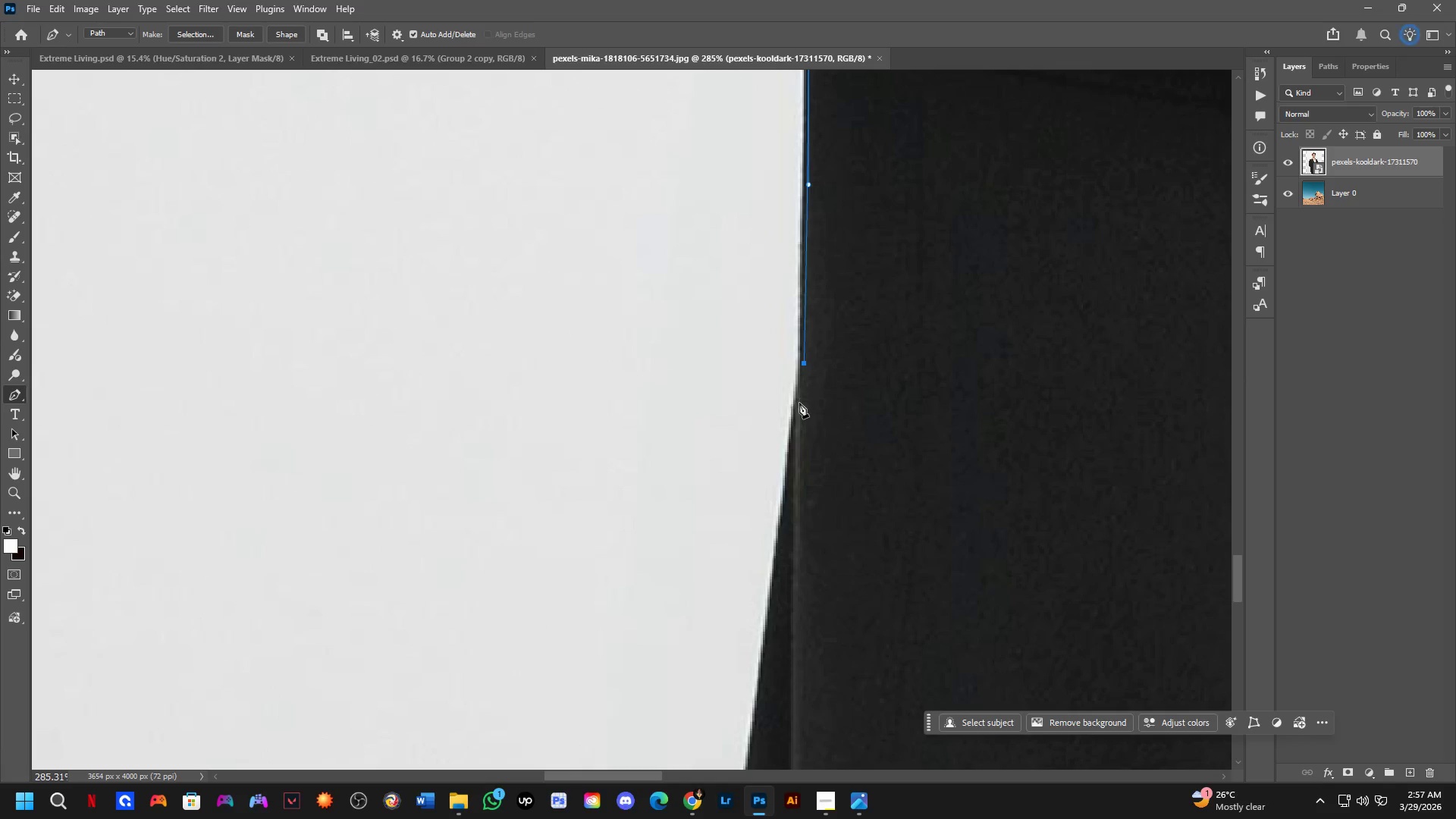 
scroll: coordinate [814, 372], scroll_direction: up, amount: 4.0
 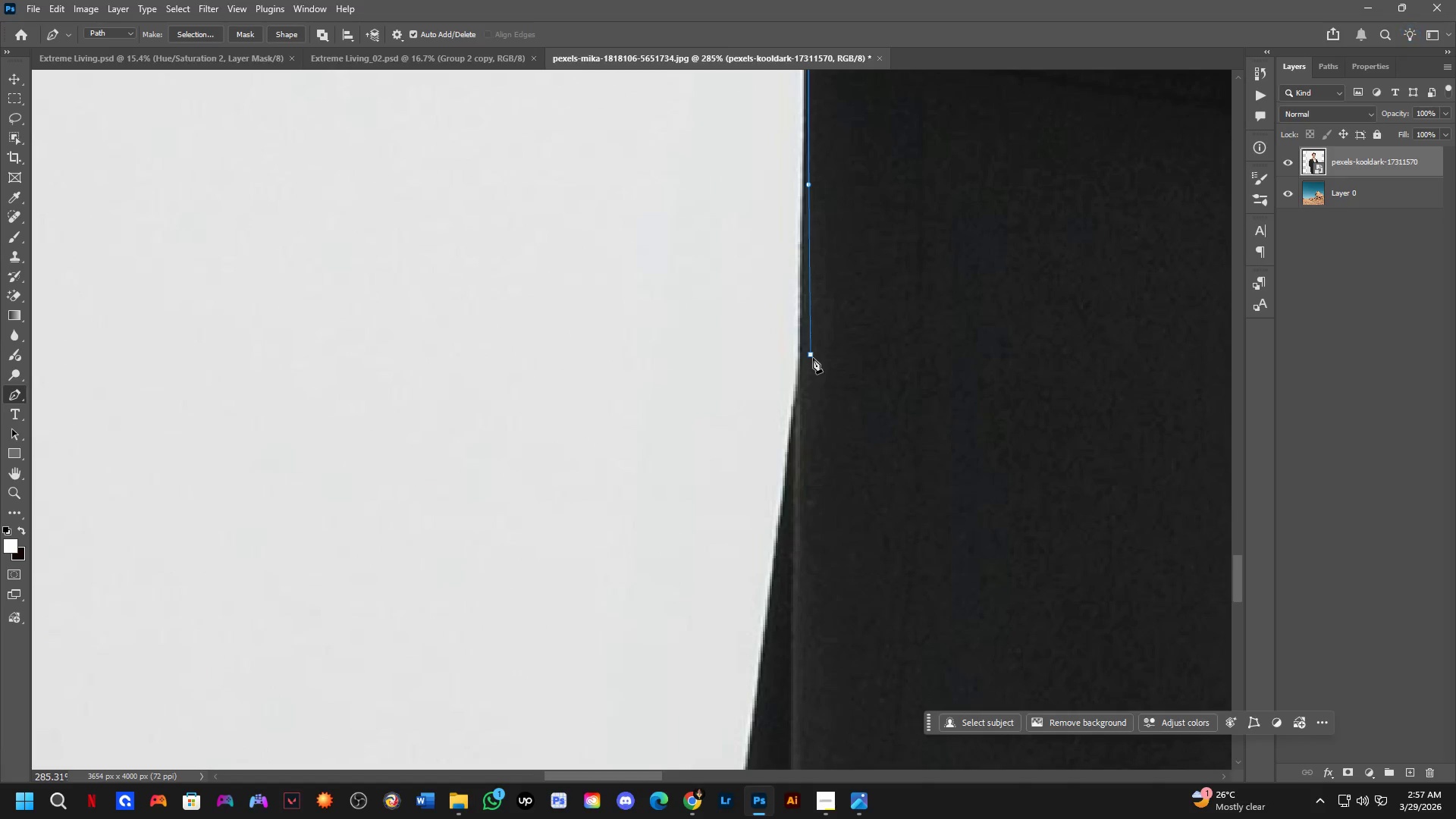 
left_click([799, 403])
 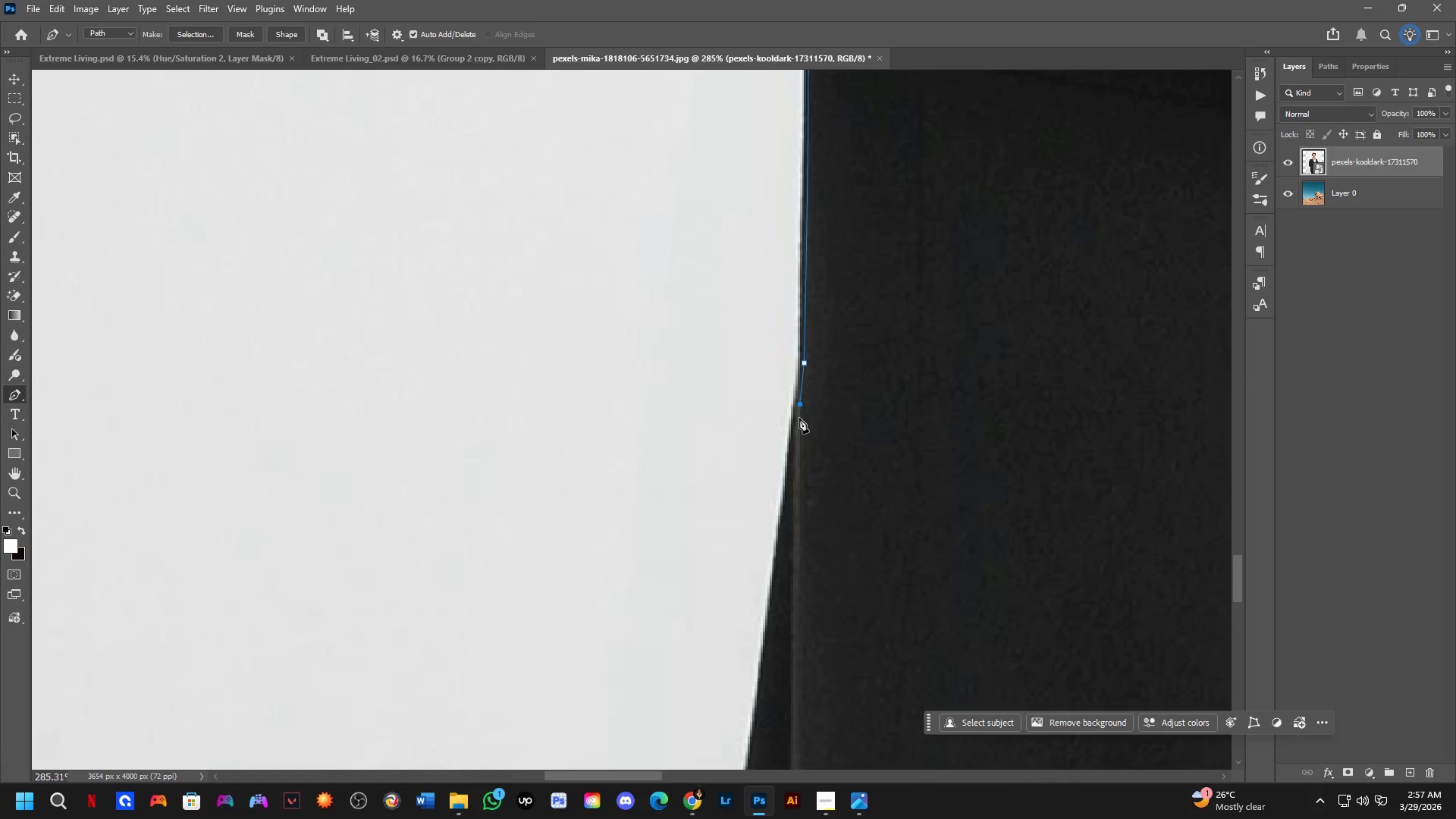 
hold_key(key=Space, duration=0.59)
 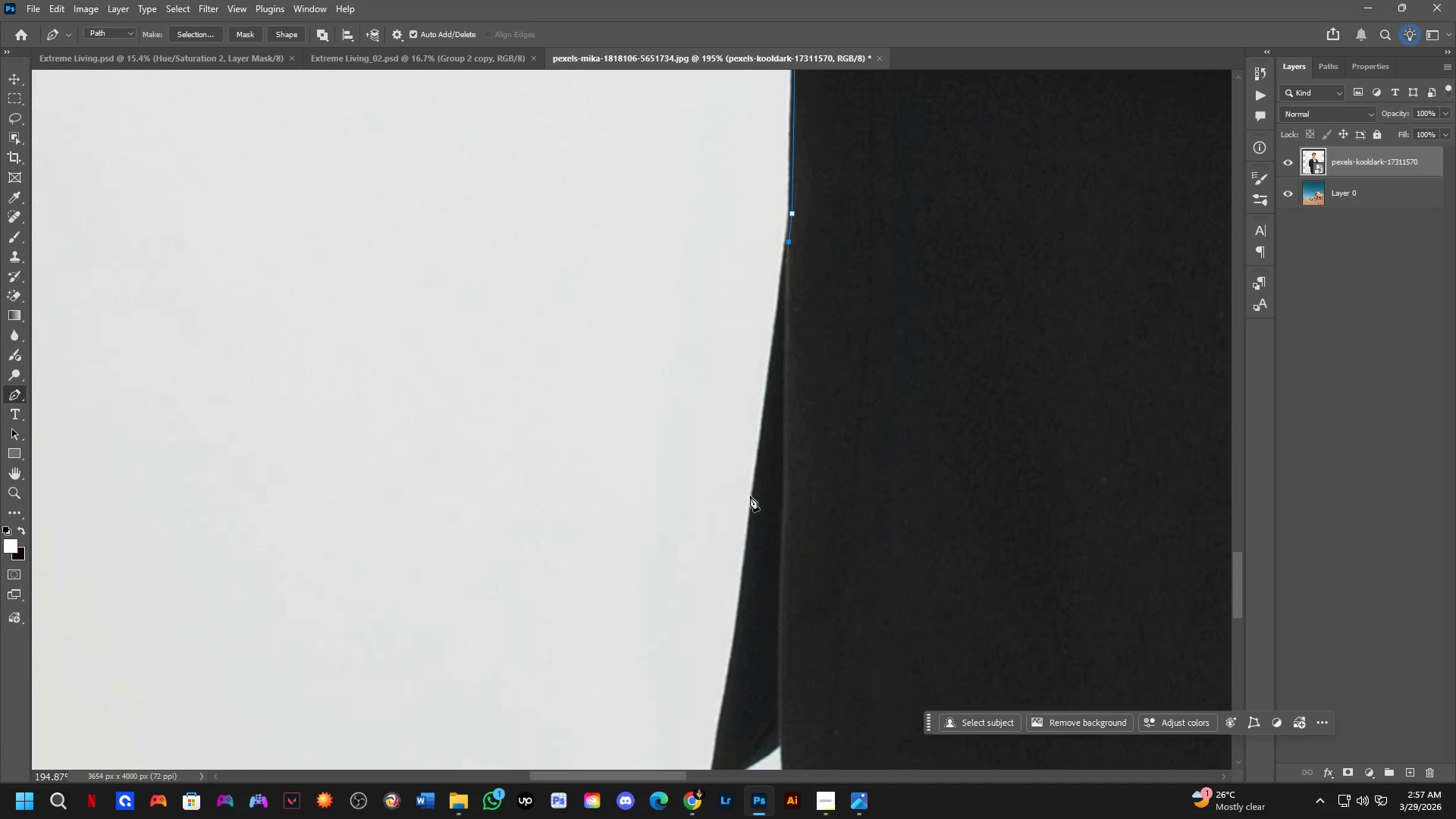 
left_click_drag(start_coordinate=[811, 523], to_coordinate=[801, 356])
 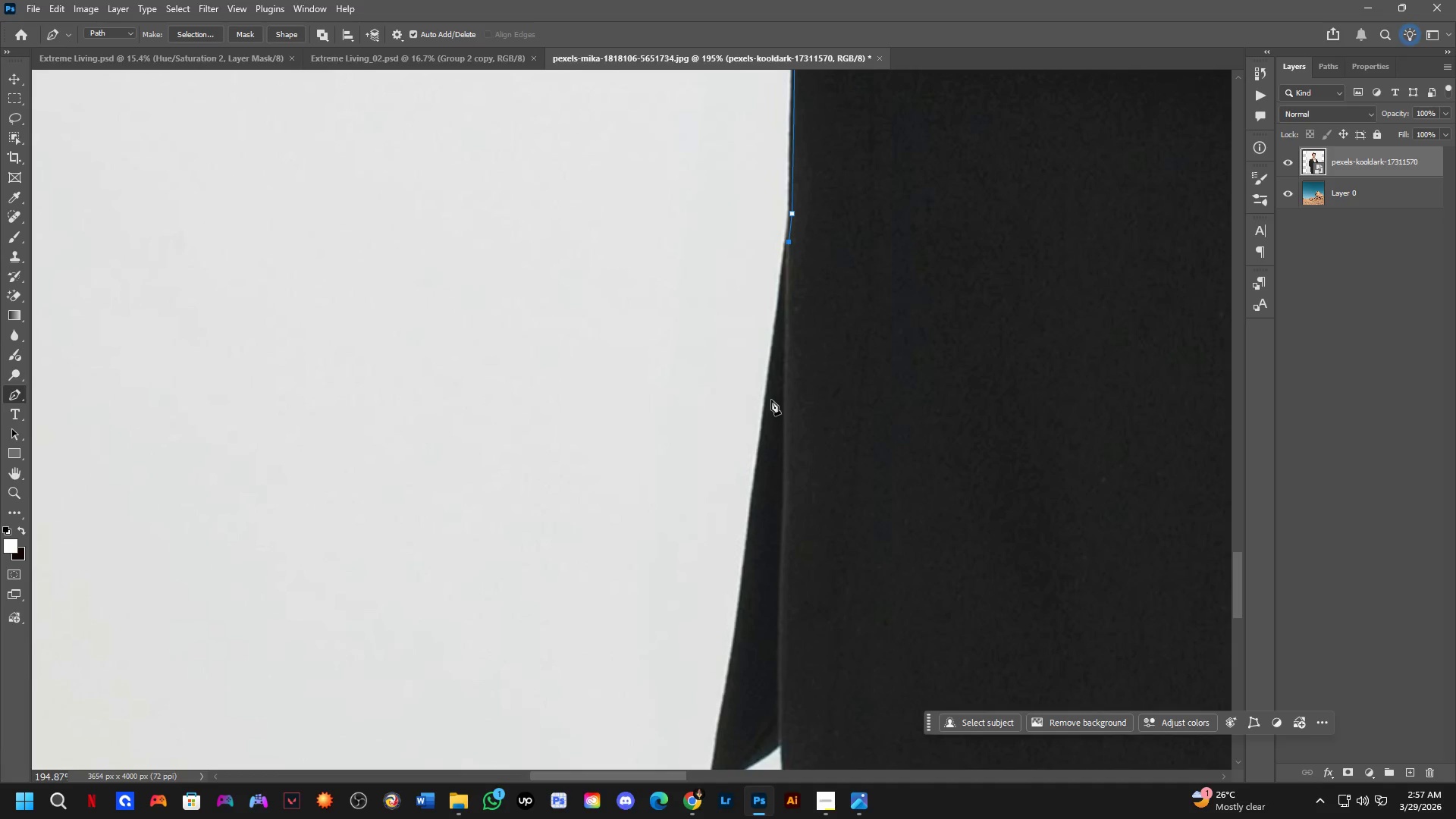 
scroll: coordinate [798, 418], scroll_direction: down, amount: 4.0
 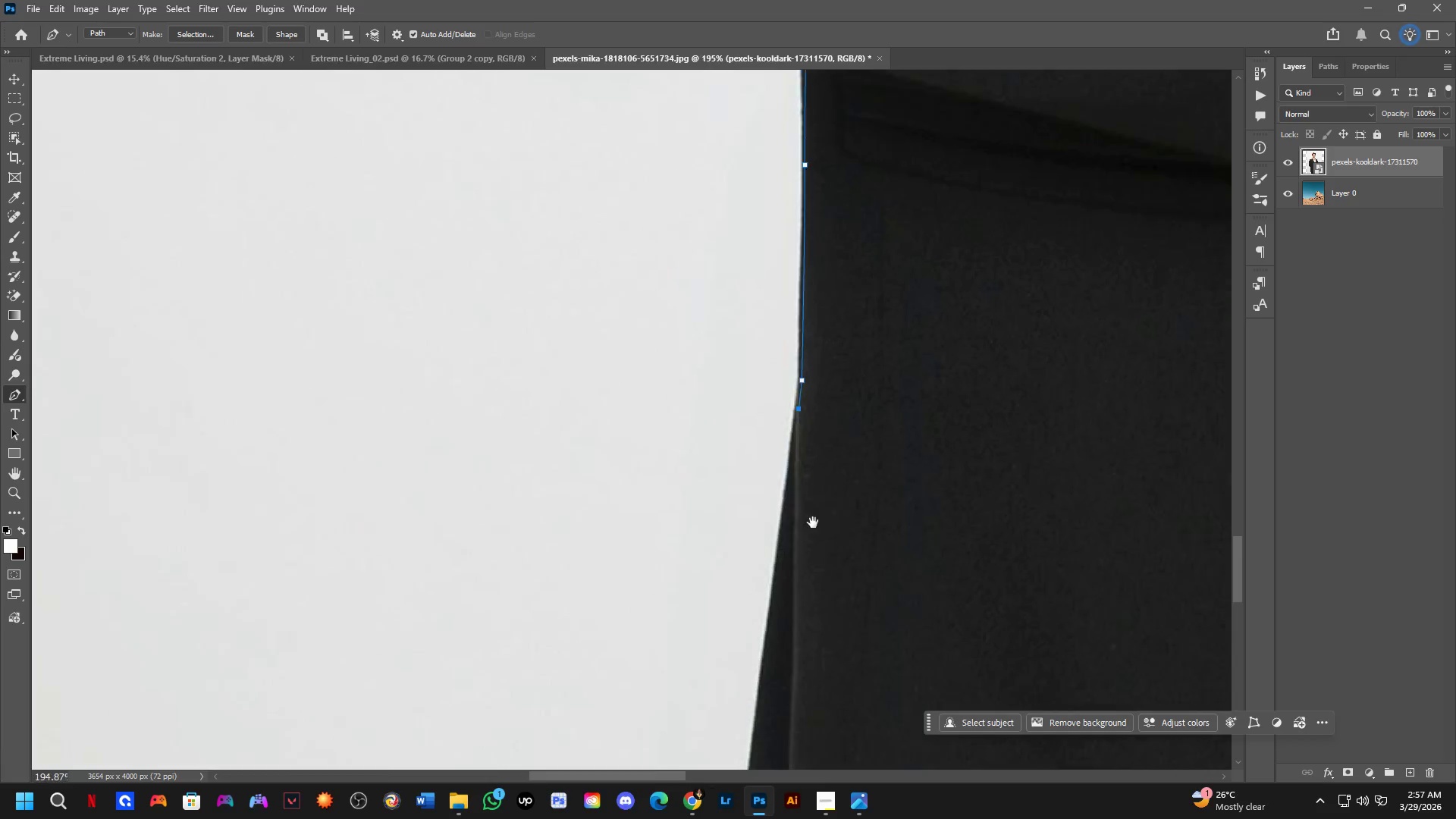 
left_click_drag(start_coordinate=[769, 388], to_coordinate=[767, 410])
 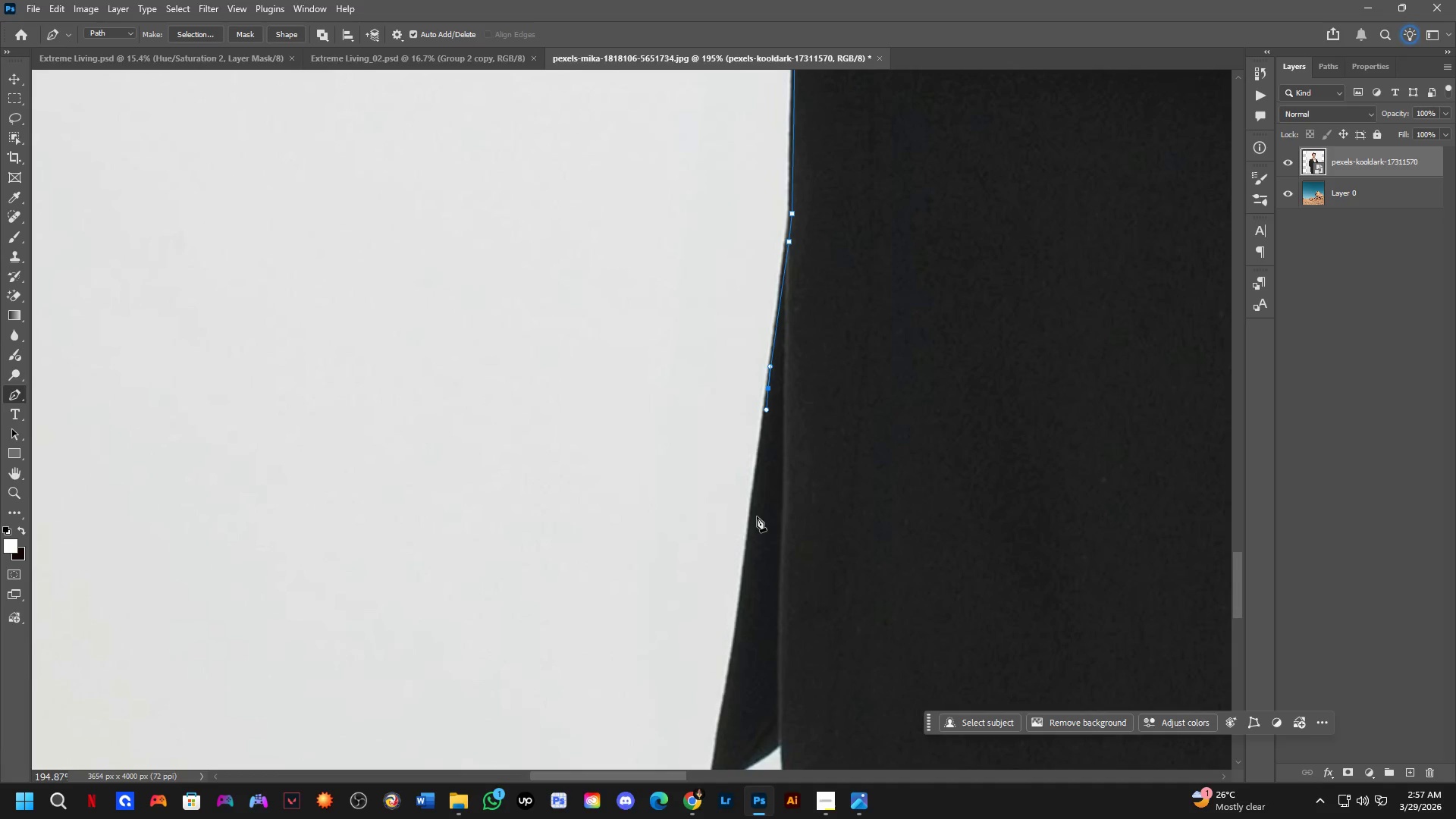 
left_click_drag(start_coordinate=[755, 527], to_coordinate=[755, 560])
 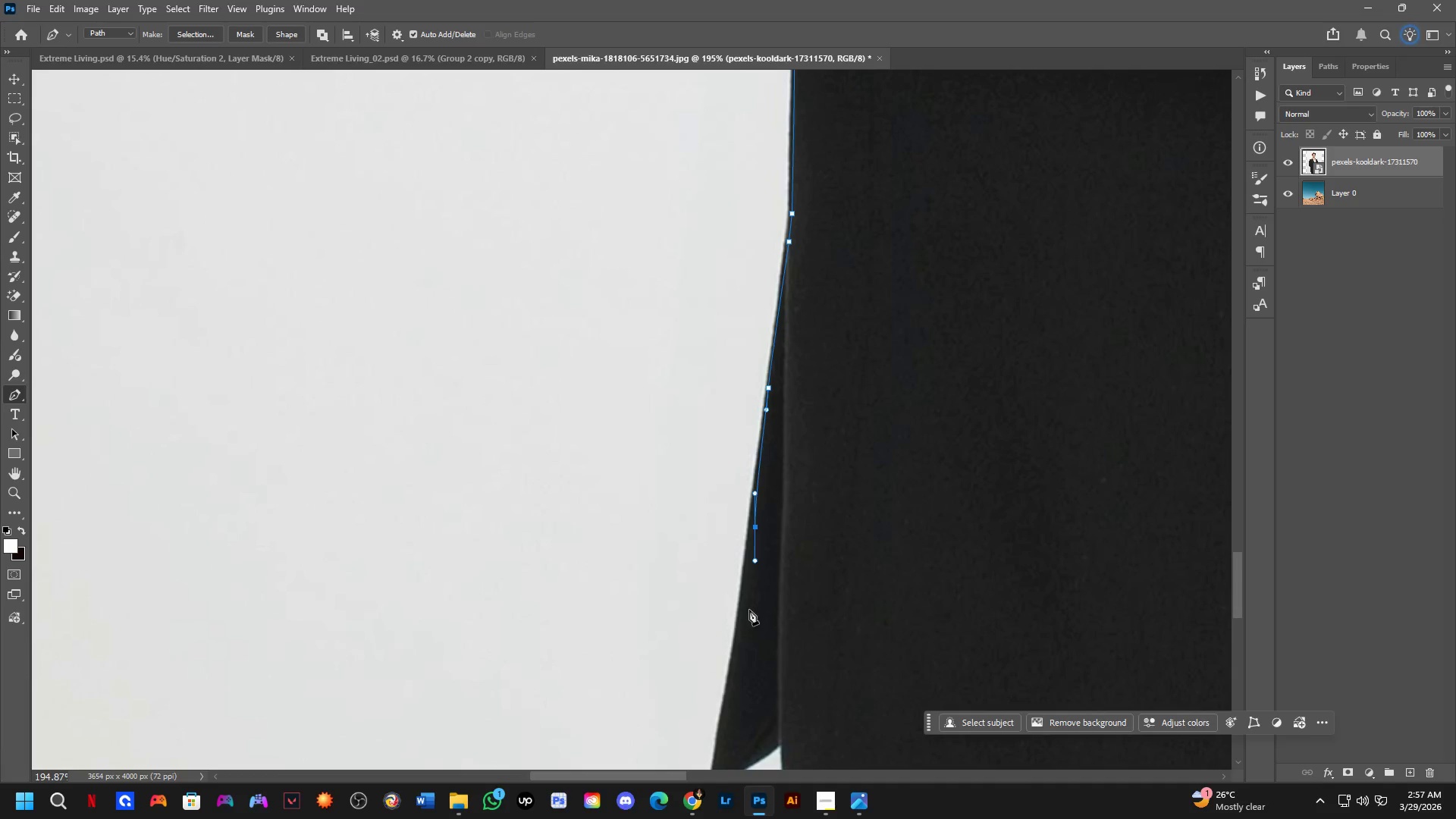 
key(Control+ControlLeft)
 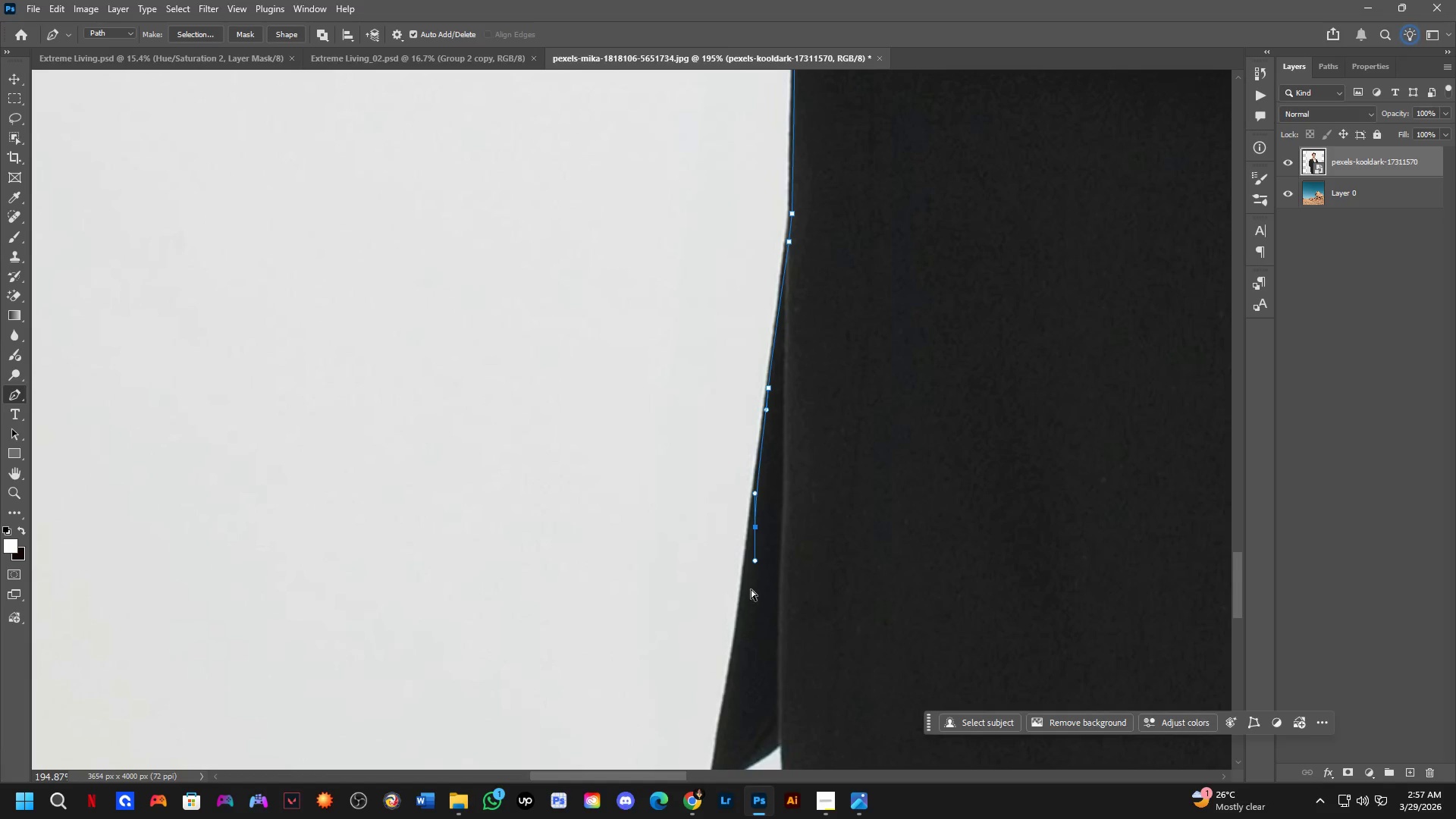 
key(Control+Z)
 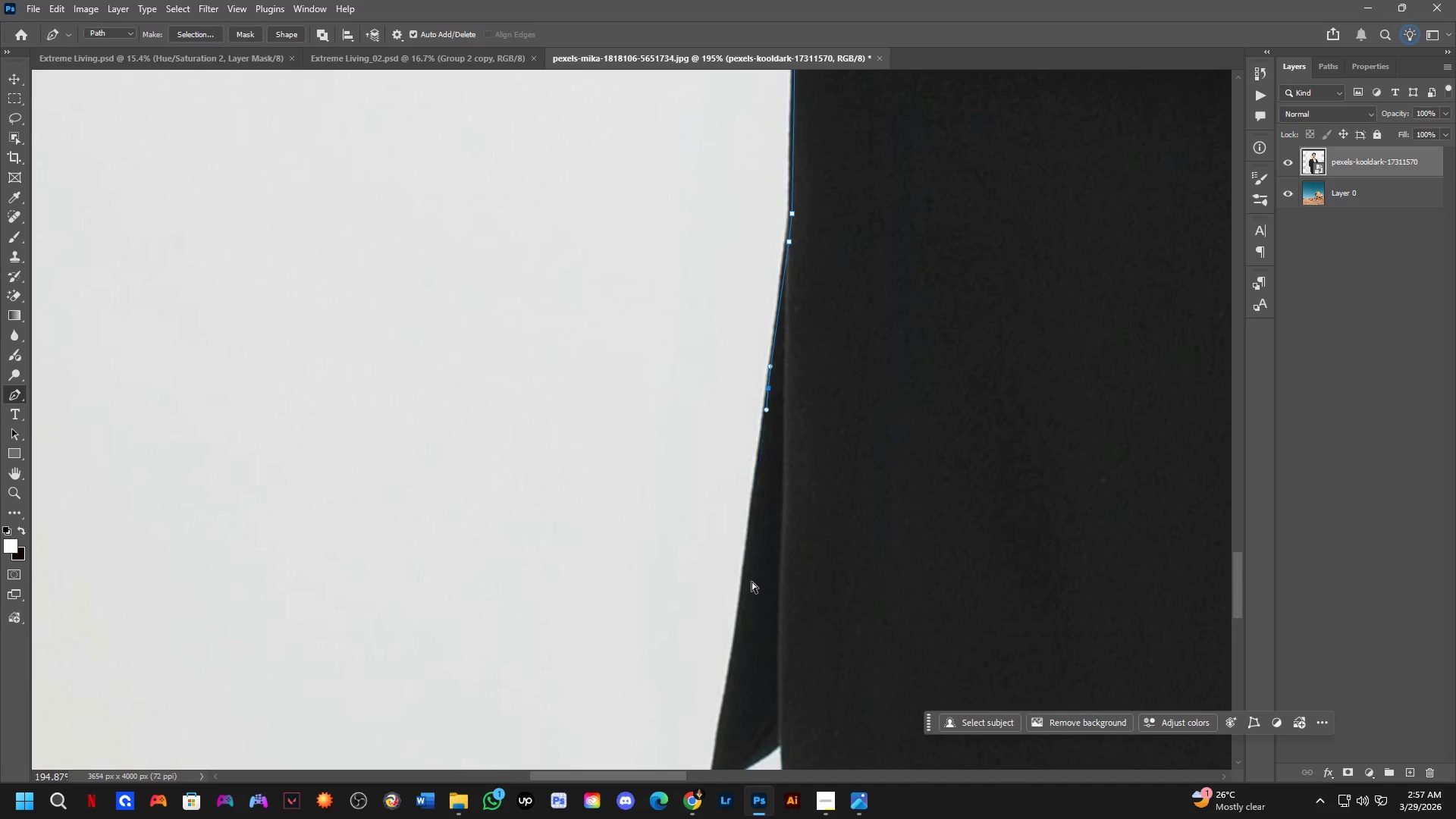 
left_click_drag(start_coordinate=[752, 581], to_coordinate=[749, 611])
 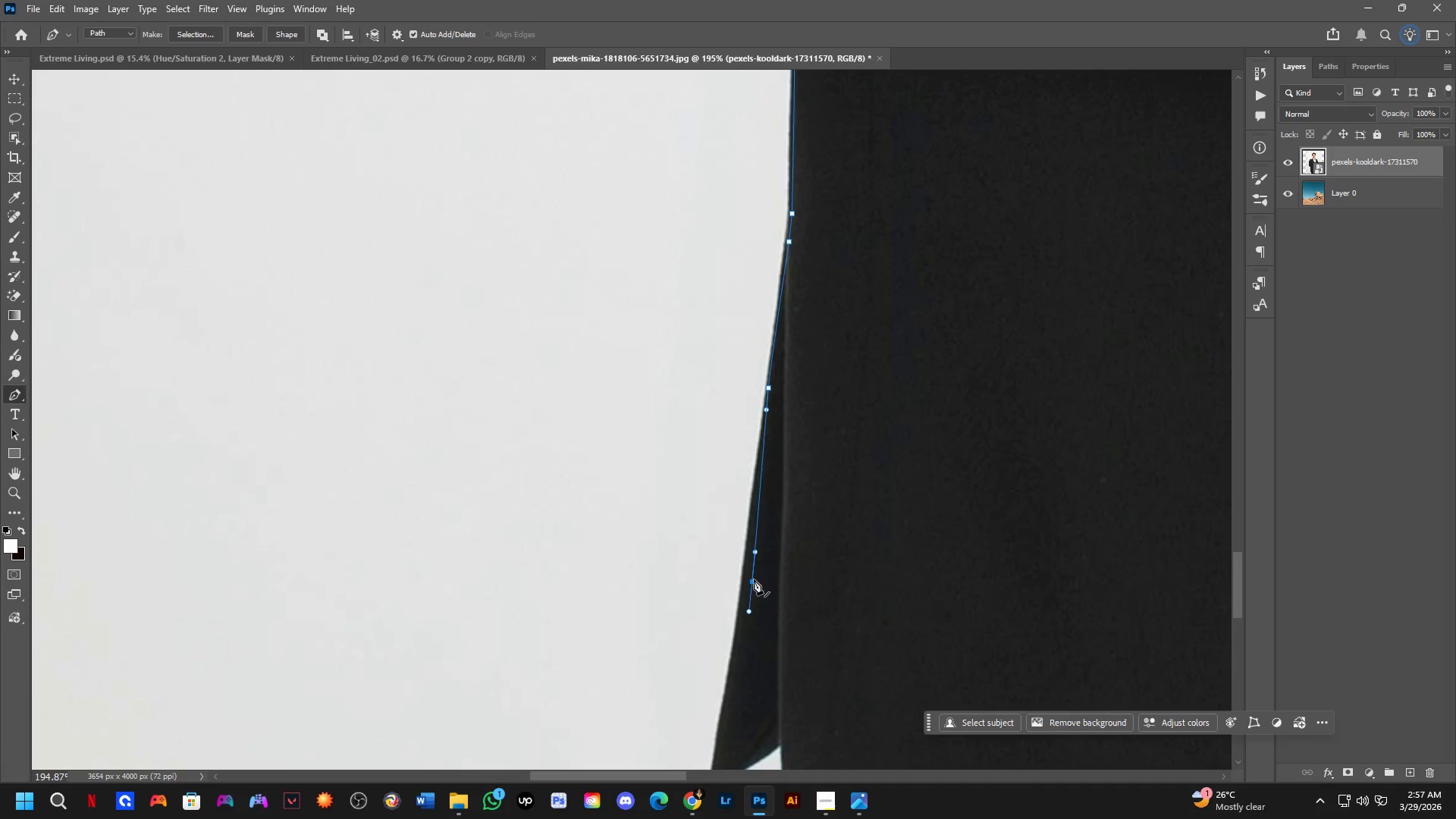 
key(Control+ControlLeft)
 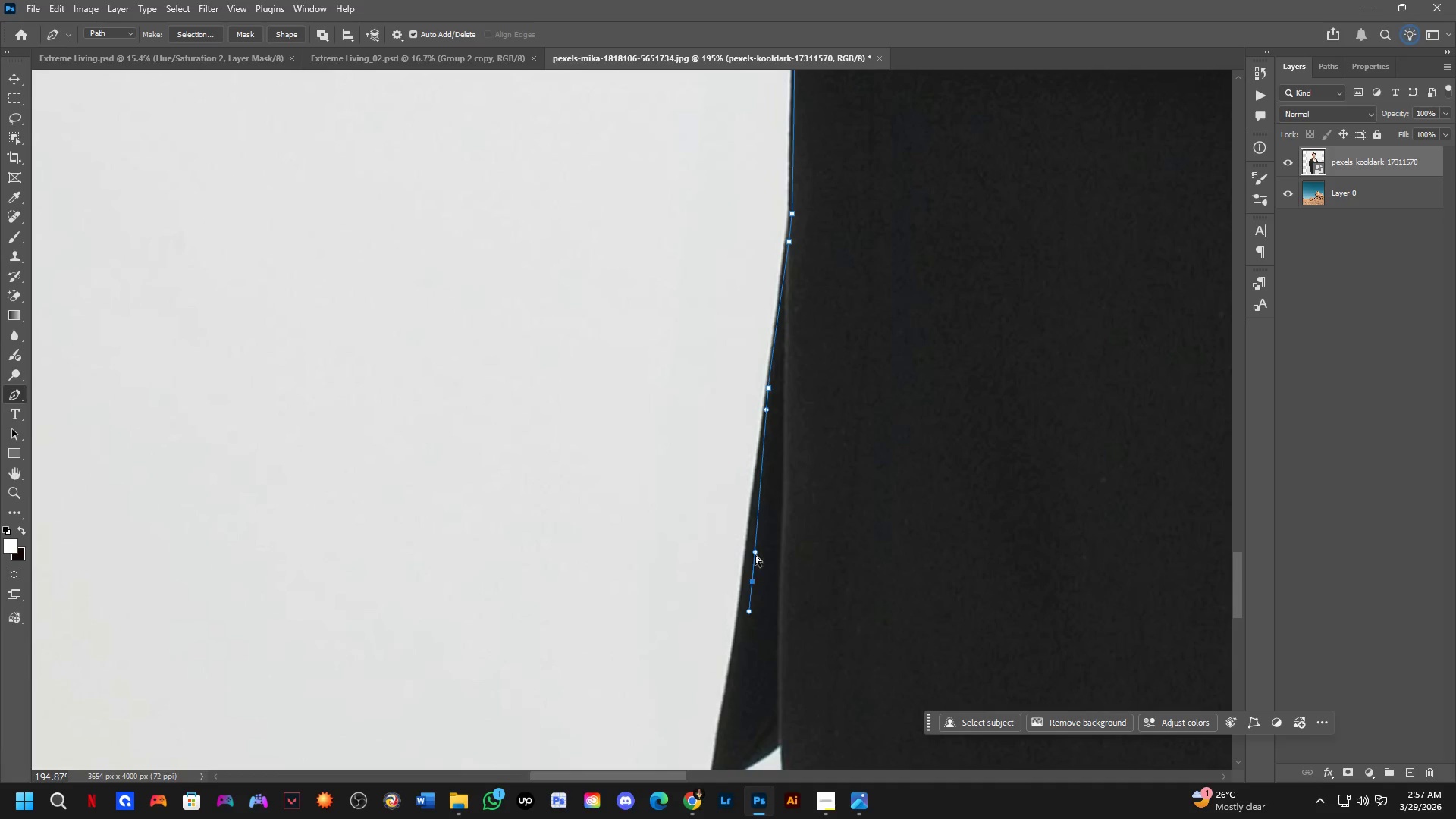 
key(Control+Z)
 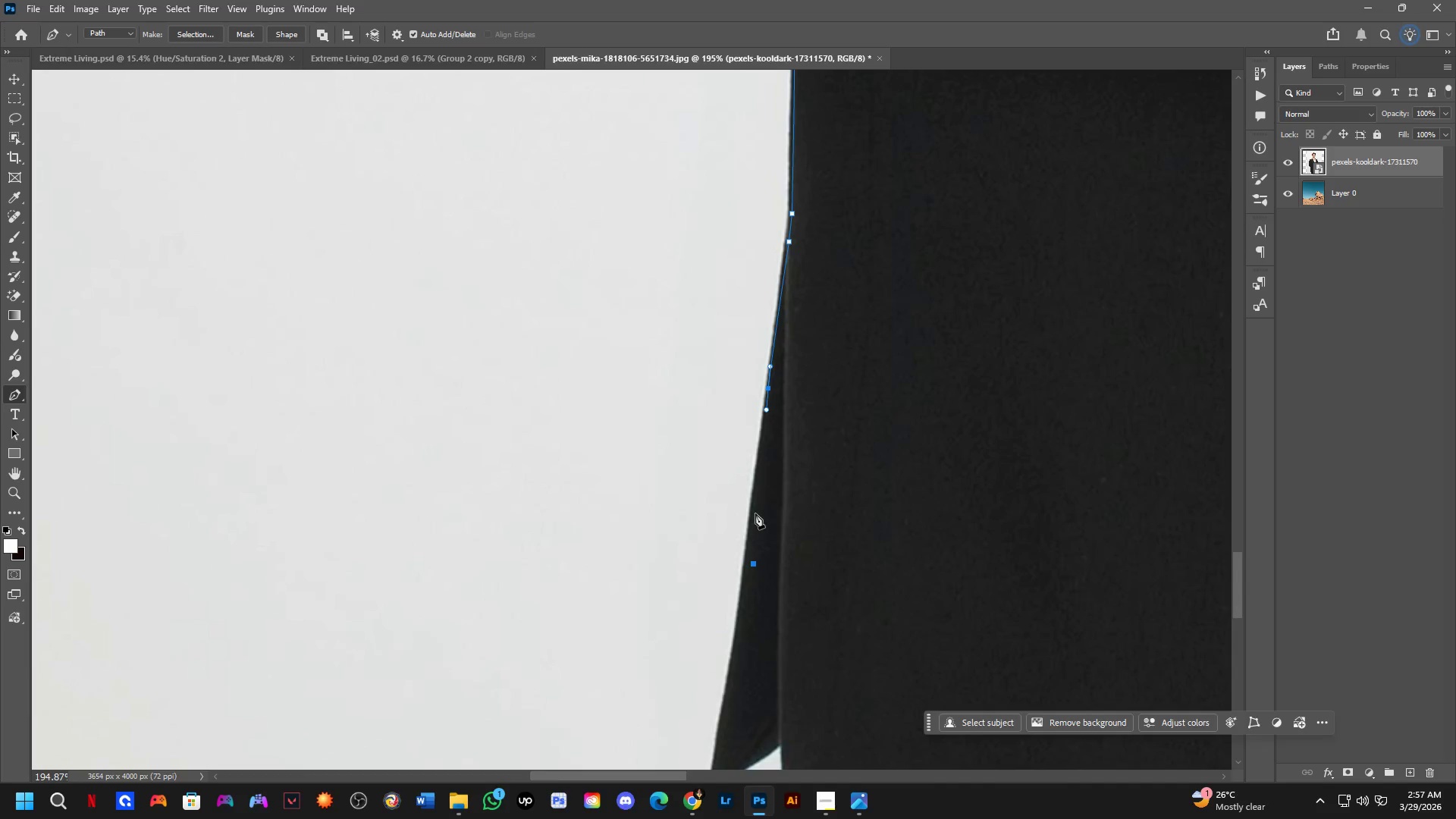 
left_click_drag(start_coordinate=[755, 513], to_coordinate=[754, 548])
 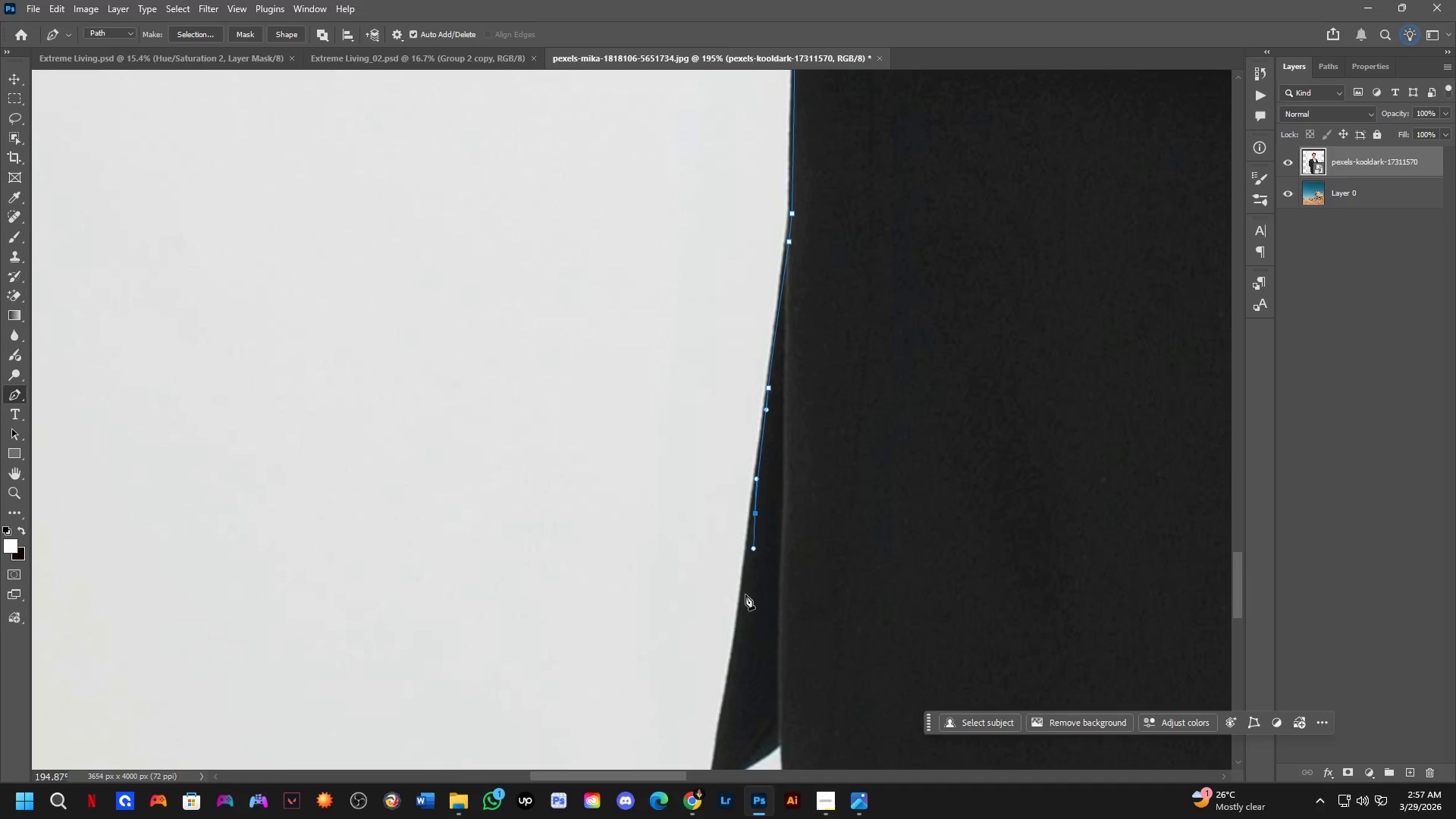 
left_click_drag(start_coordinate=[747, 604], to_coordinate=[742, 630])
 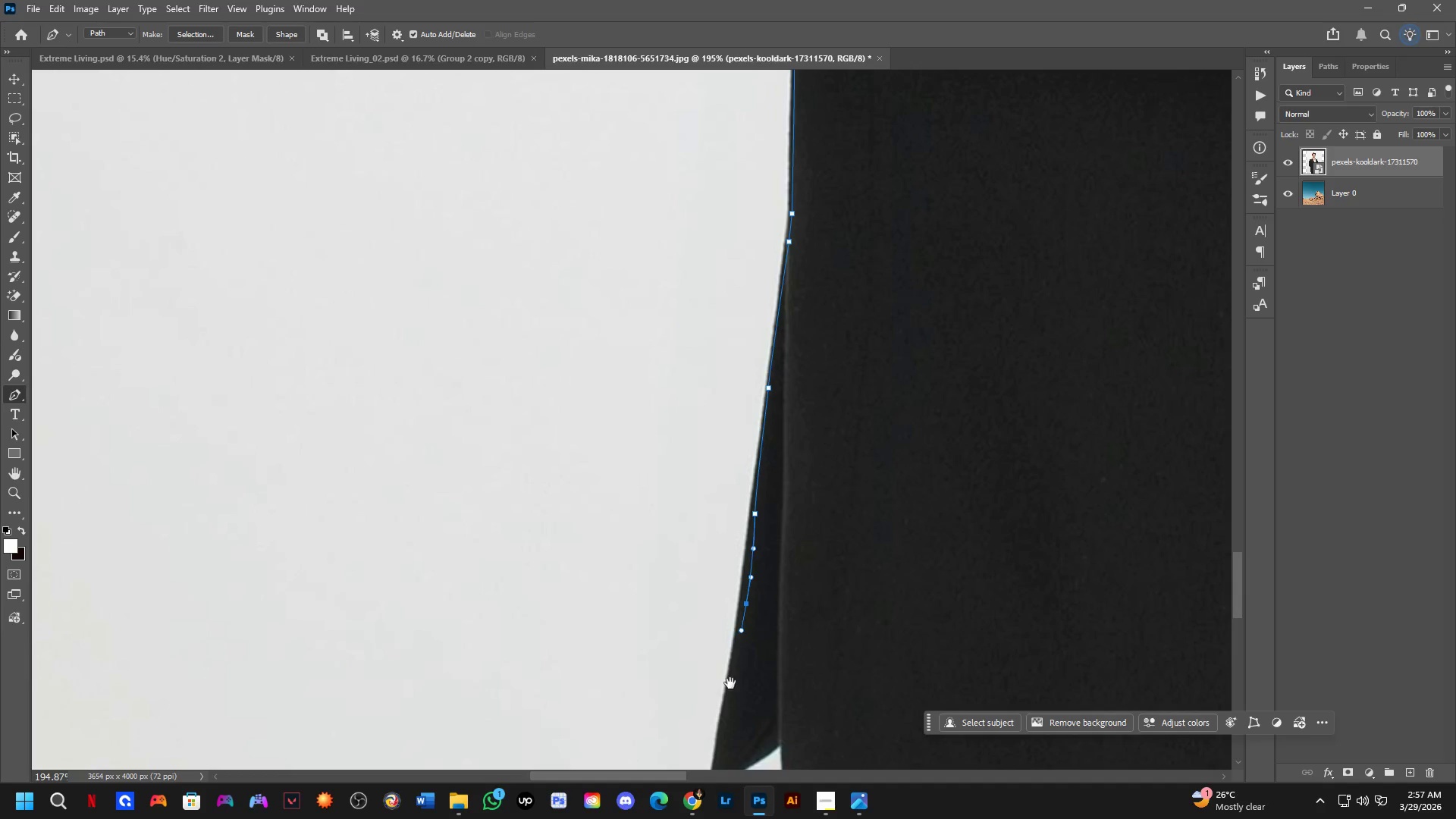 
hold_key(key=Space, duration=0.53)
 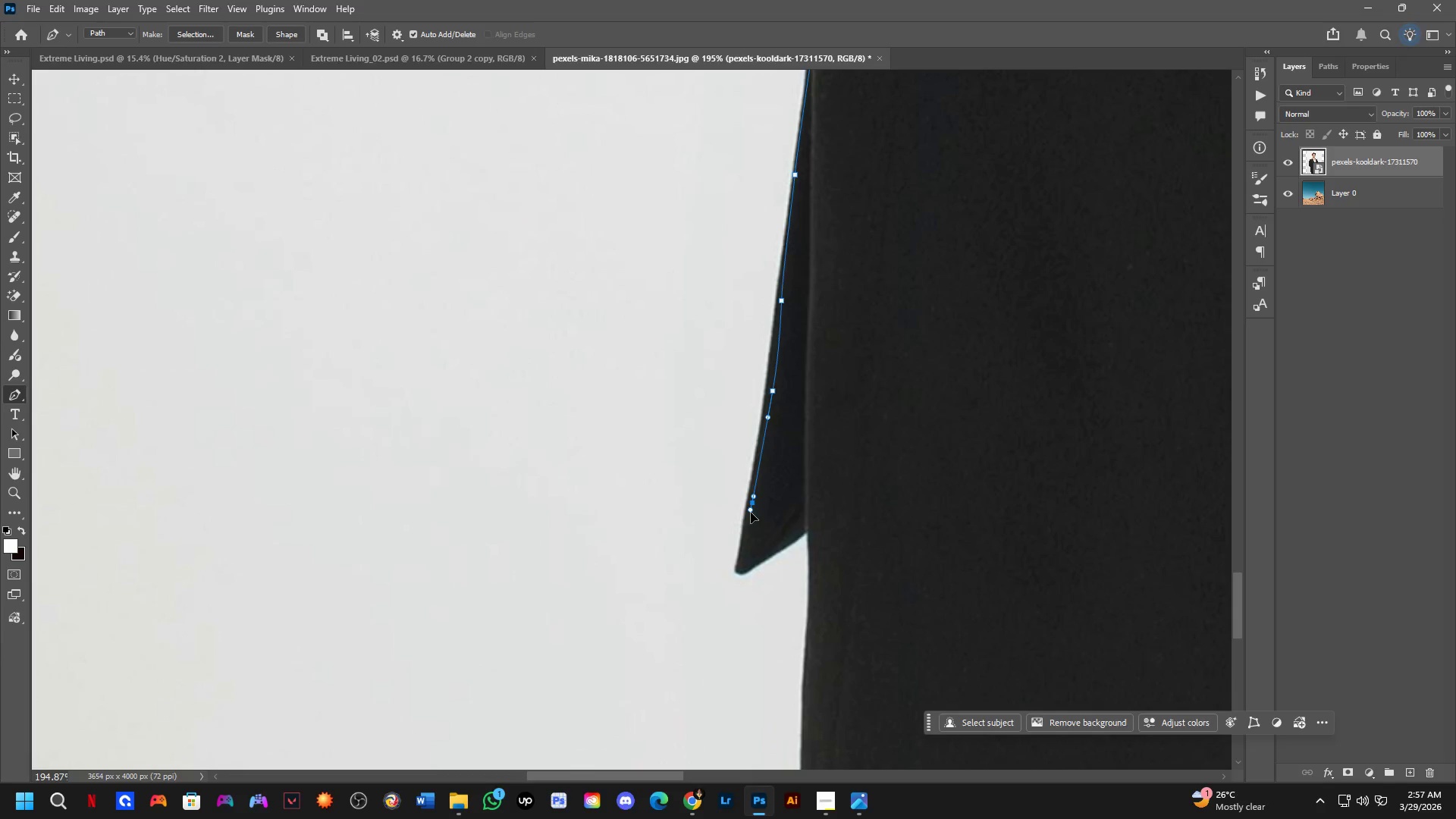 
left_click_drag(start_coordinate=[733, 675], to_coordinate=[759, 474])
 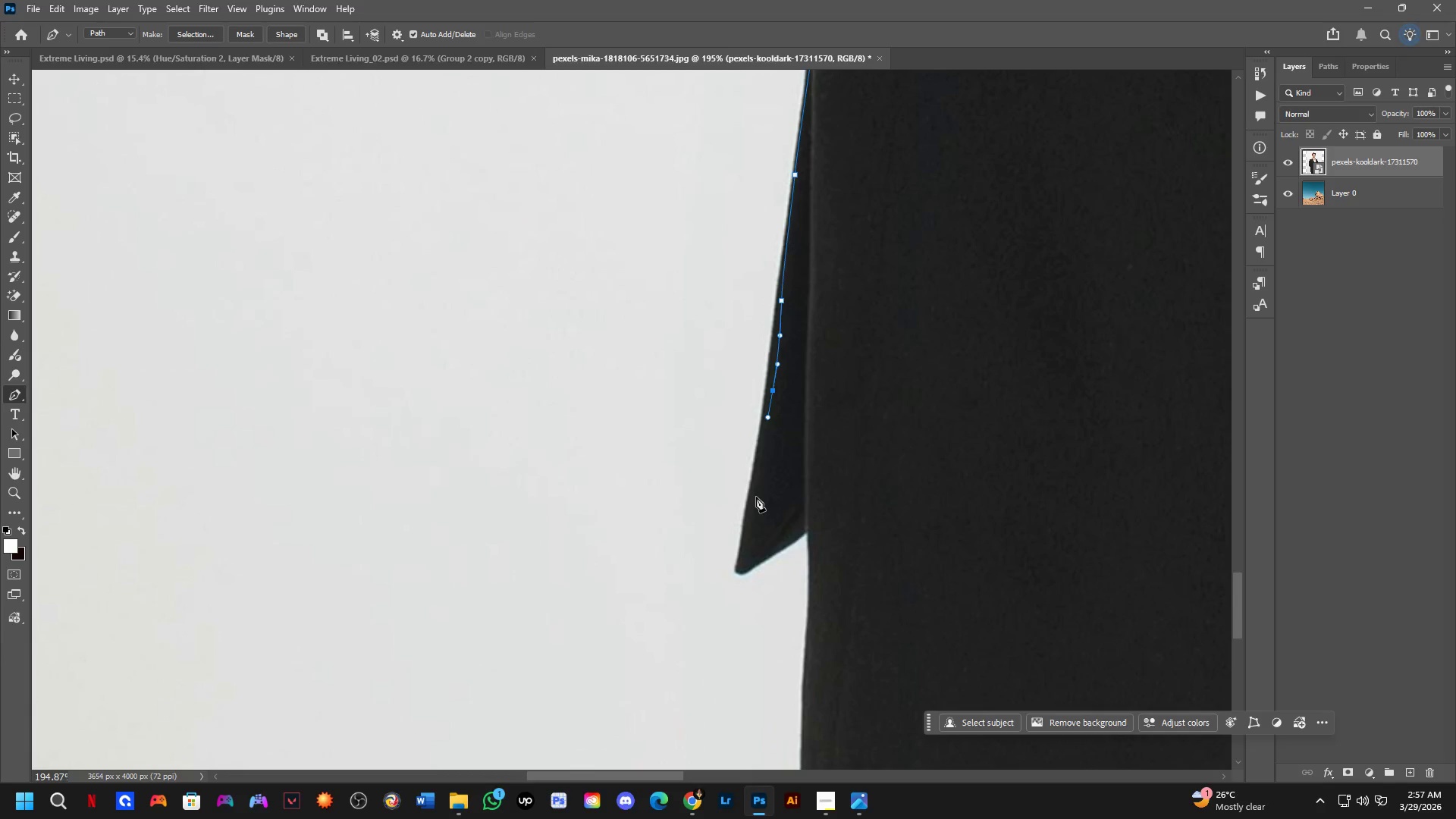 
left_click_drag(start_coordinate=[753, 503], to_coordinate=[747, 535])
 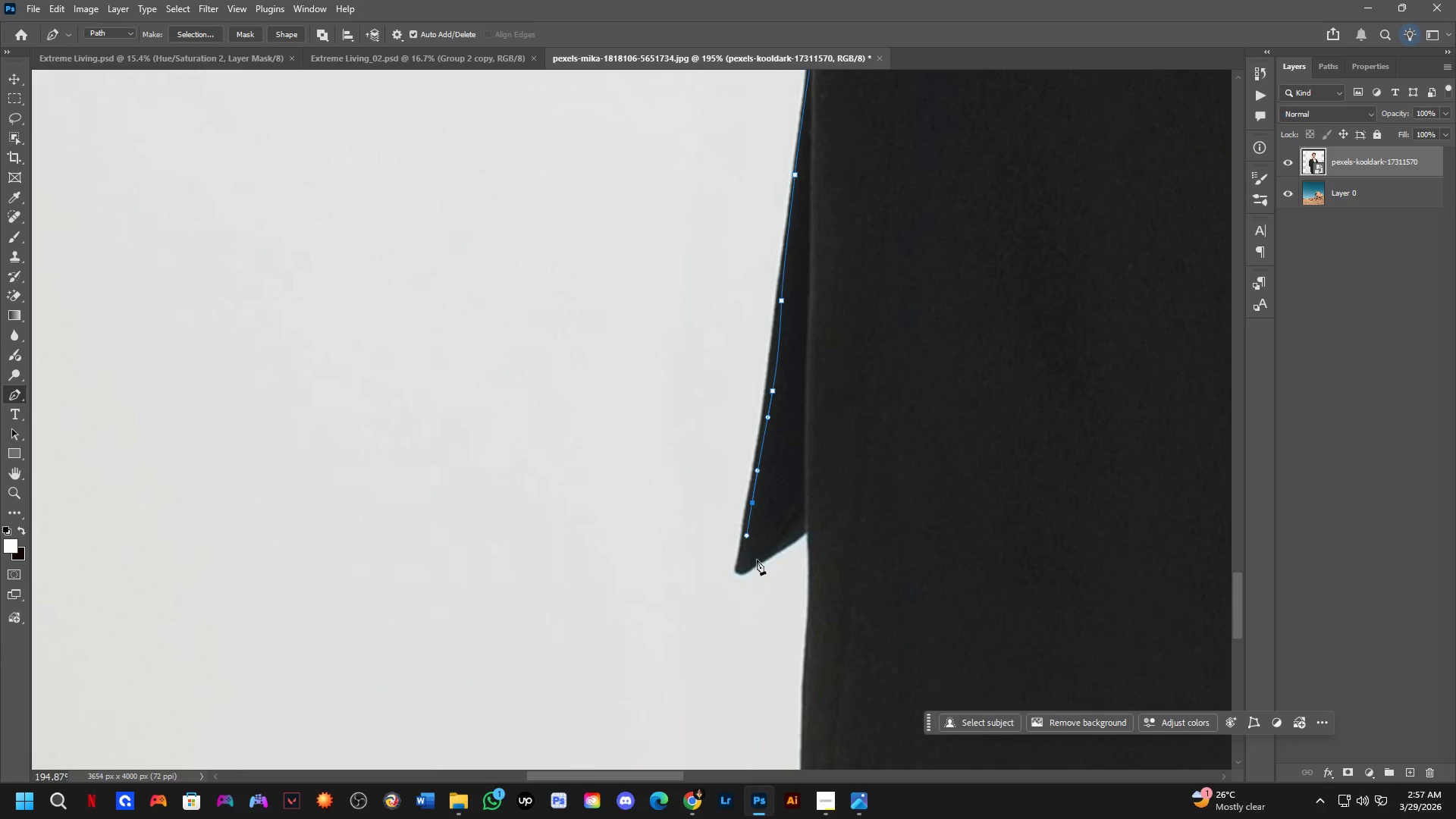 
scroll: coordinate [739, 556], scroll_direction: up, amount: 7.0
 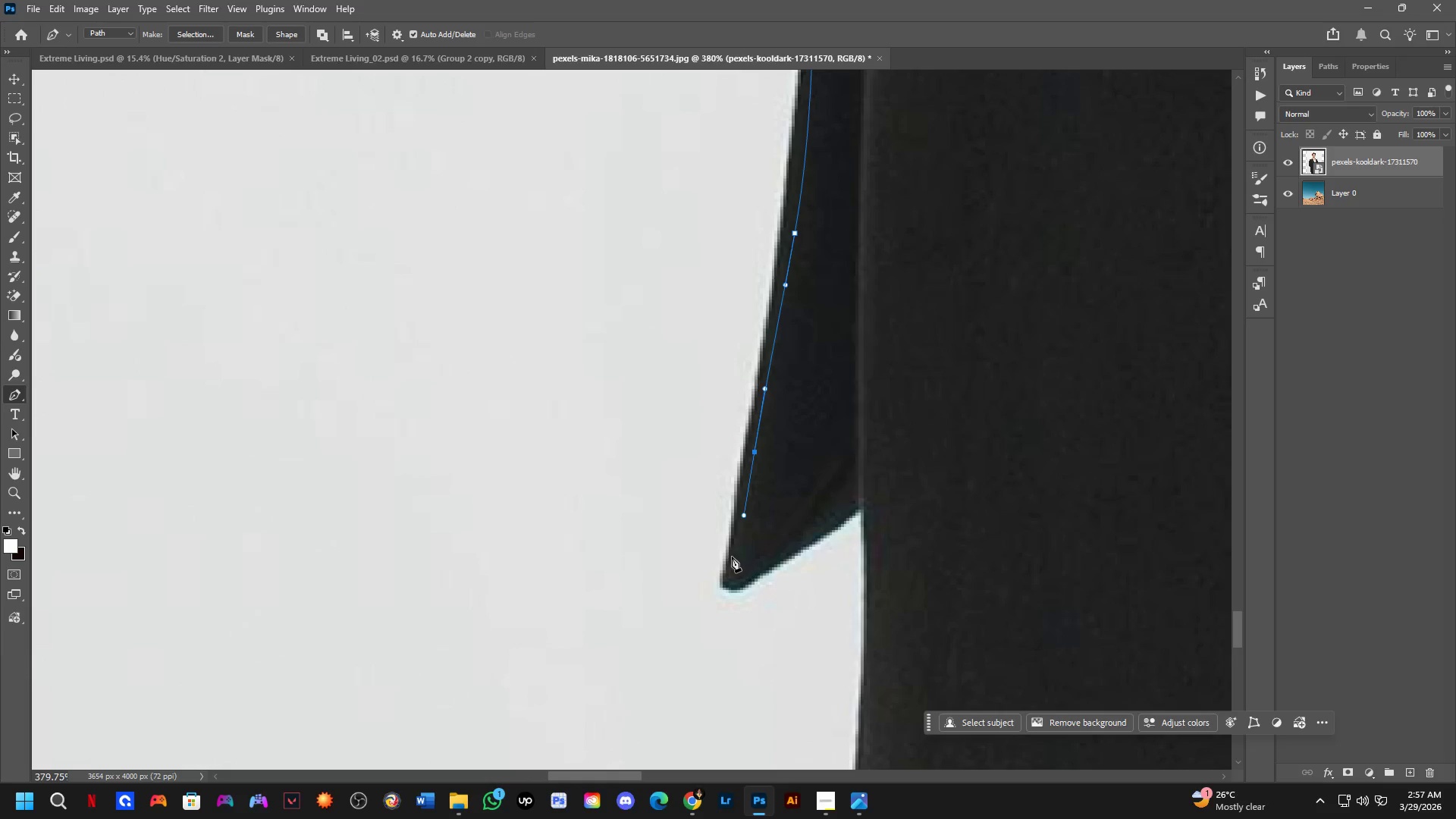 
left_click_drag(start_coordinate=[732, 560], to_coordinate=[731, 584])
 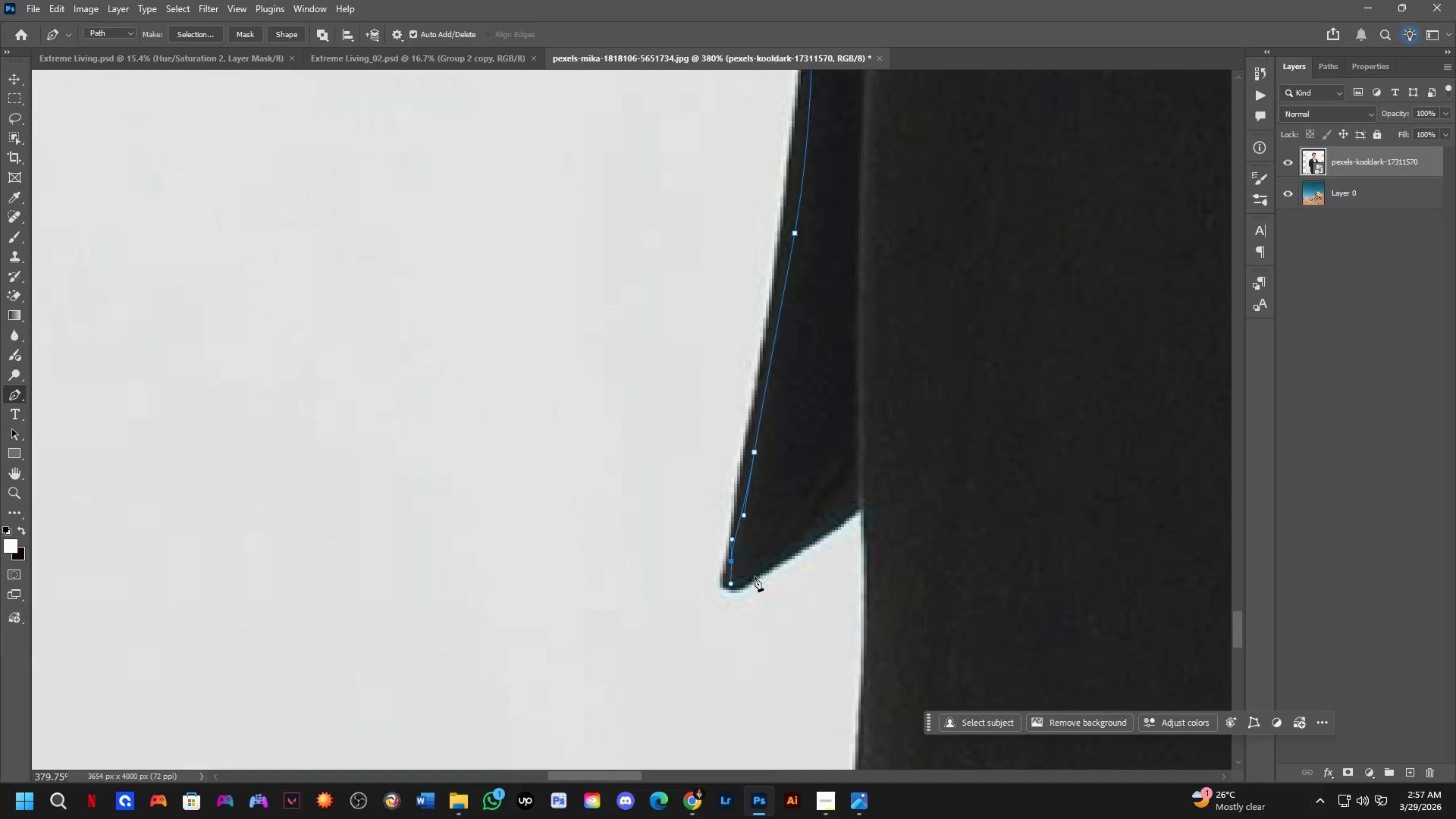 
scroll: coordinate [758, 571], scroll_direction: up, amount: 2.0
 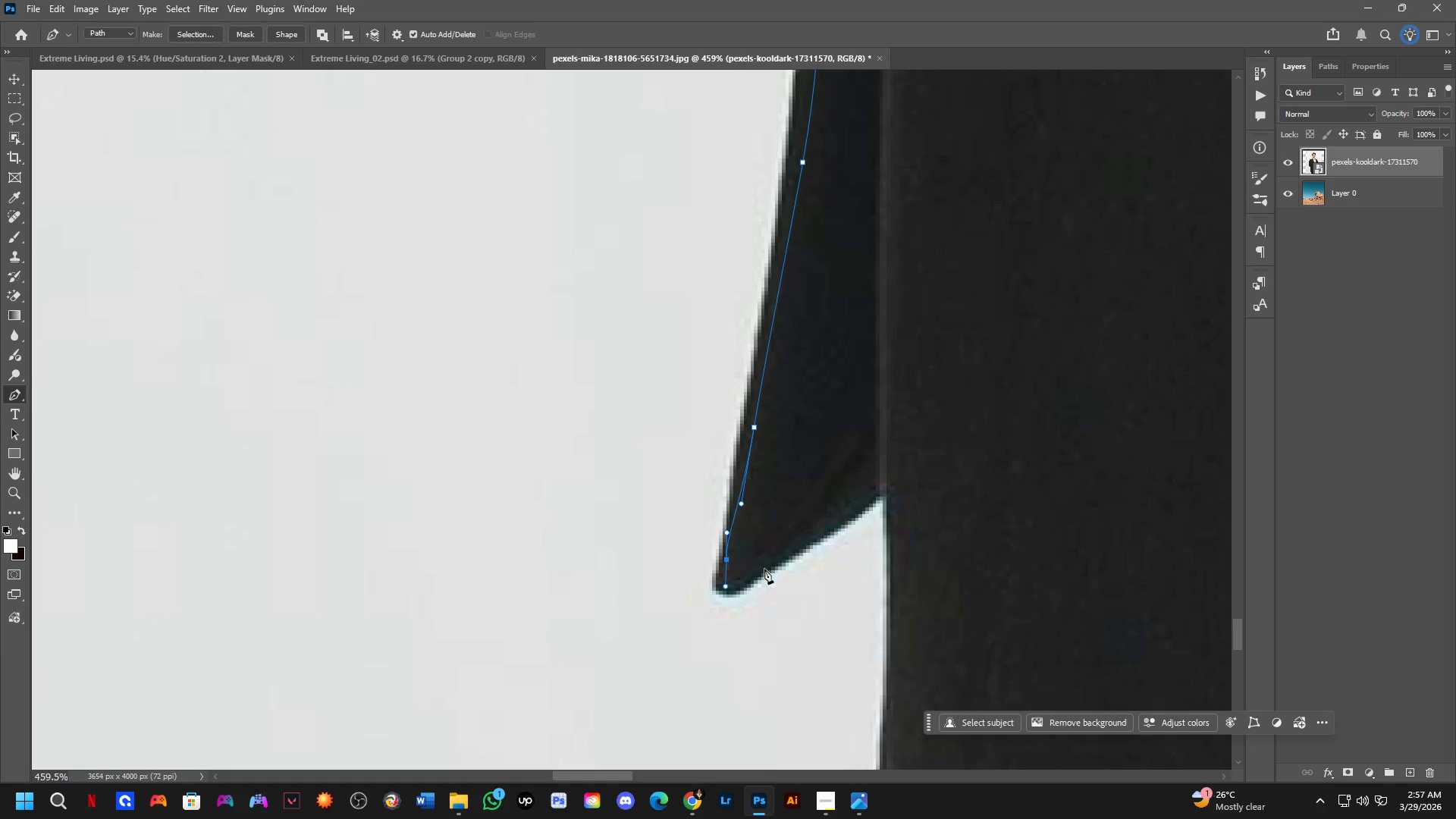 
left_click_drag(start_coordinate=[767, 570], to_coordinate=[823, 539])
 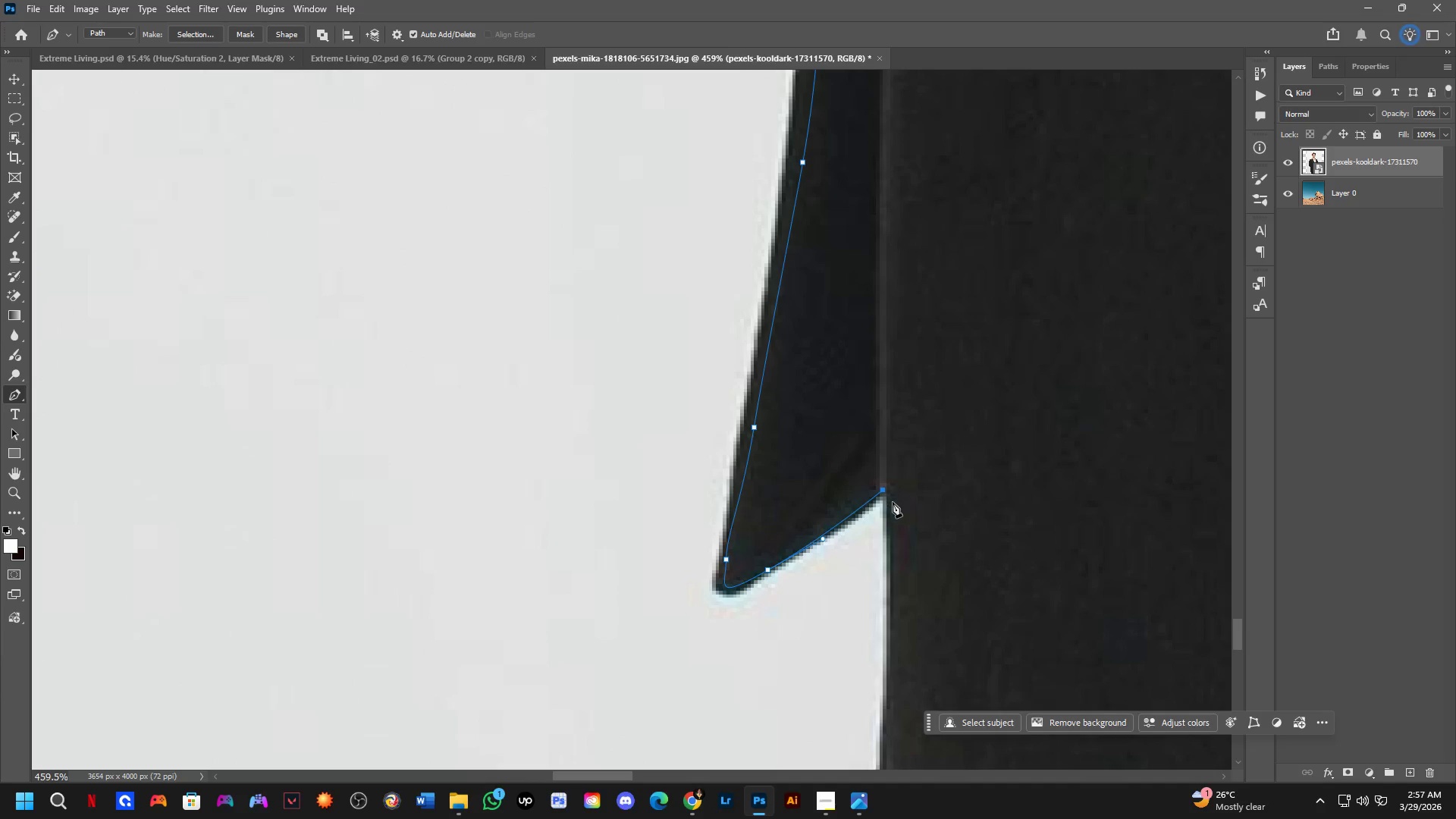 
left_click_drag(start_coordinate=[890, 513], to_coordinate=[890, 543])
 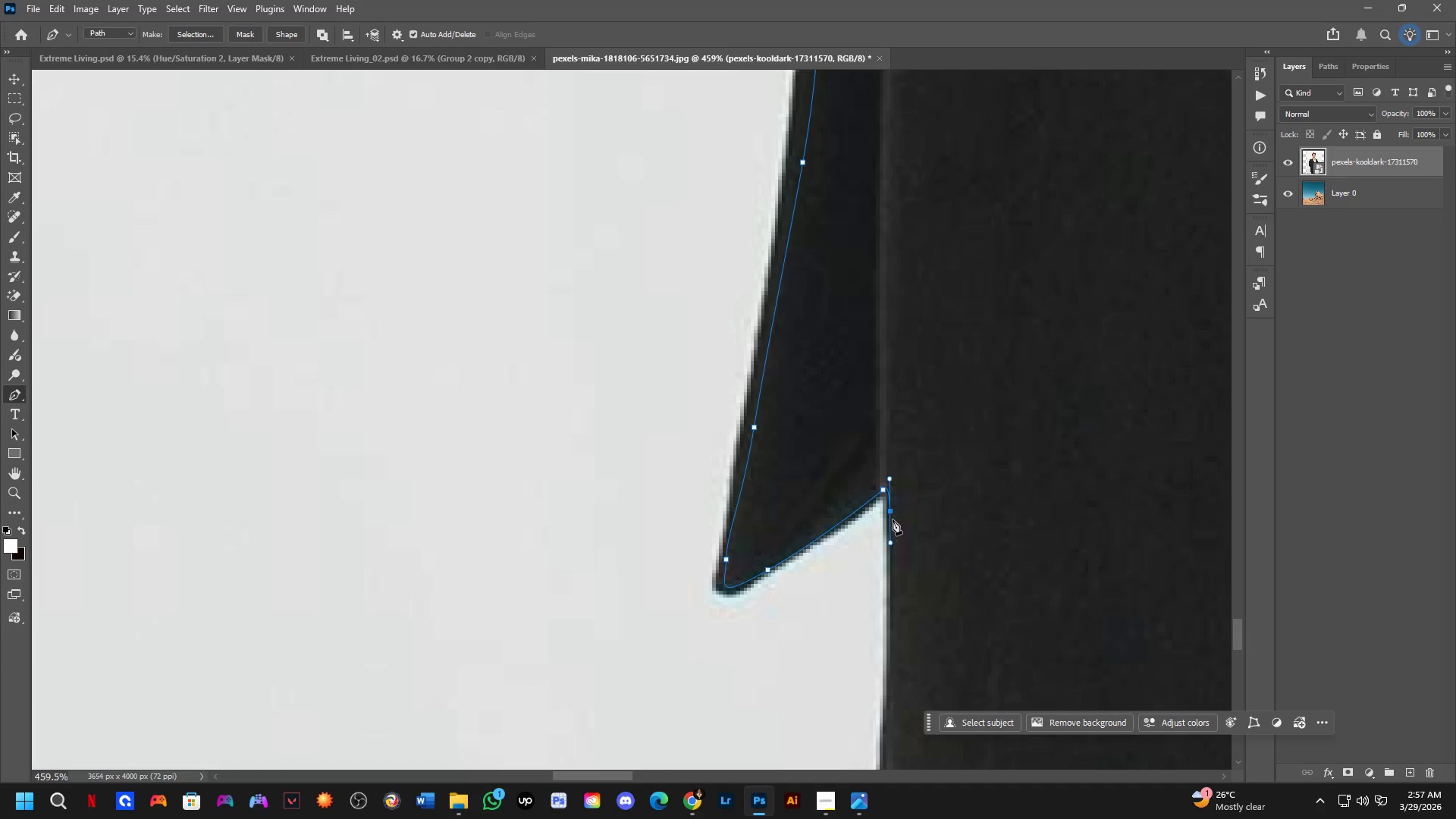 
hold_key(key=AltLeft, duration=0.48)
left_click([890, 510])
 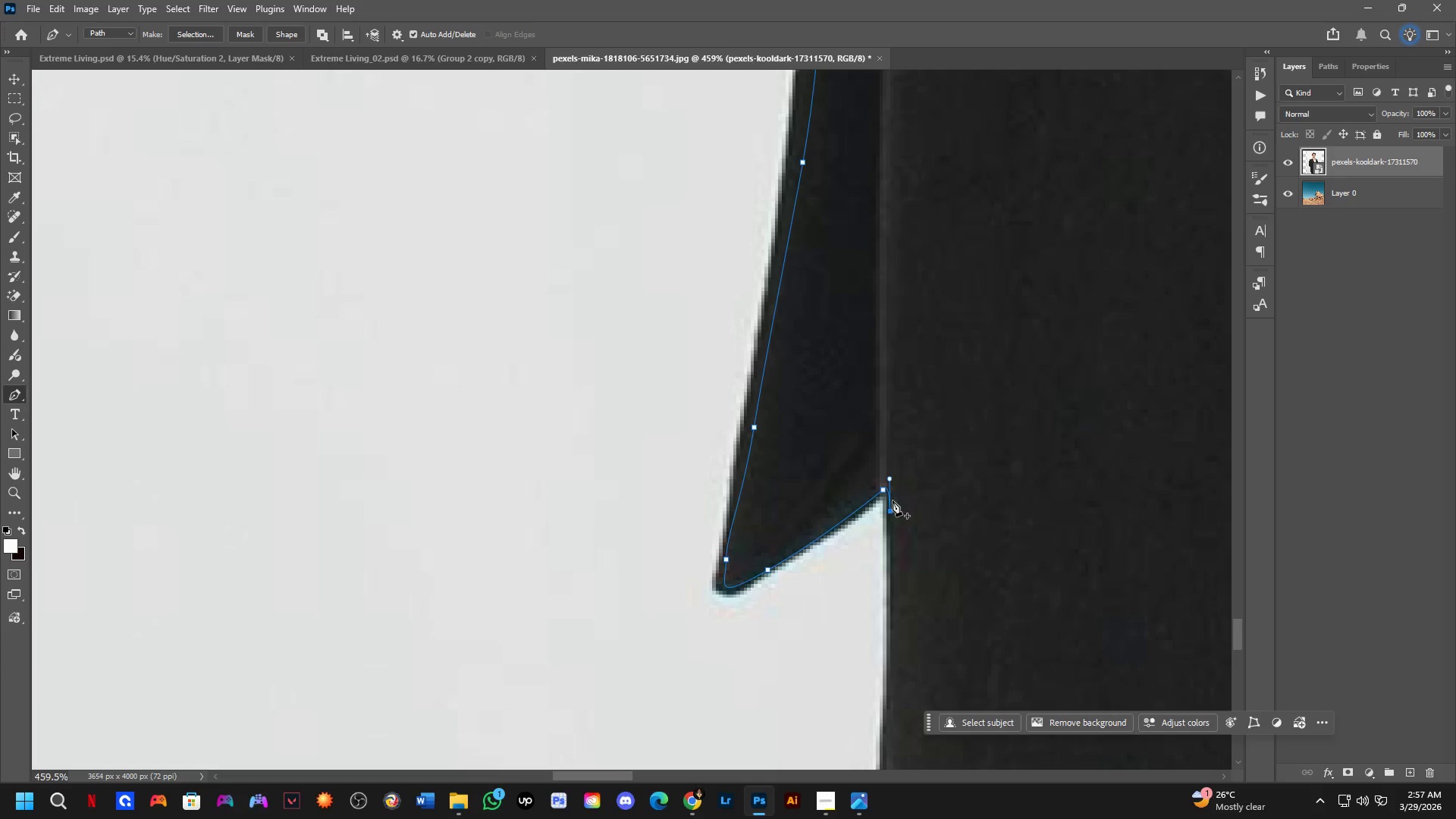 
key(Shift+ShiftLeft)
 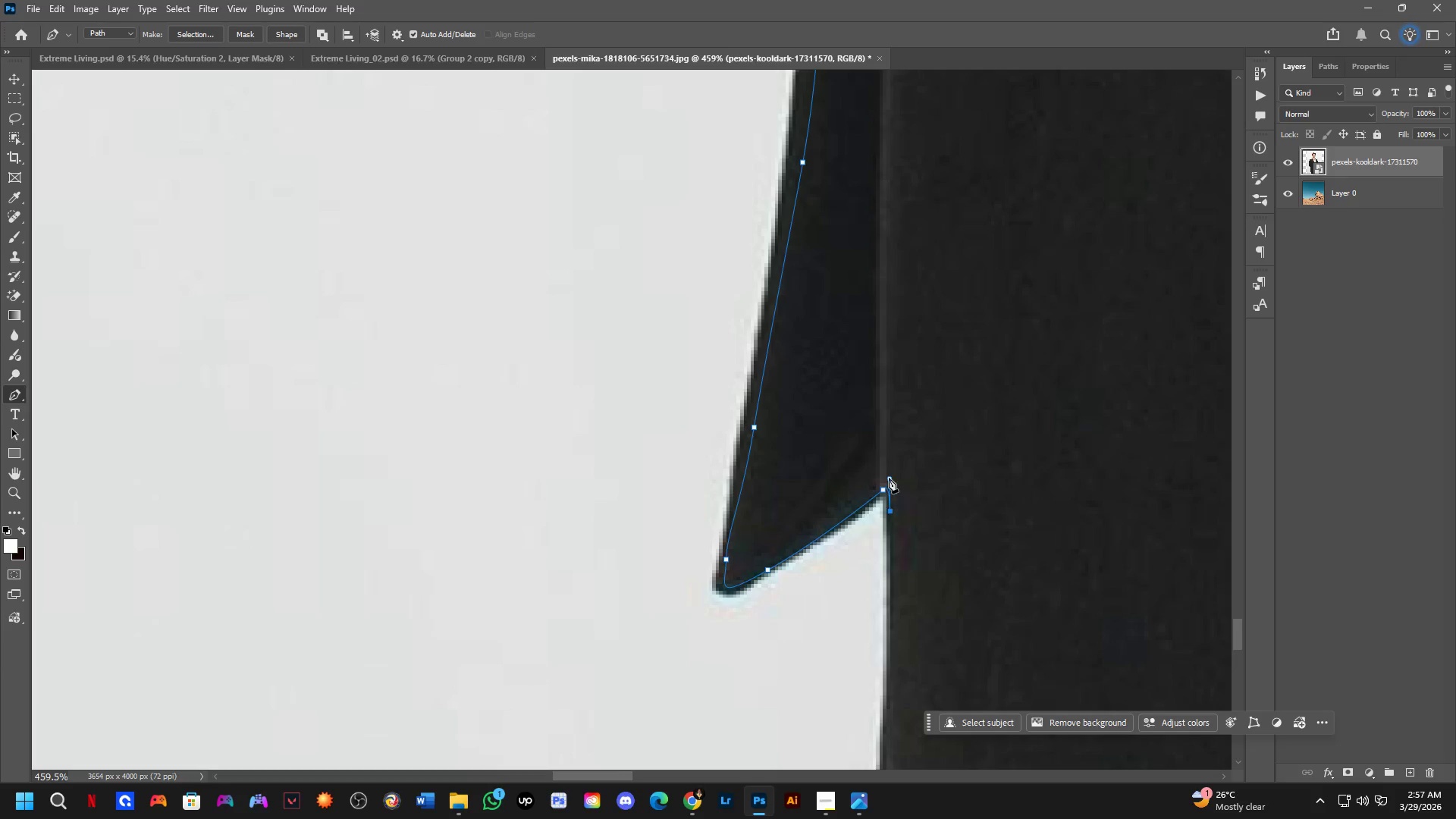 
hold_key(key=Space, duration=0.5)
 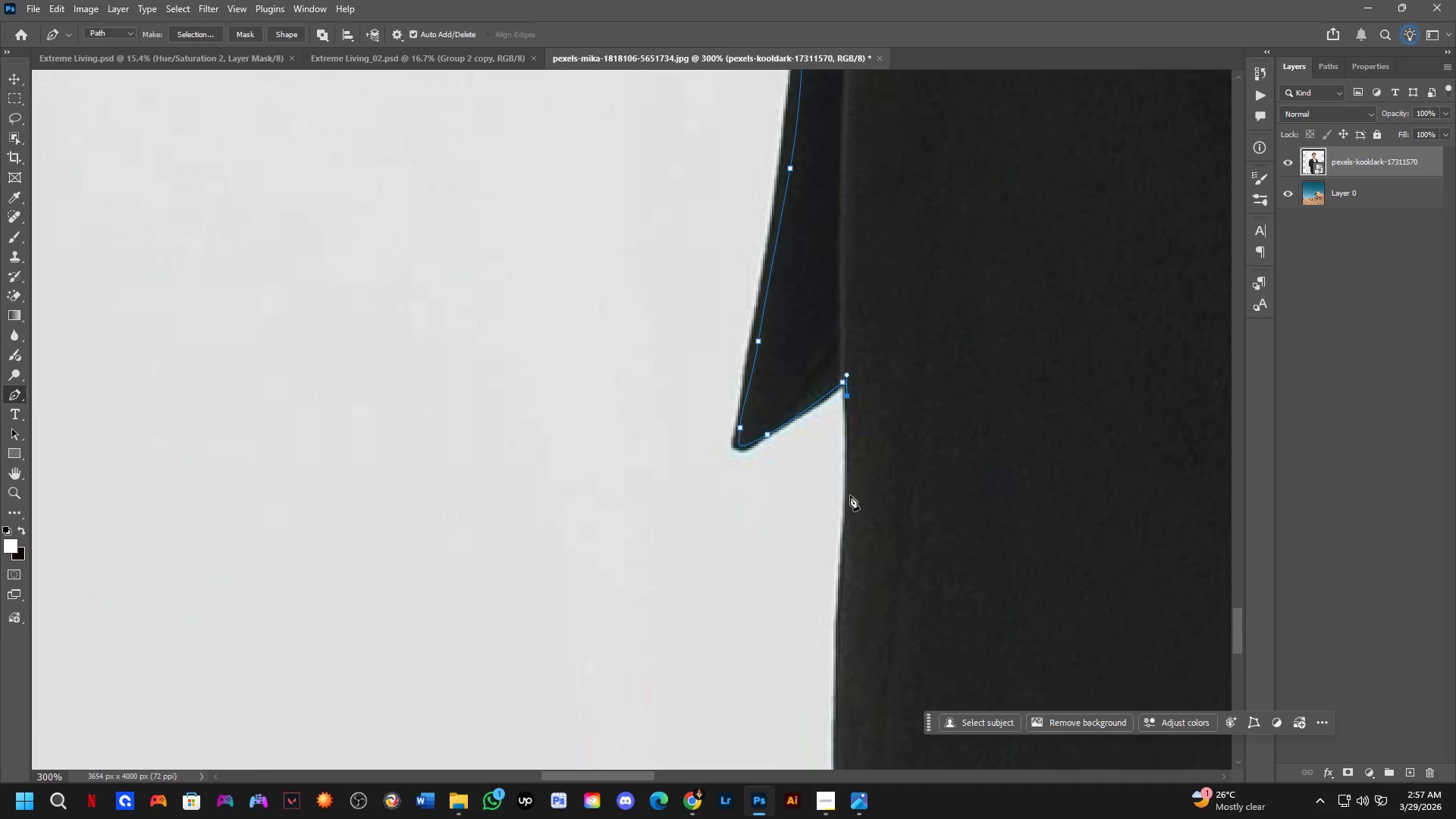 
left_click_drag(start_coordinate=[899, 500], to_coordinate=[856, 397])
 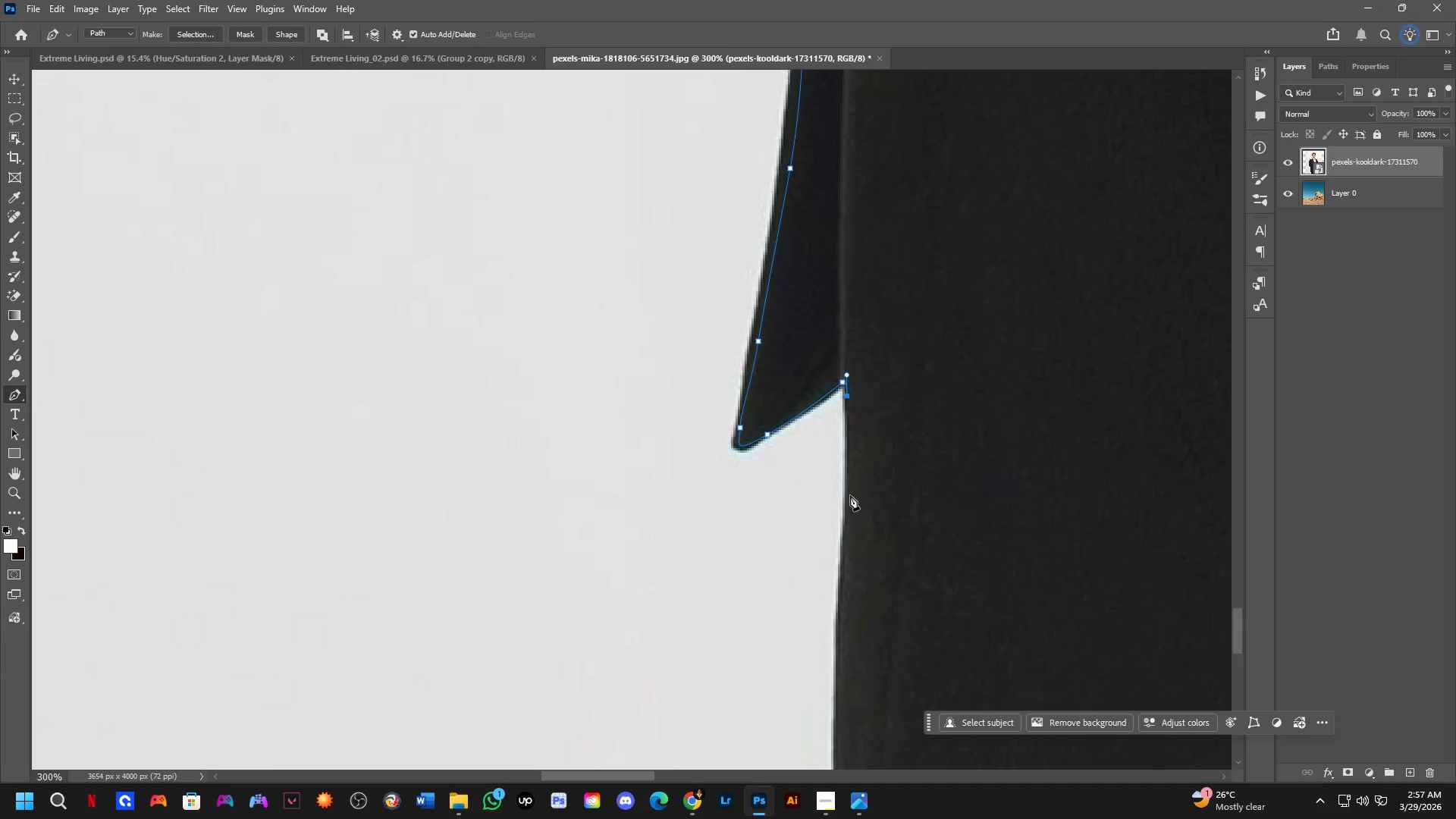 
scroll: coordinate [889, 479], scroll_direction: down, amount: 2.0
 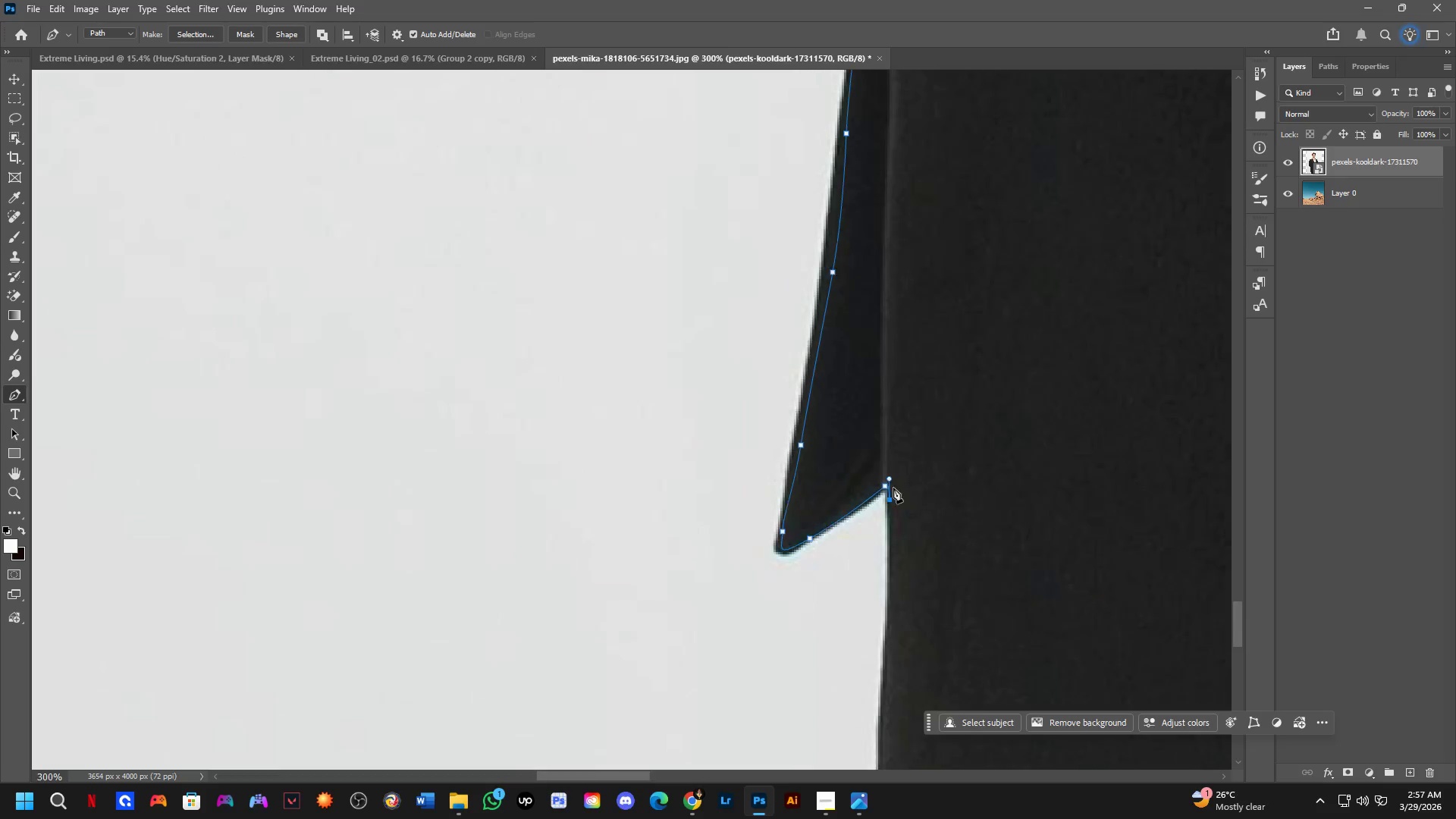 
left_click_drag(start_coordinate=[849, 499], to_coordinate=[851, 551])
 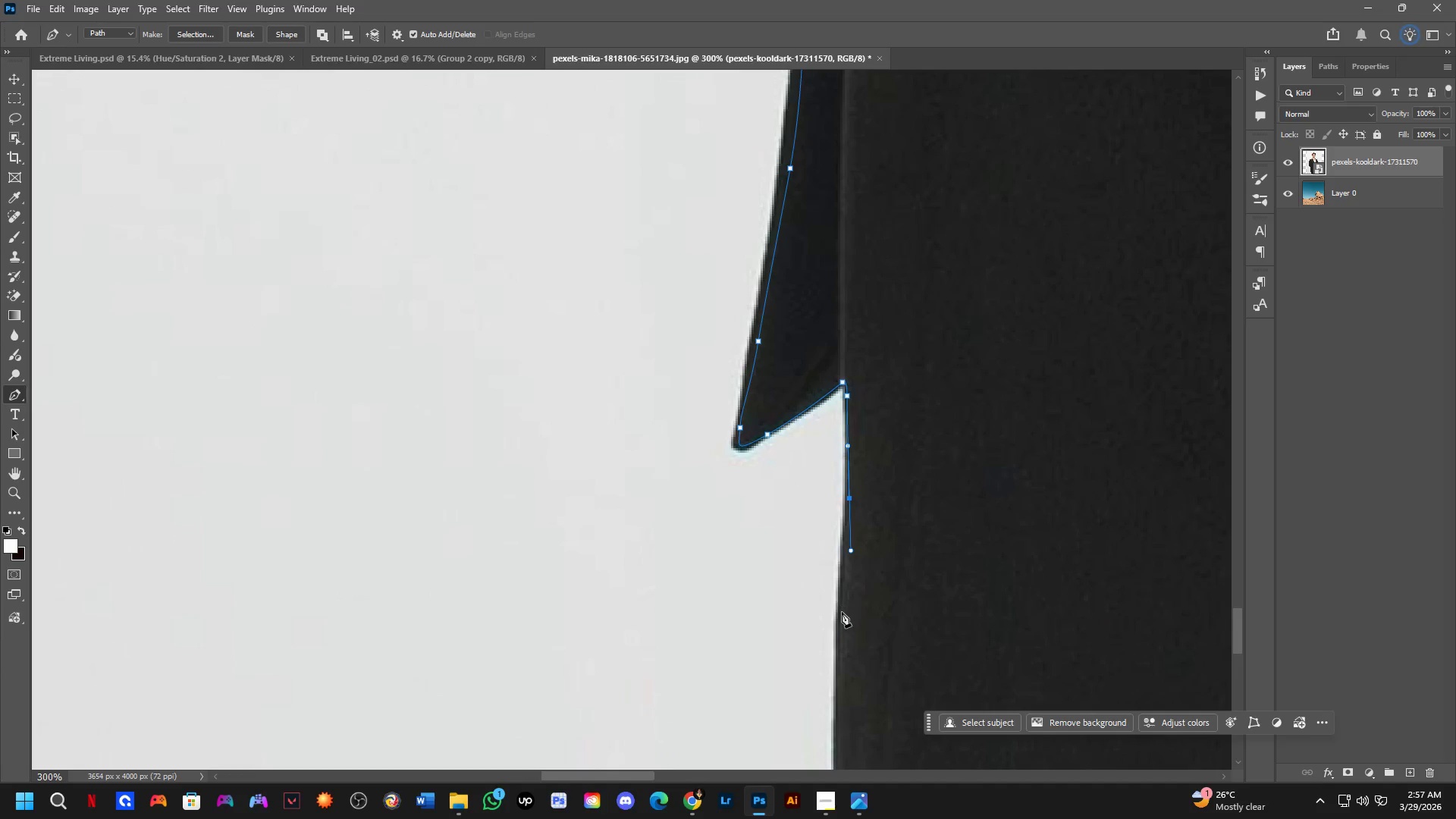 
left_click_drag(start_coordinate=[842, 624], to_coordinate=[844, 657])
 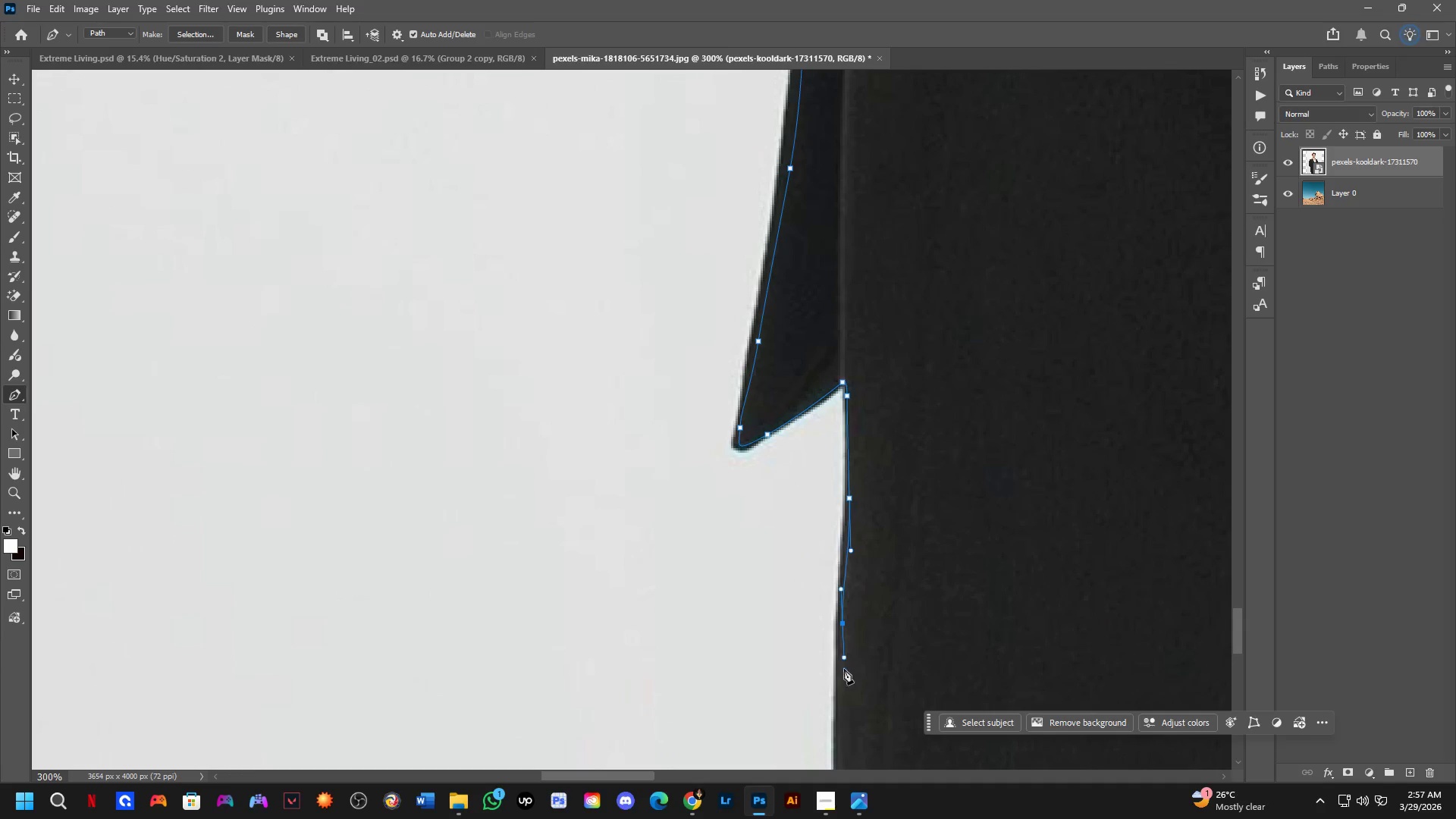 
hold_key(key=Space, duration=0.56)
 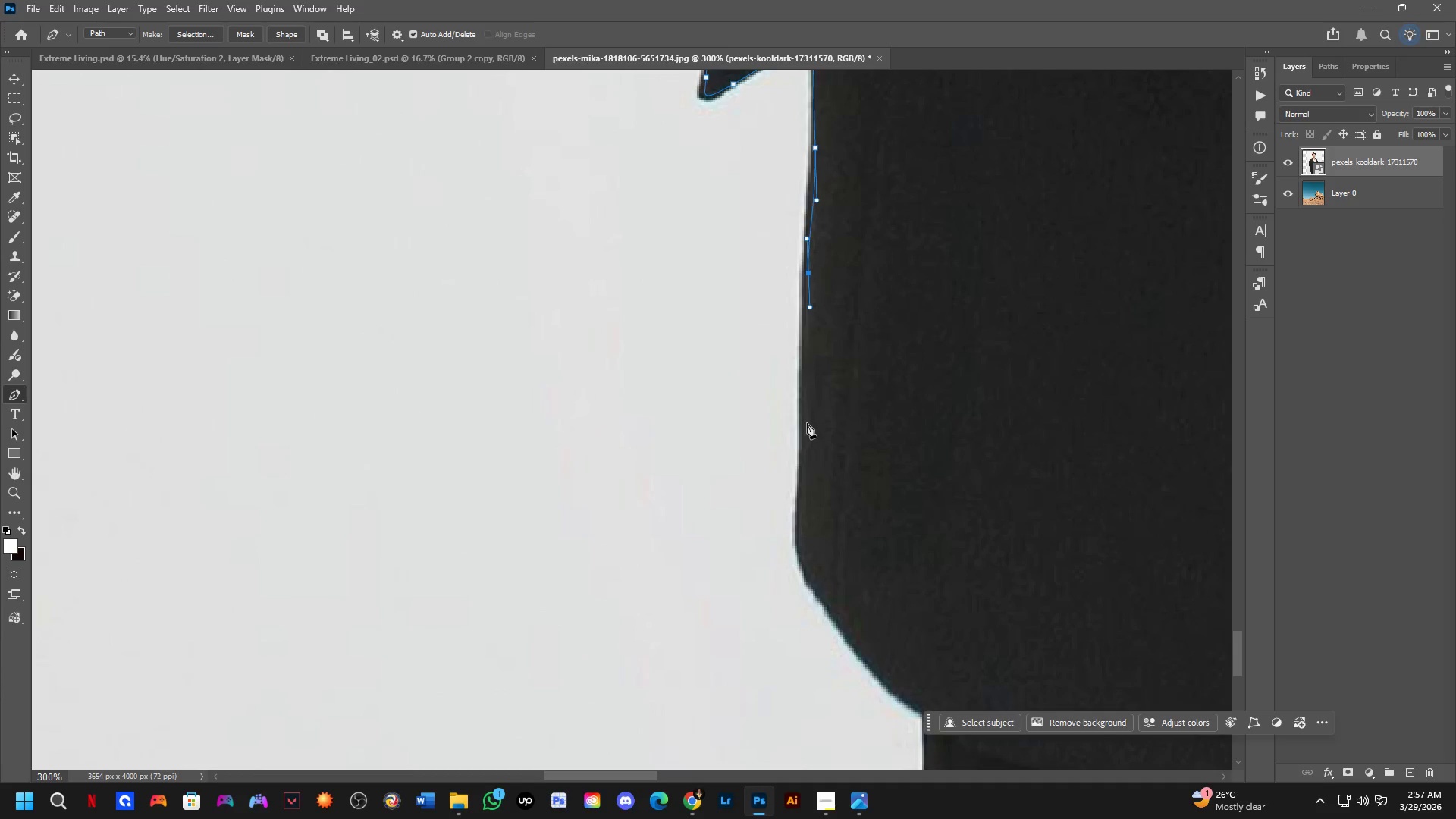 
left_click_drag(start_coordinate=[846, 698], to_coordinate=[811, 348])
 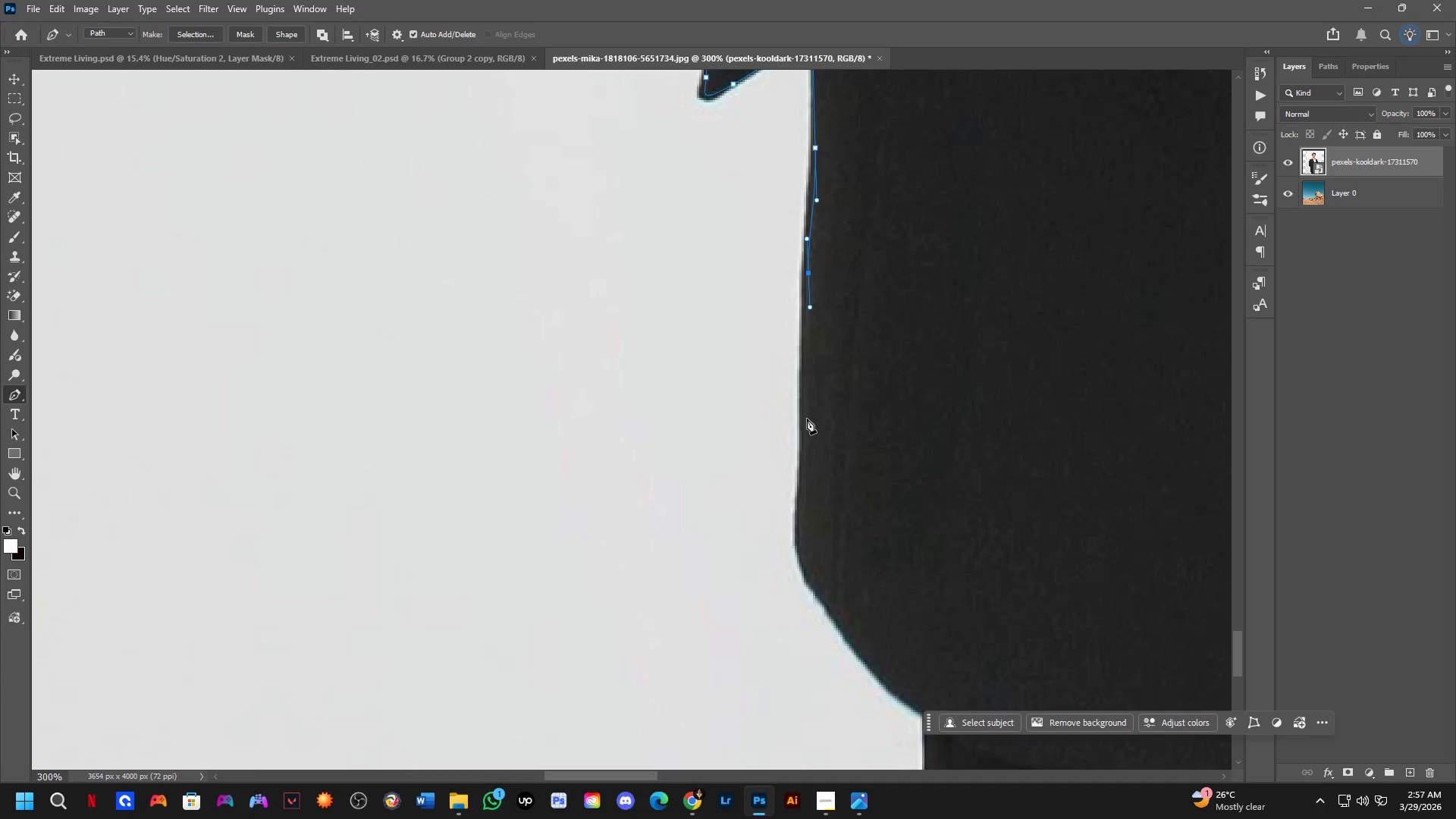 
left_click_drag(start_coordinate=[807, 429], to_coordinate=[812, 470])
 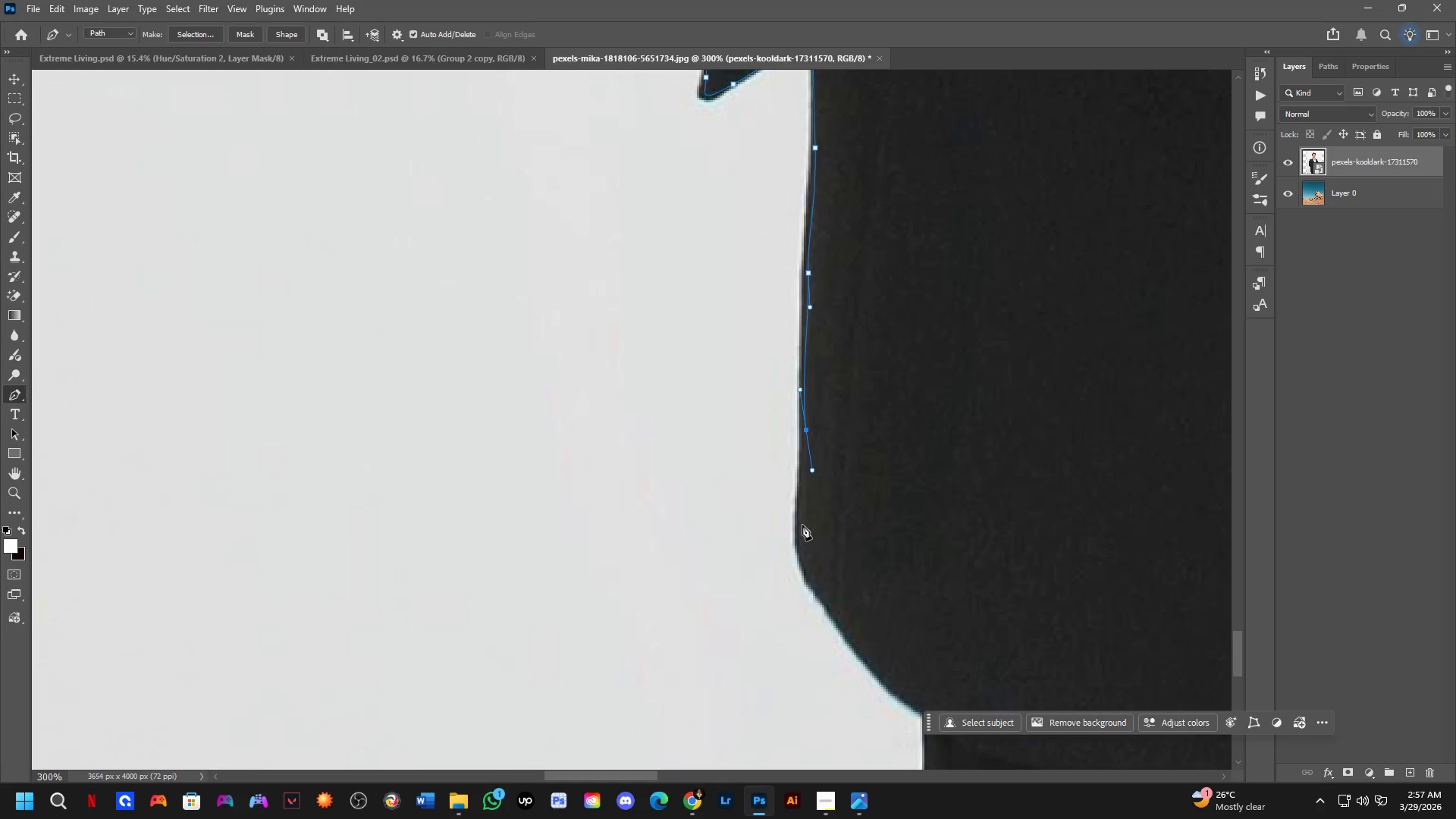 
left_click_drag(start_coordinate=[803, 551], to_coordinate=[816, 591])
 